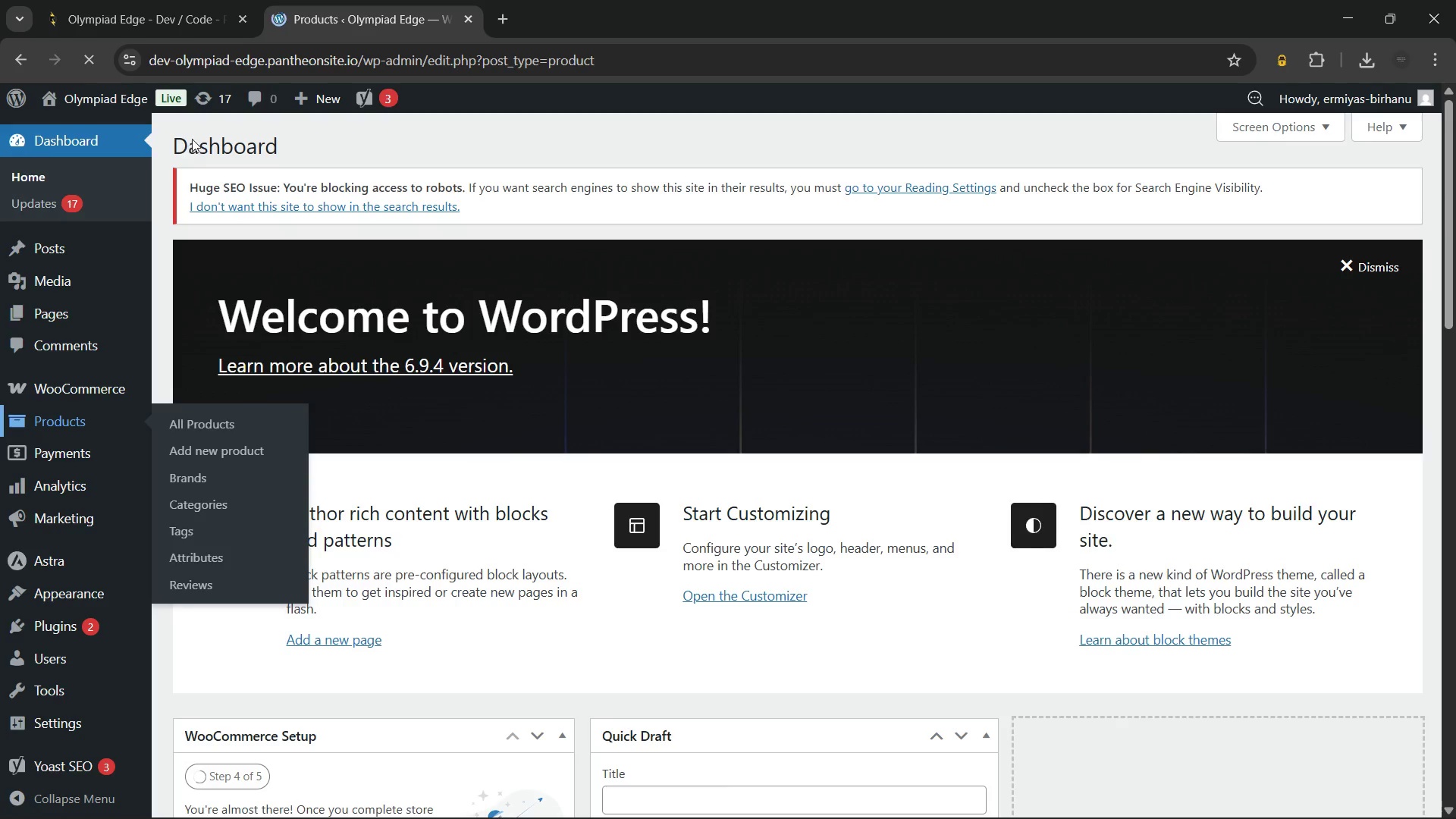 
left_click([401, 394])
 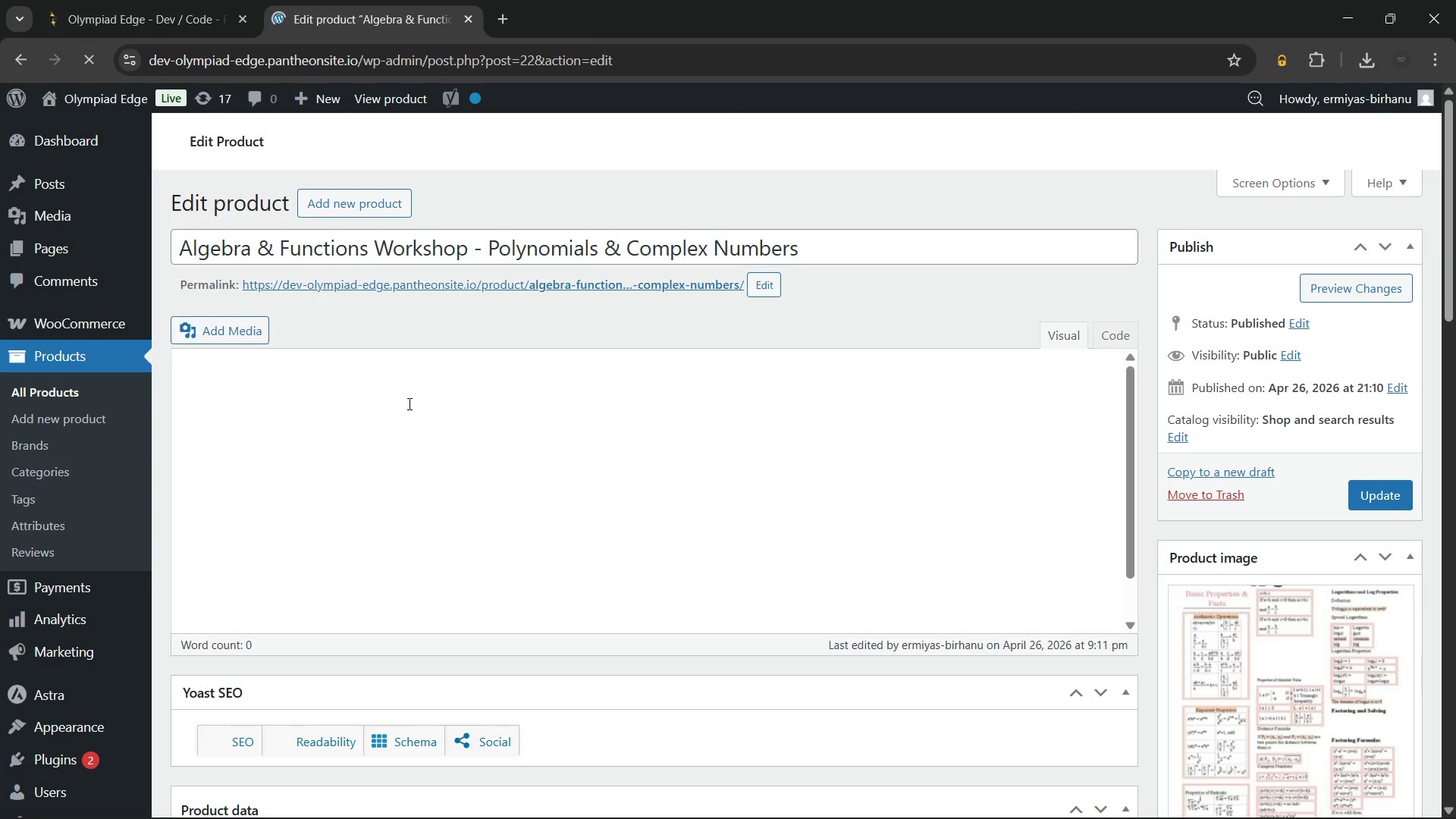 
wait(6.92)
 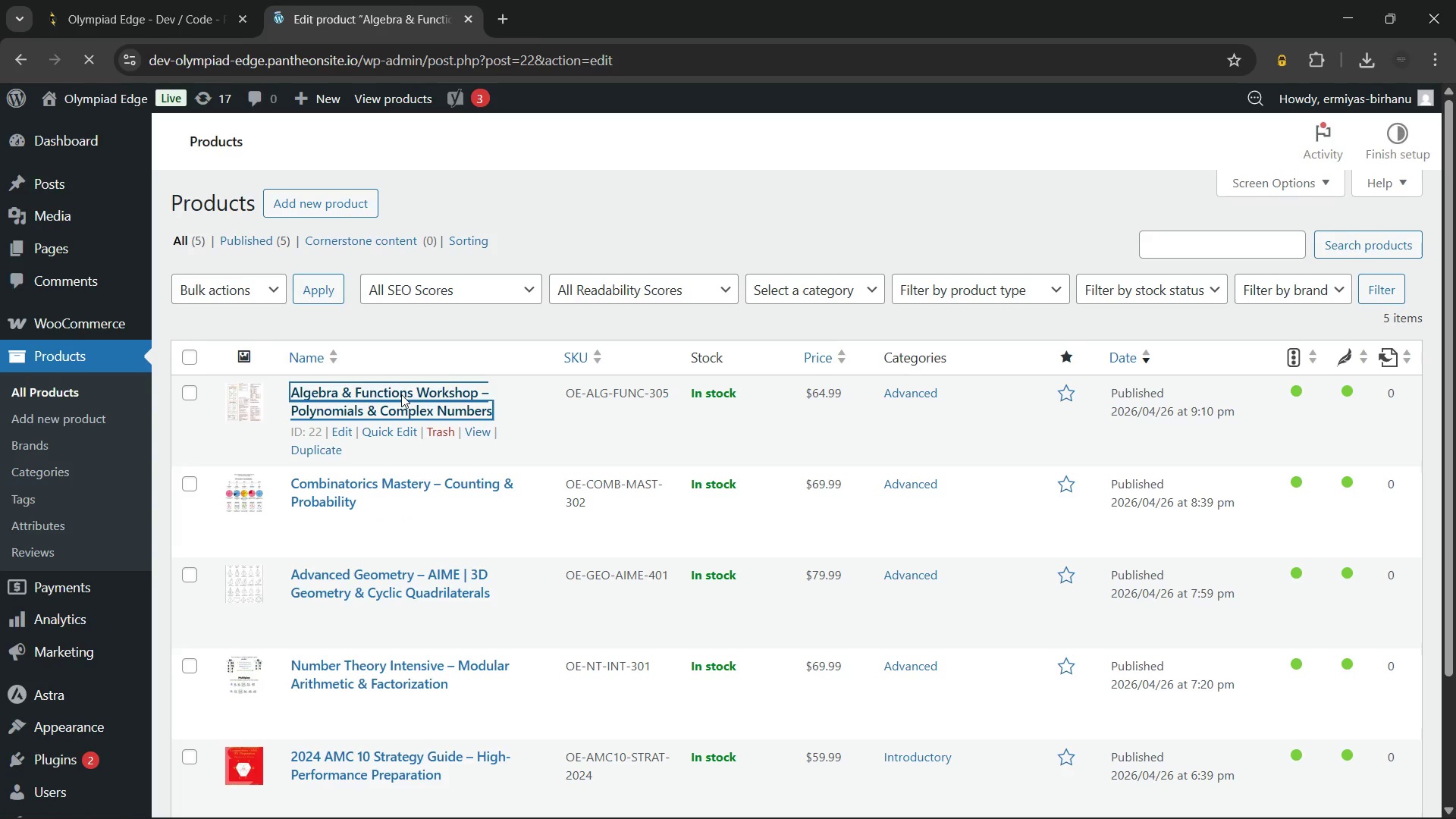 
mouse_move([739, 395])
 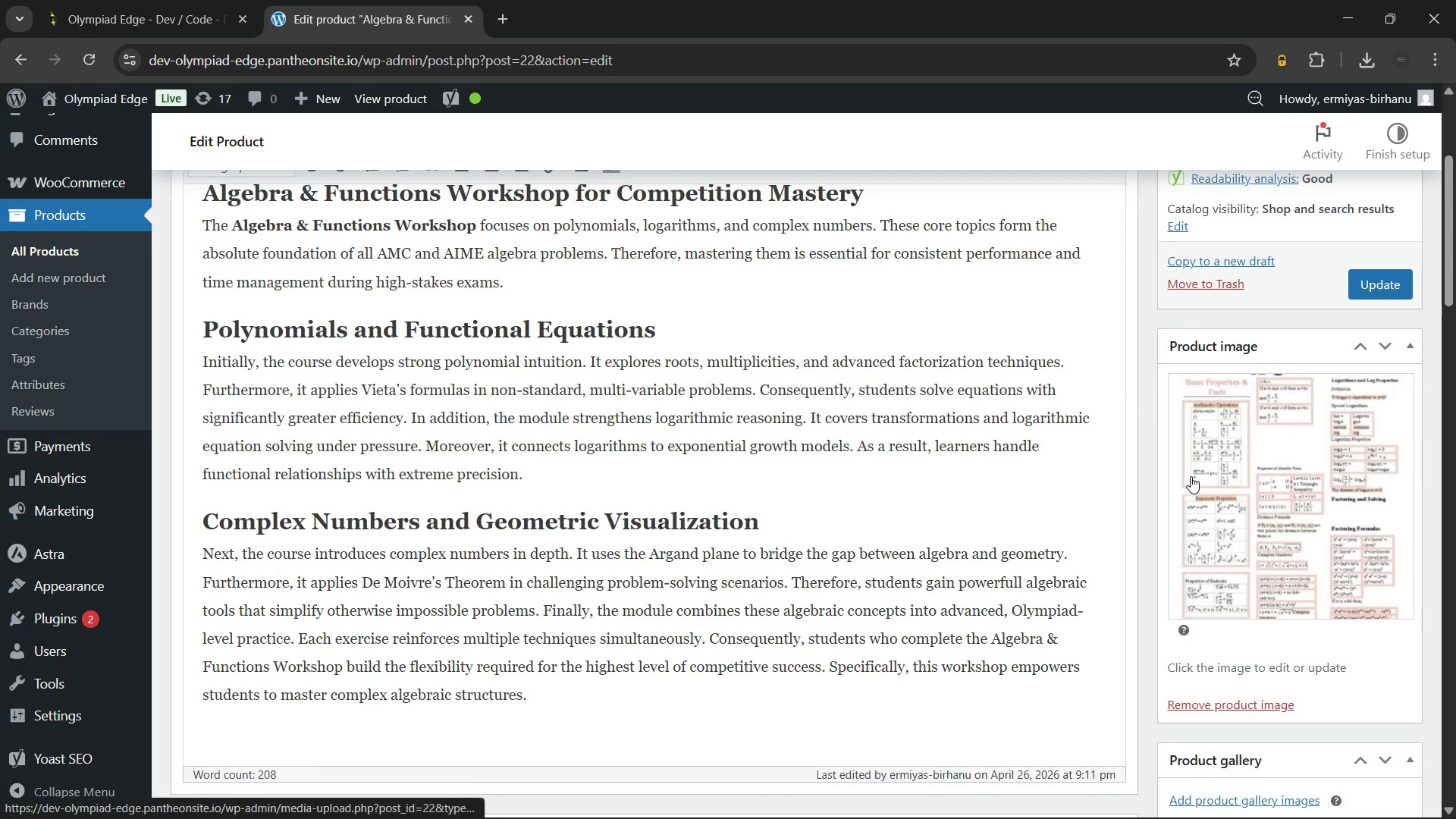 
left_click([1240, 477])
 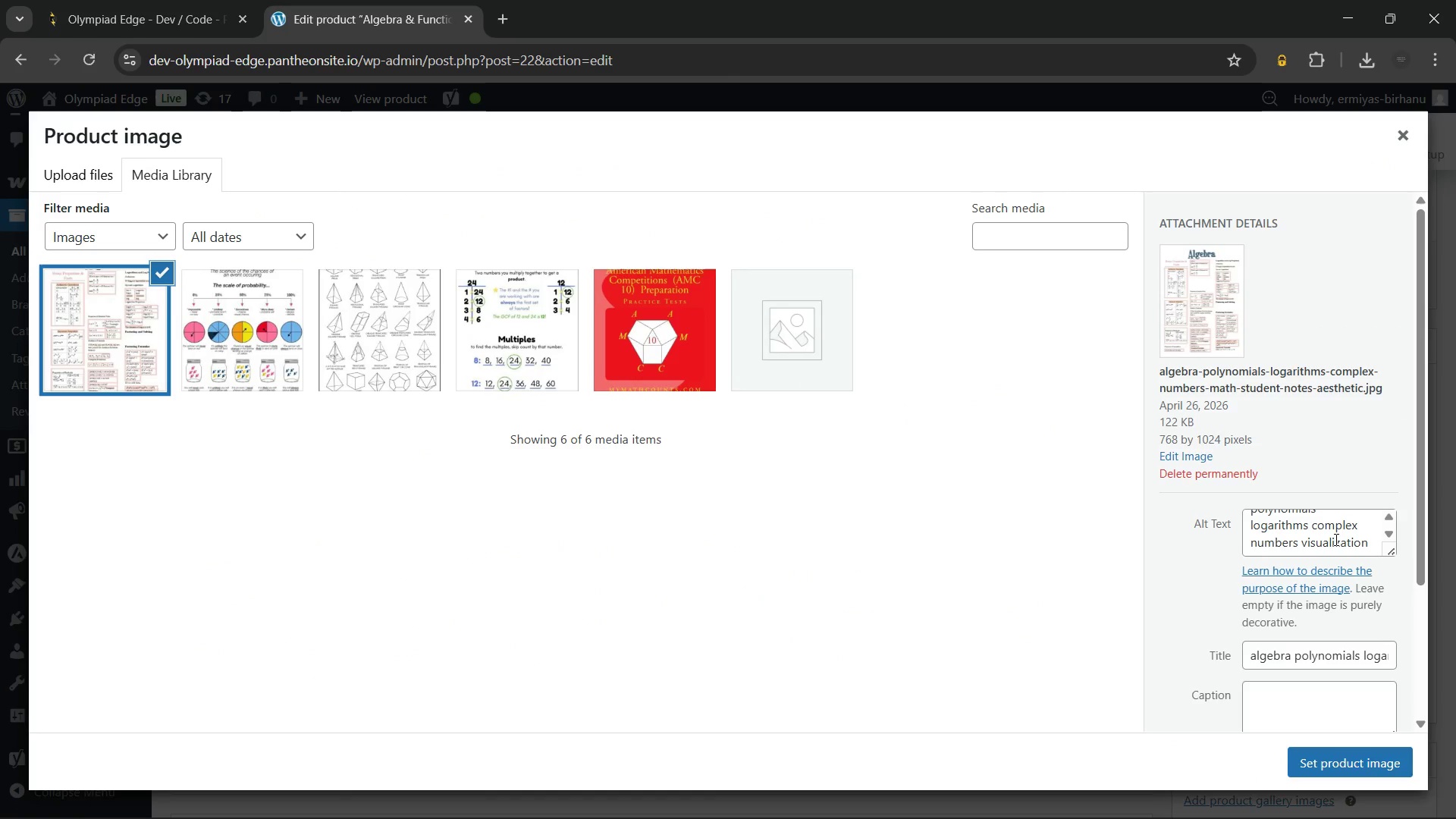 
wait(7.88)
 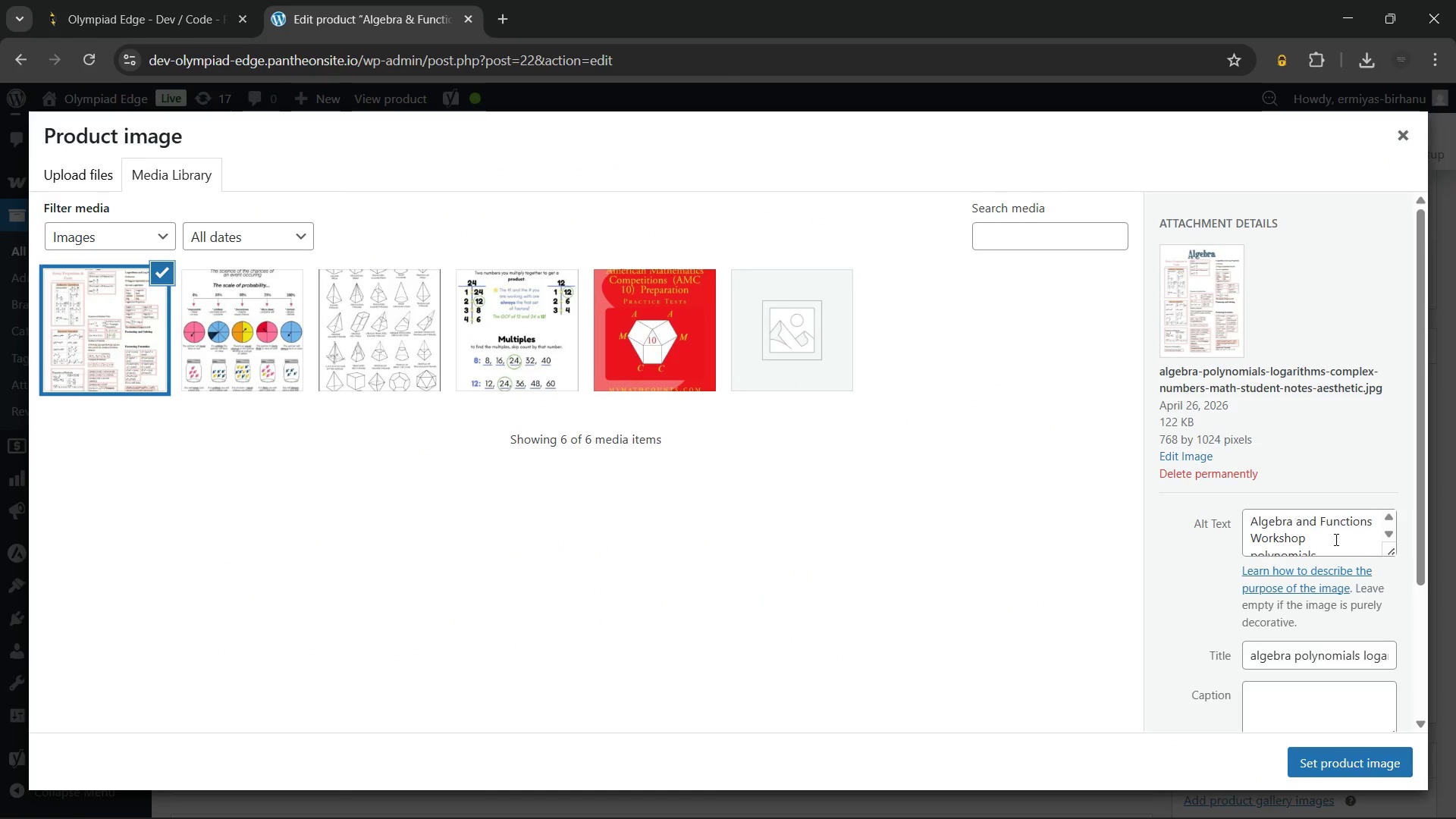 
left_click([1316, 760])
 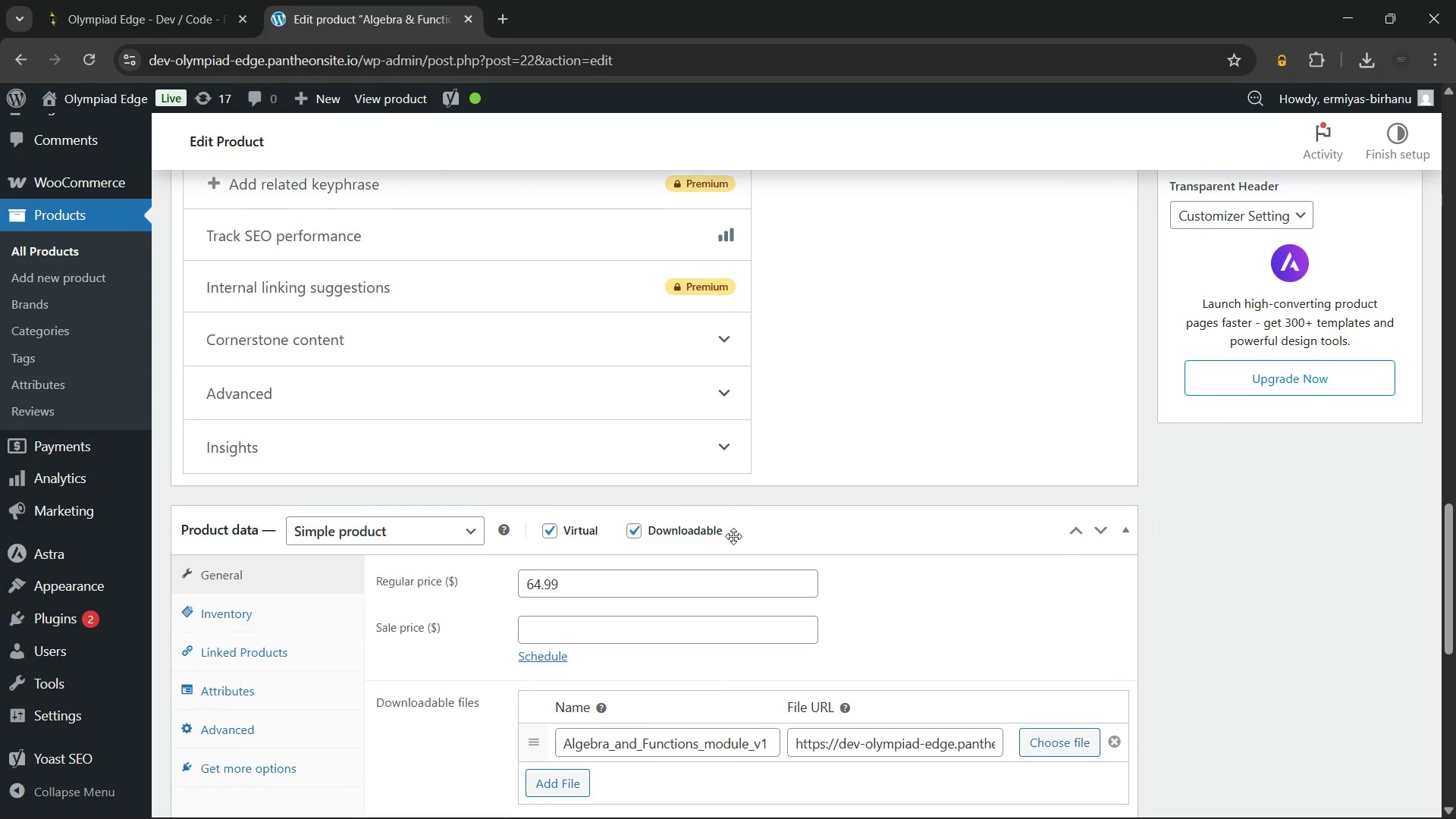 
wait(12.34)
 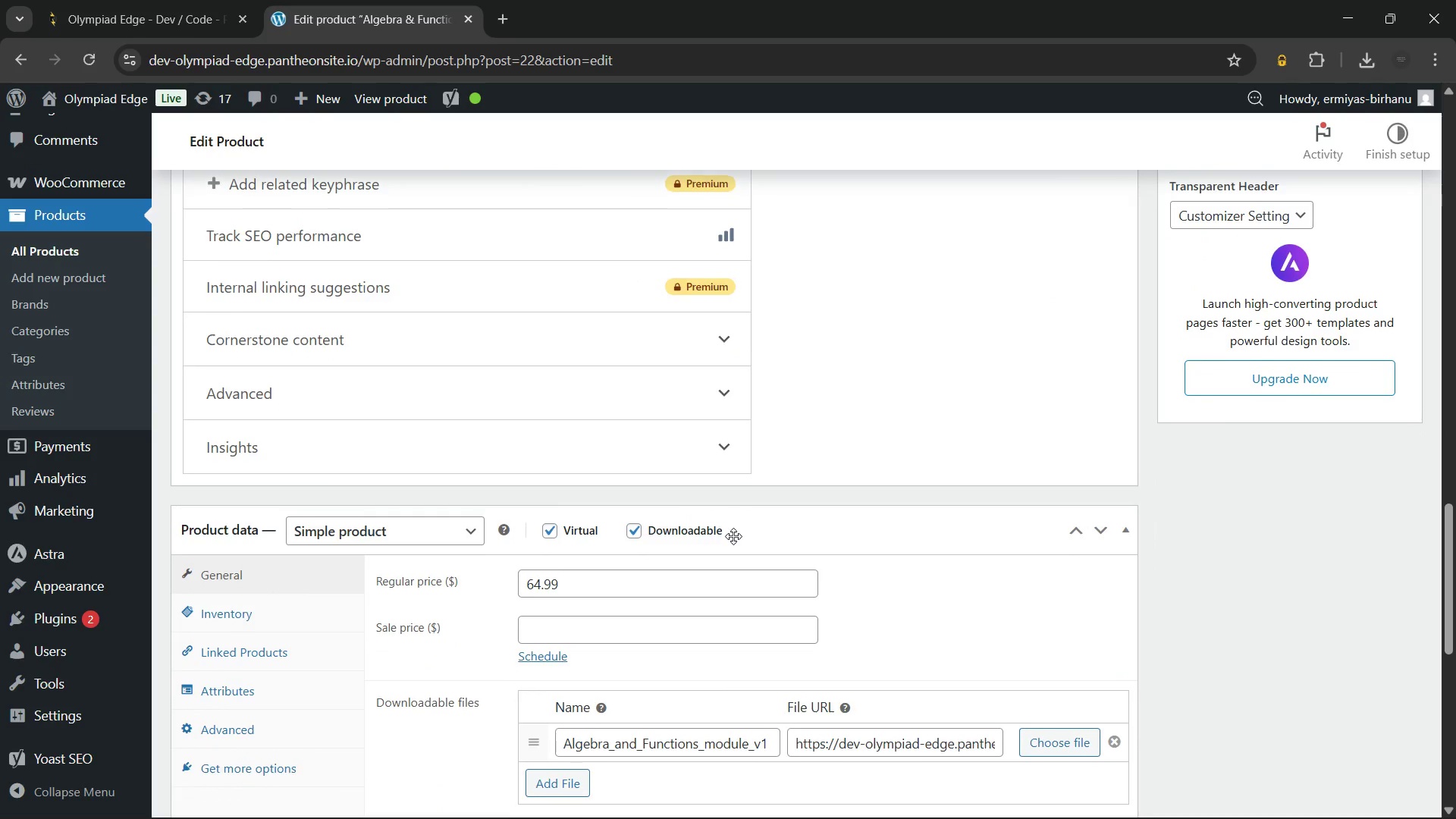 
left_click([253, 315])
 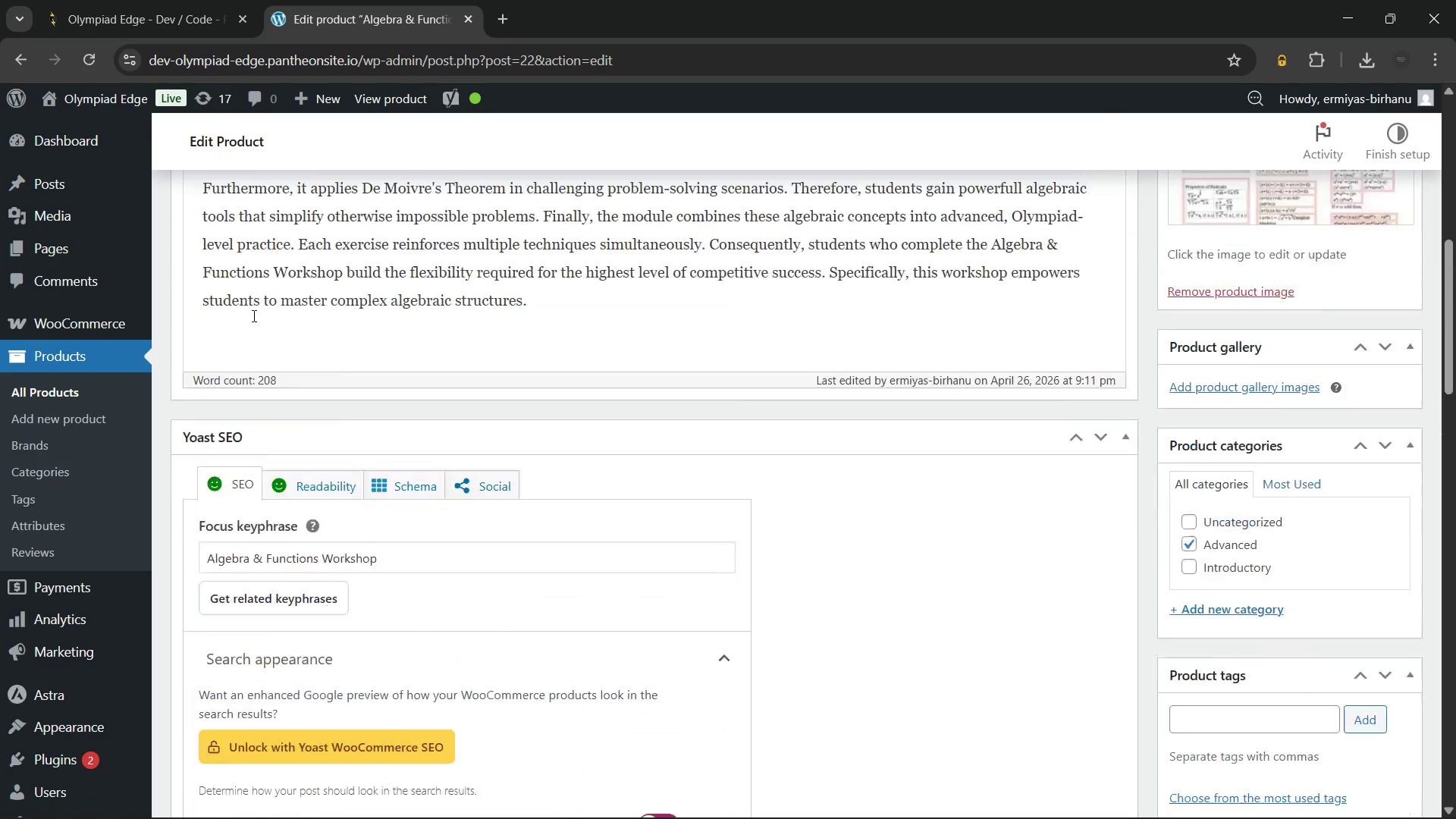 
wait(7.8)
 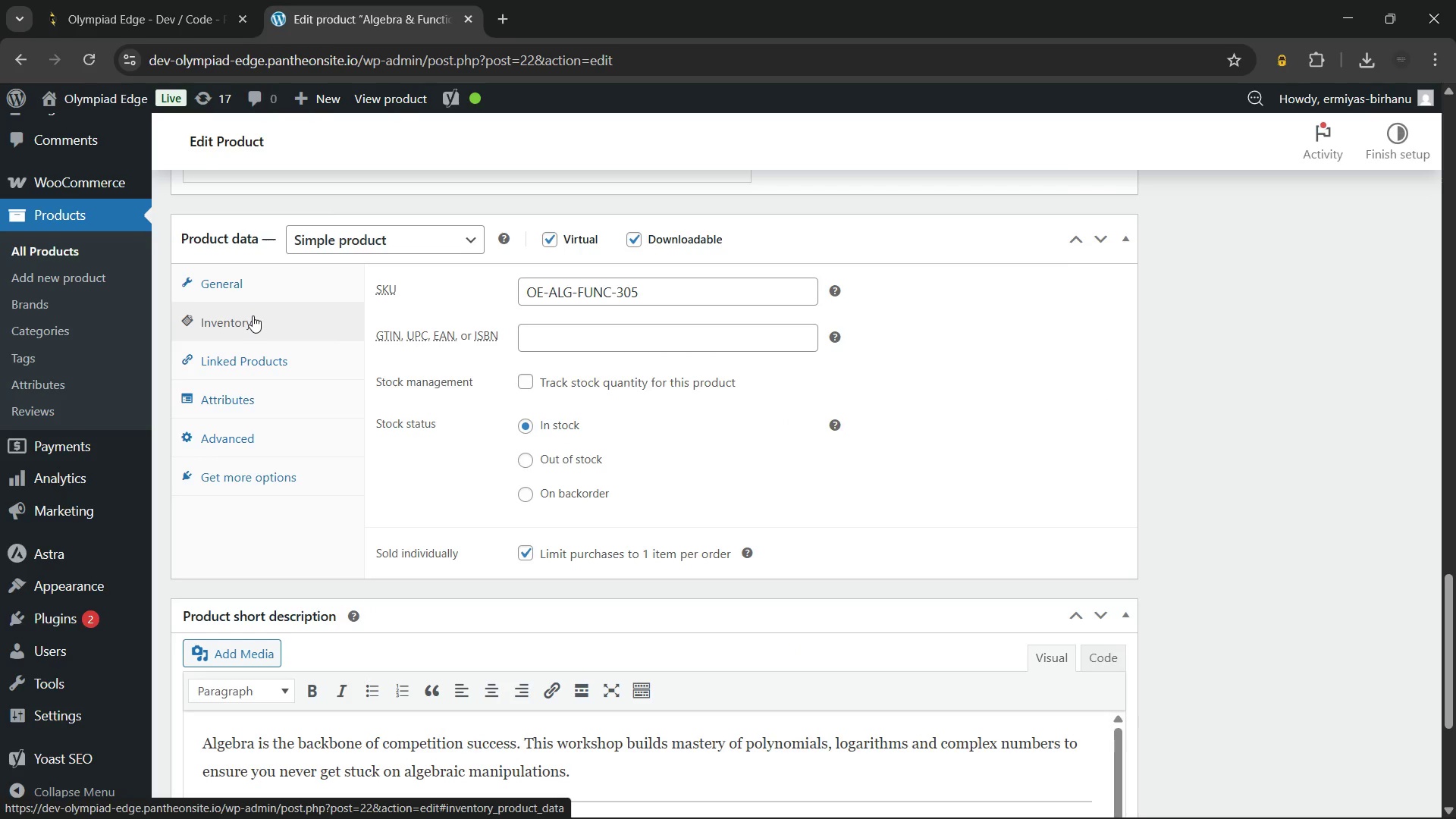 
left_click([505, 15])
 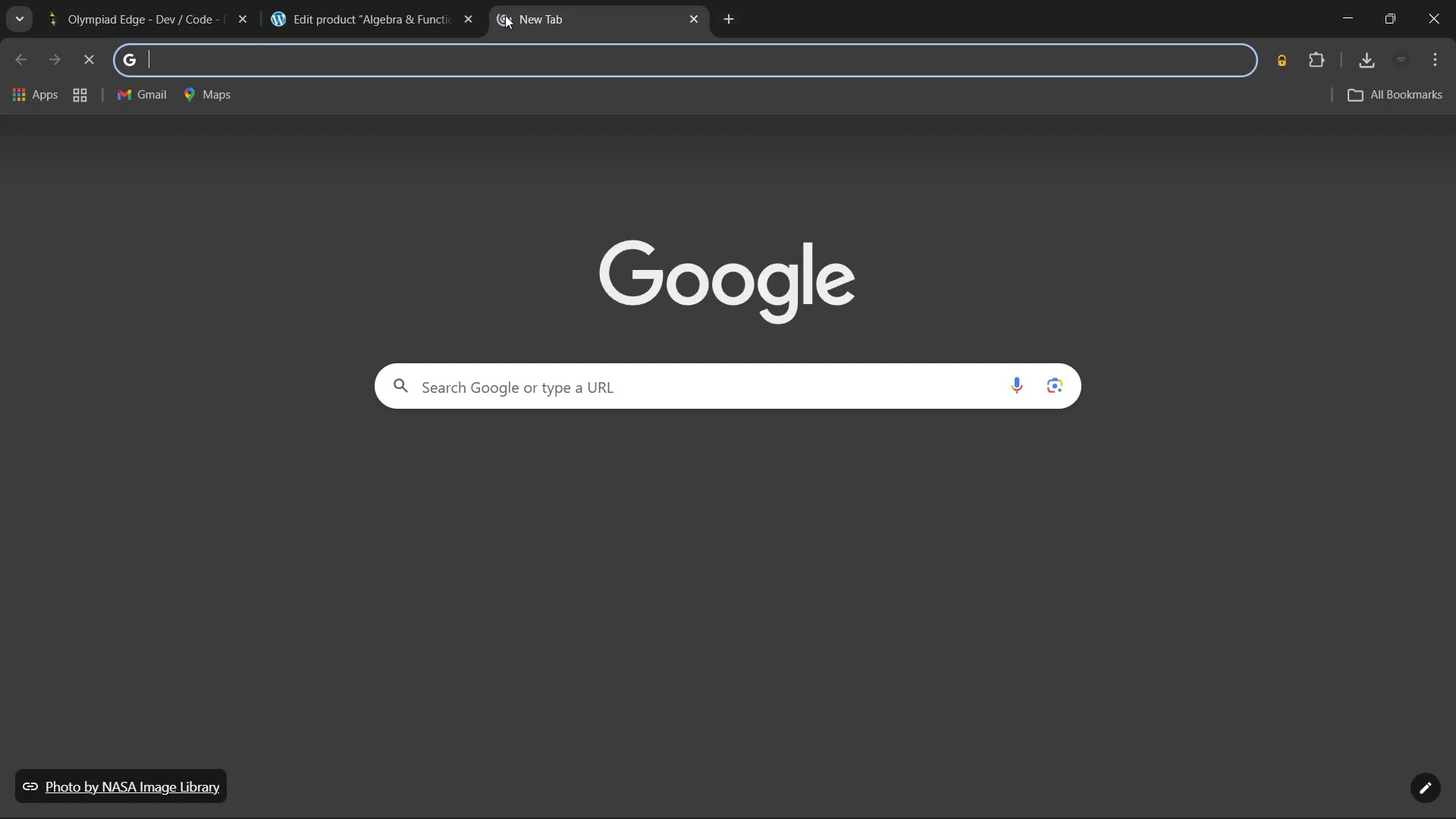 
type(im)
 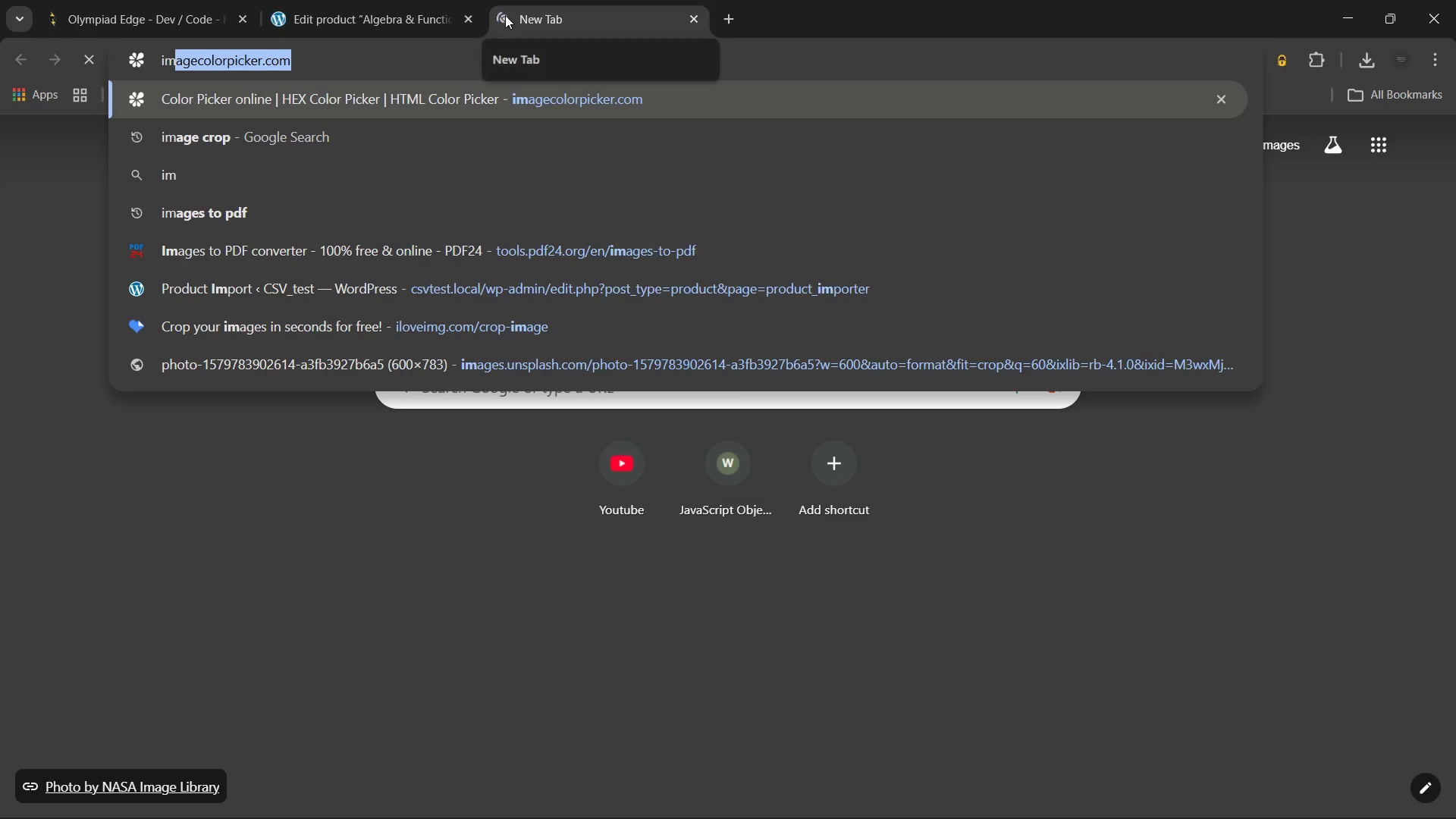 
key(ArrowDown)
 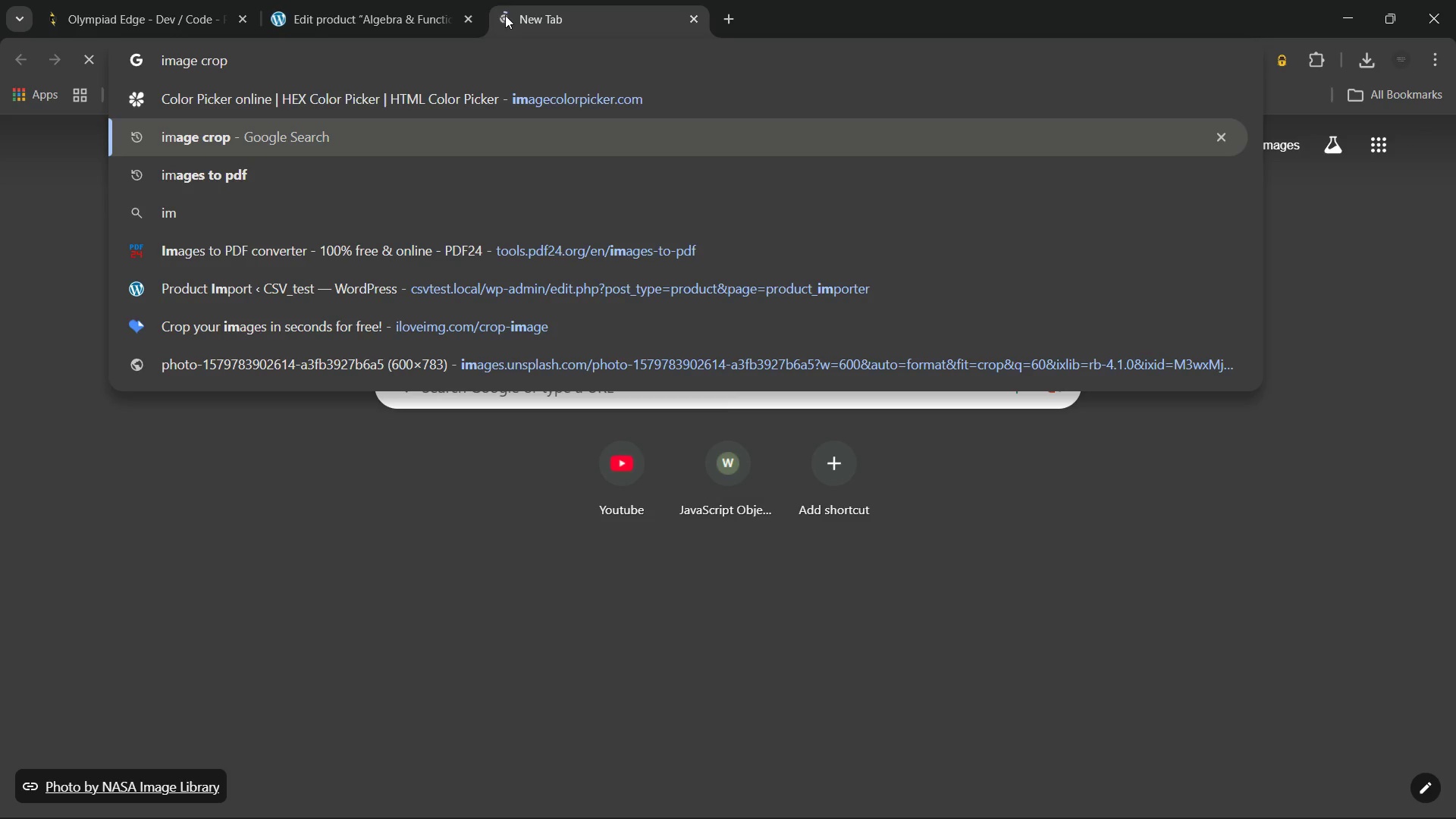 
key(Enter)
 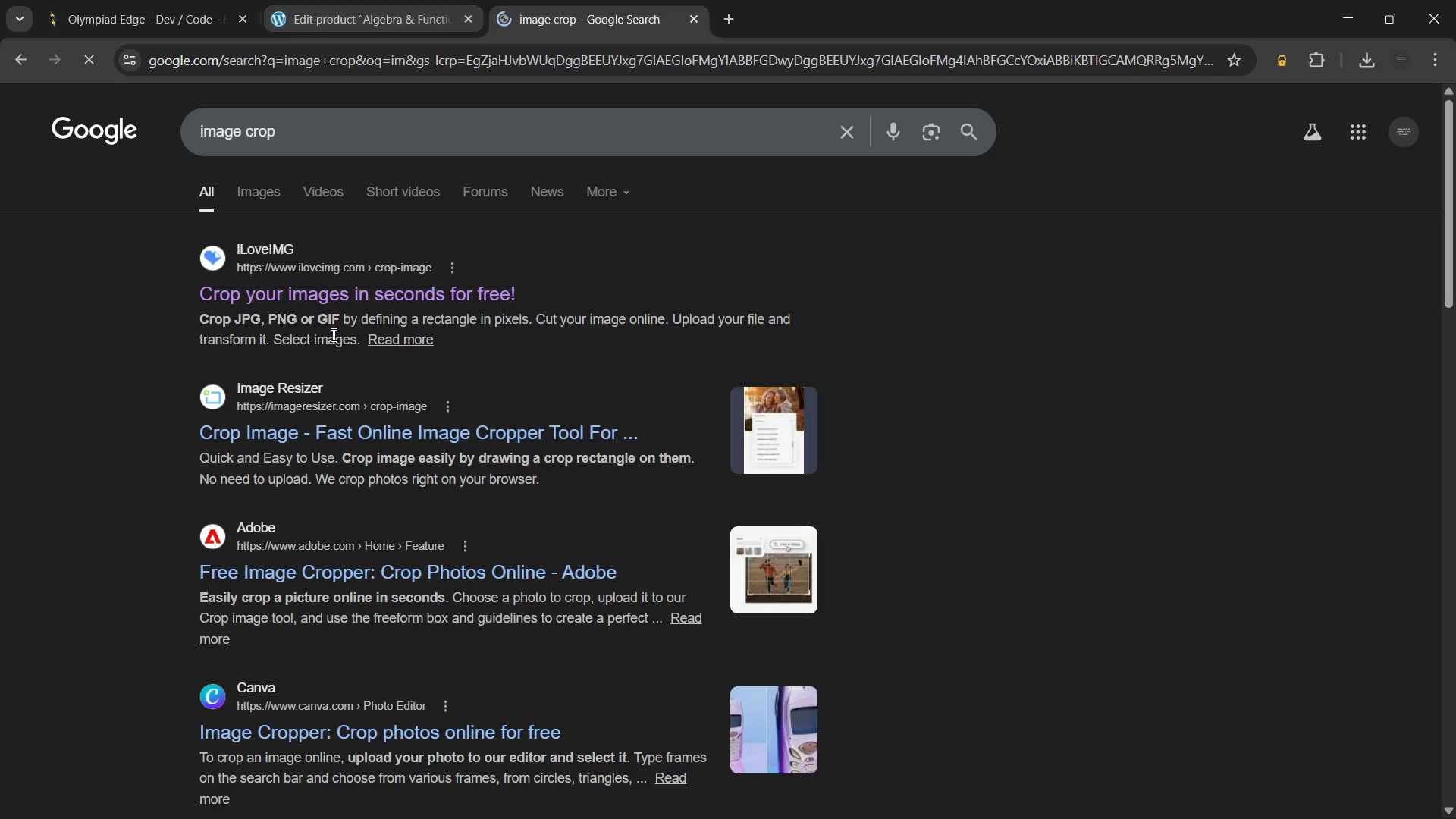 
left_click([353, 286])
 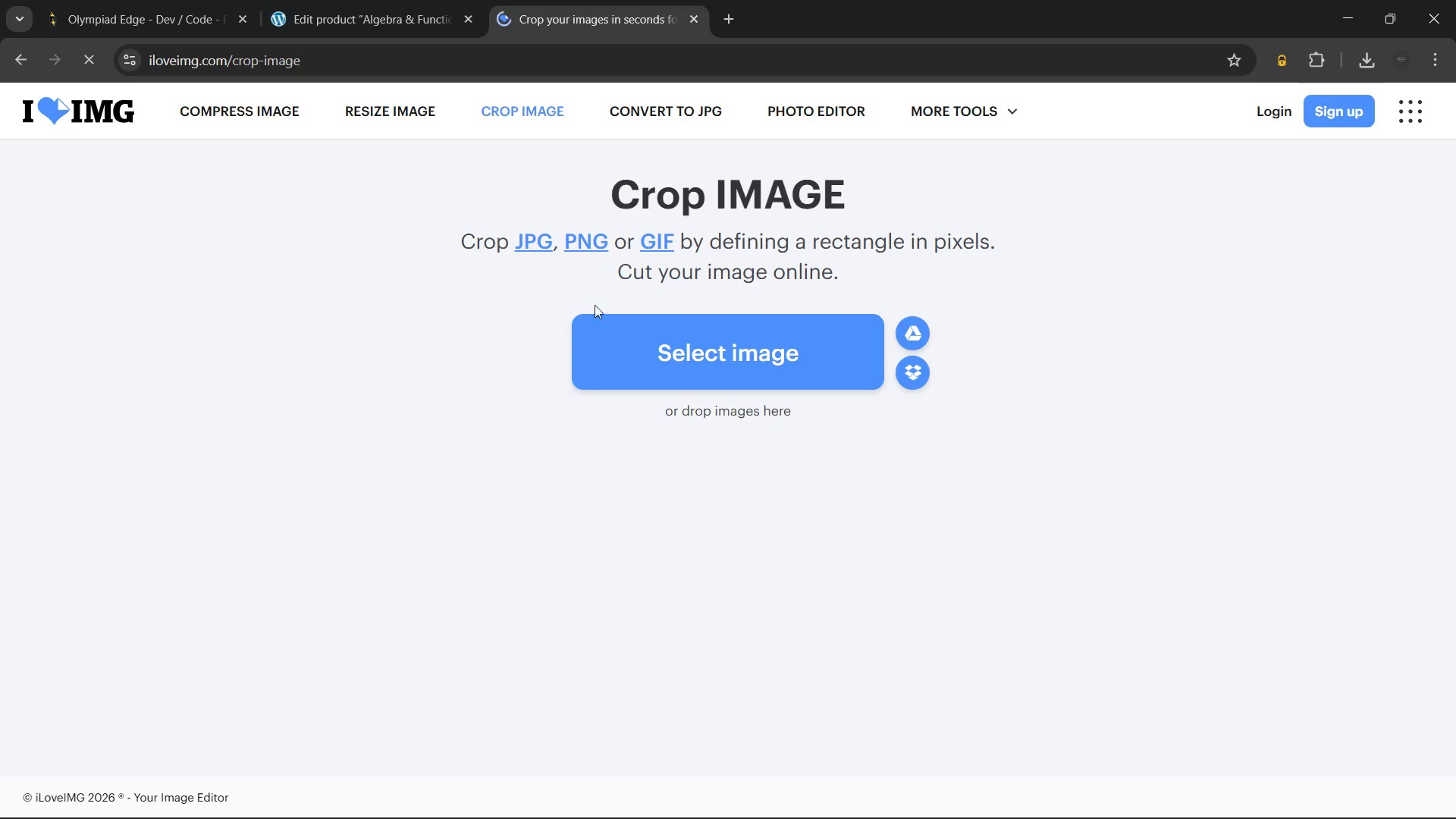 
left_click([617, 345])
 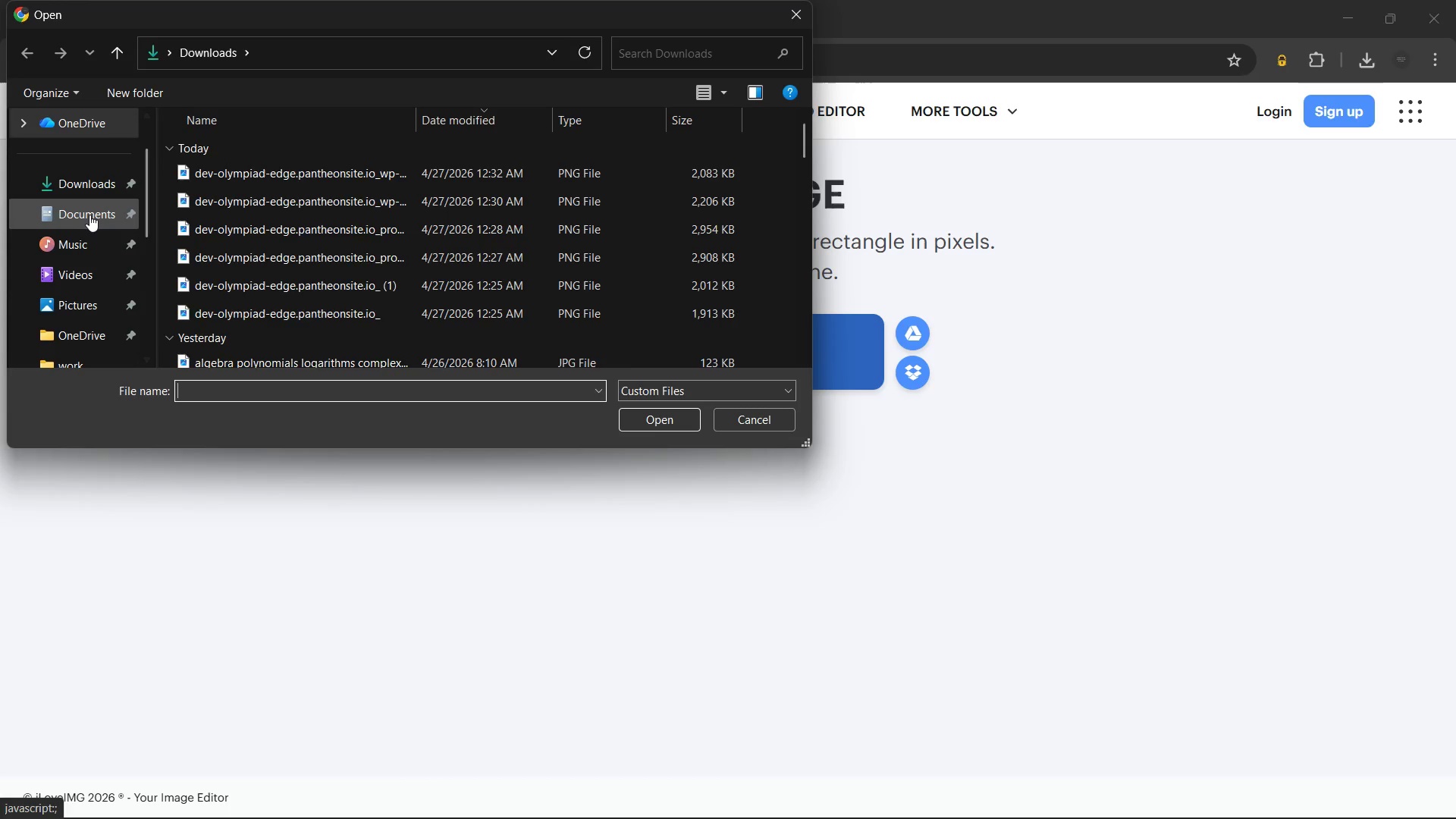 
left_click([83, 305])
 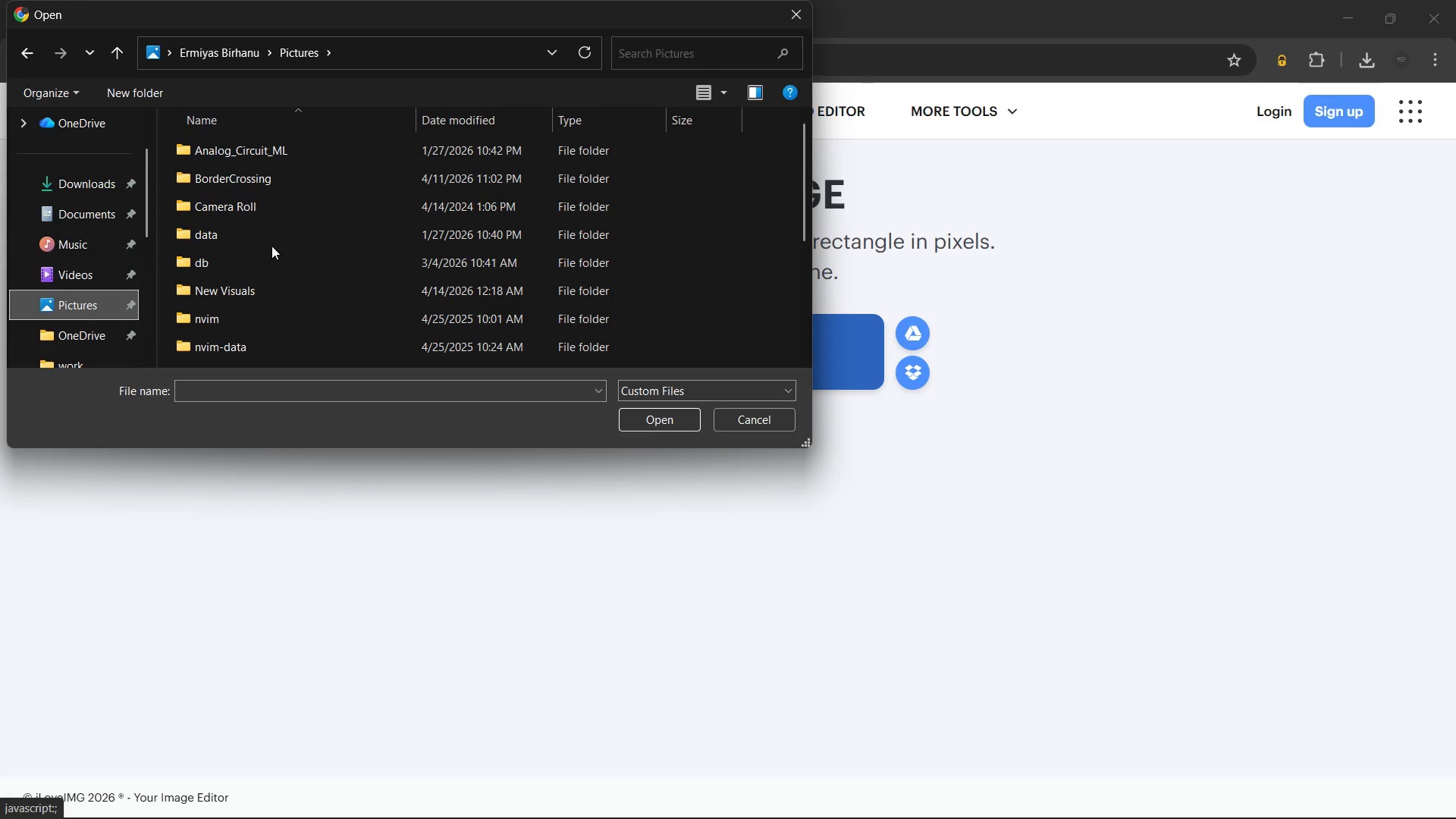 
scroll: coordinate [271, 246], scroll_direction: down, amount: 3.0
 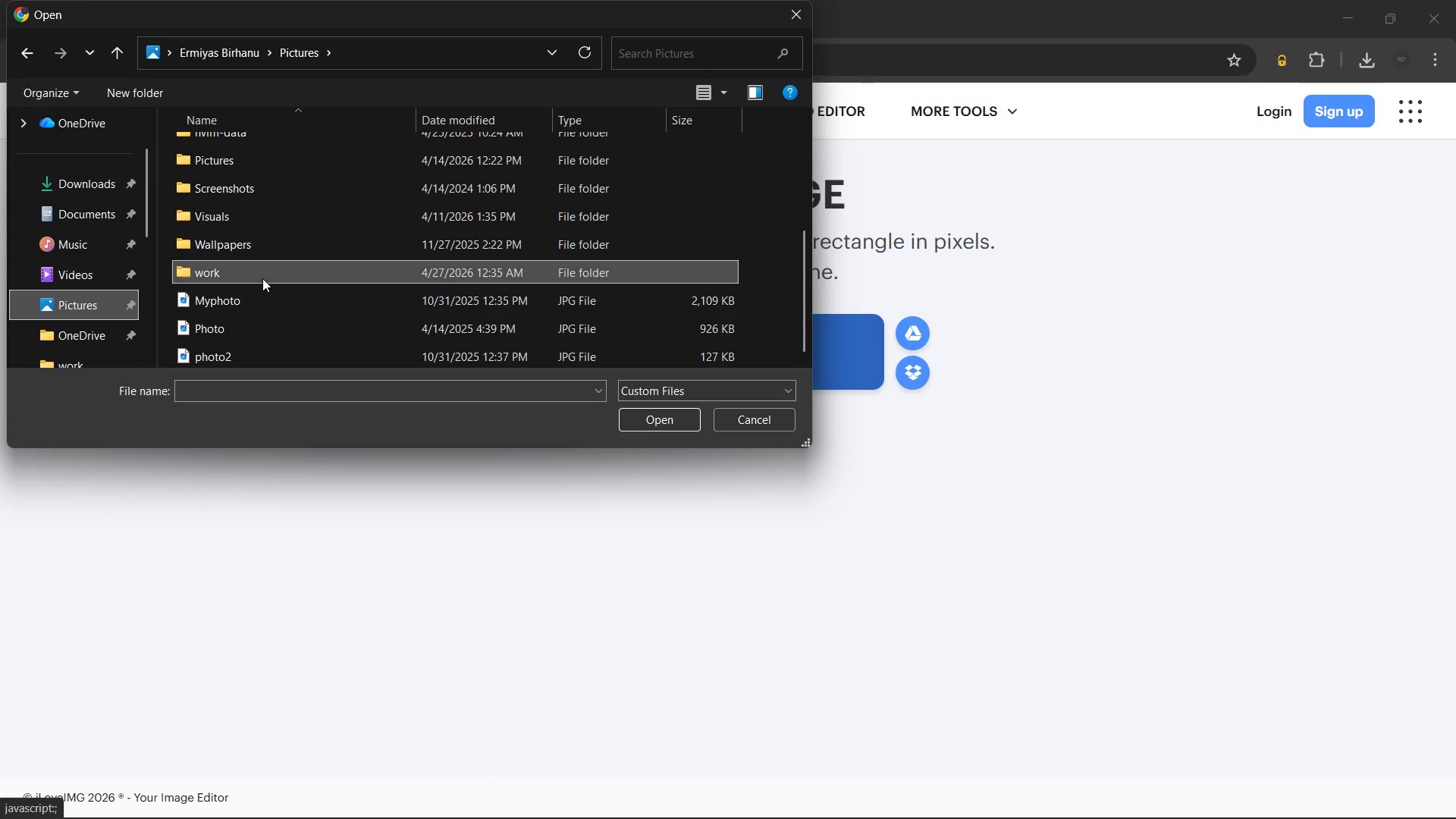 
double_click([262, 278])
 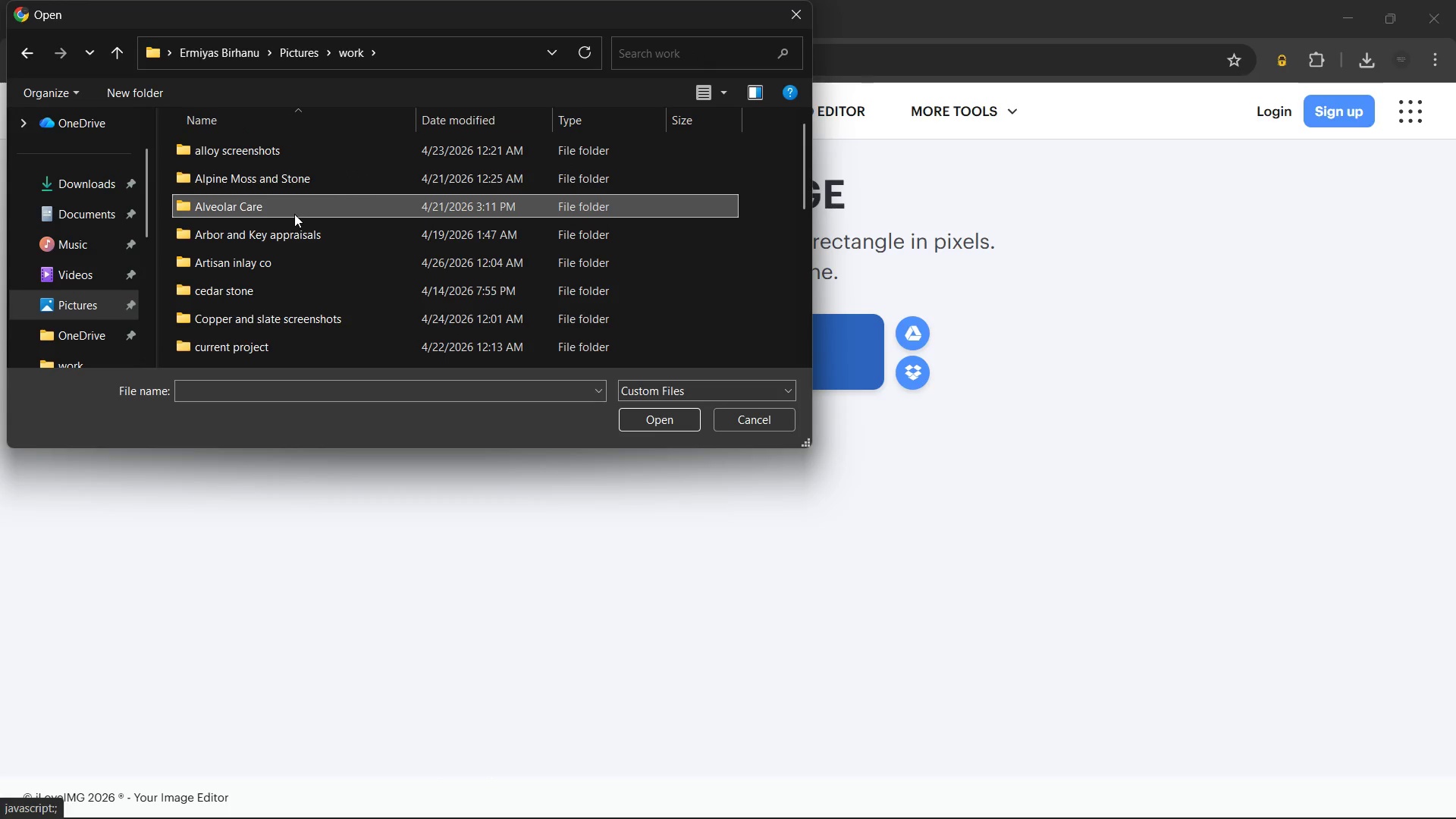 
scroll: coordinate [294, 281], scroll_direction: down, amount: 6.0
 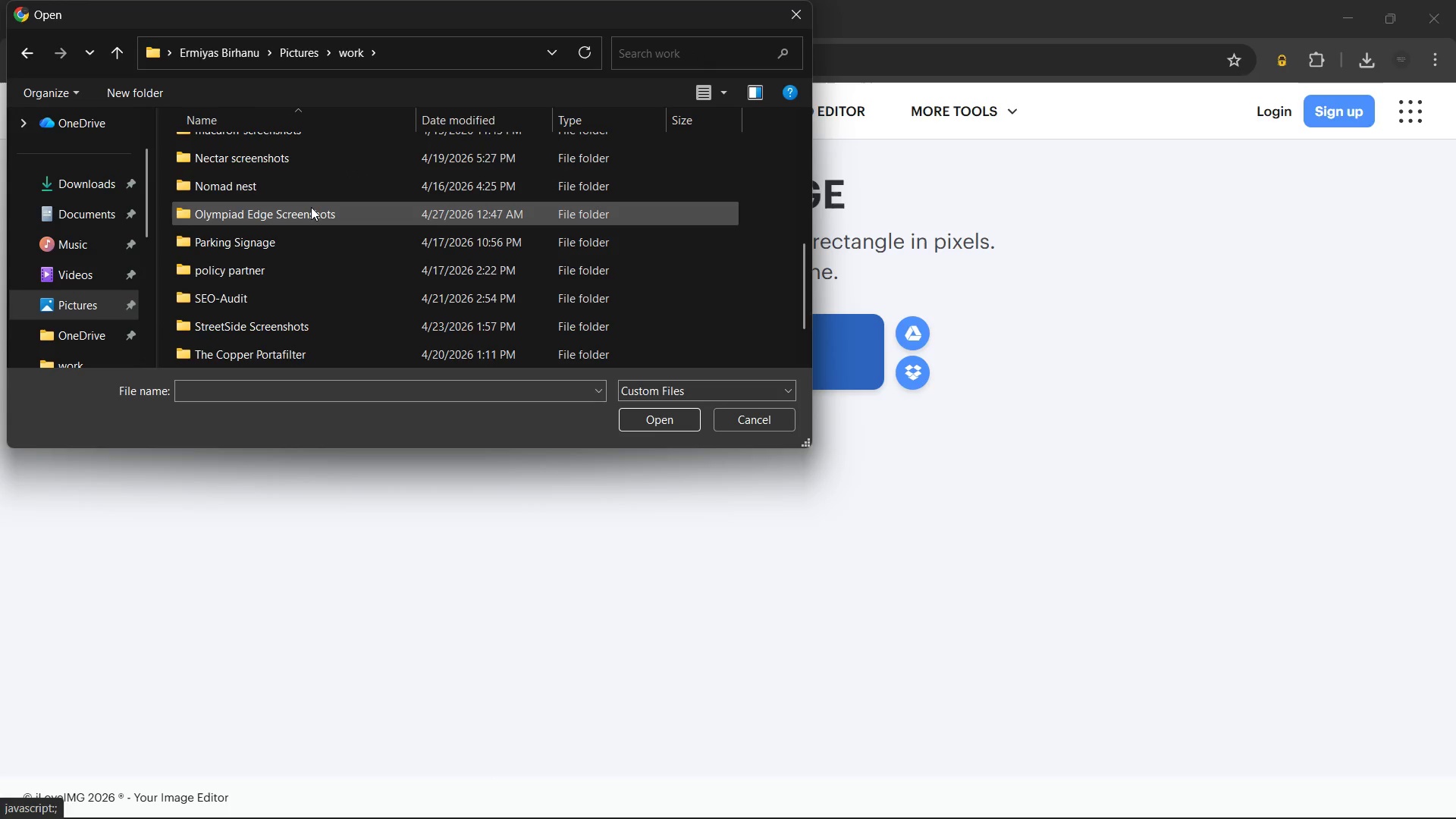 
double_click([311, 207])
 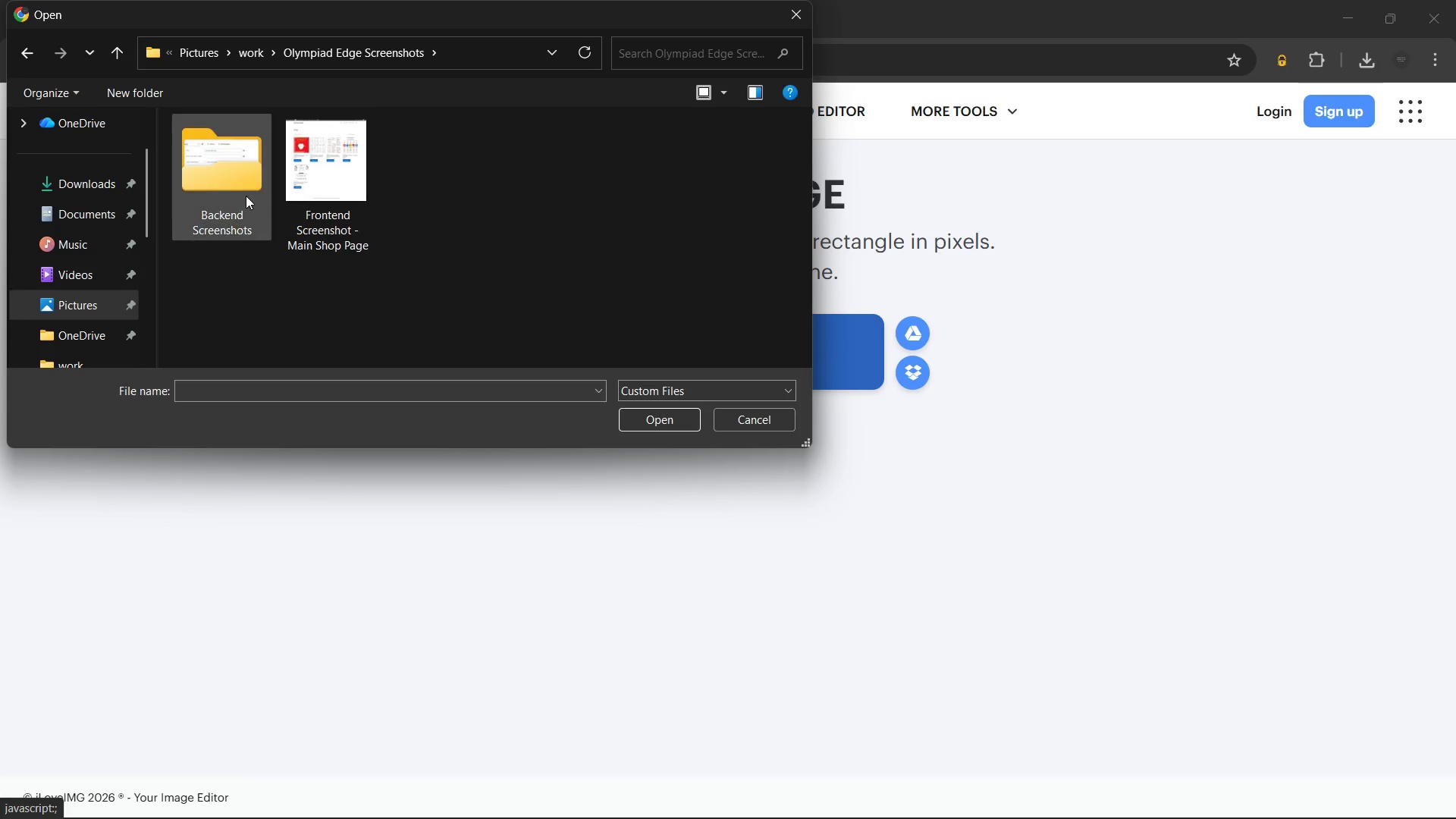 
double_click([245, 195])
 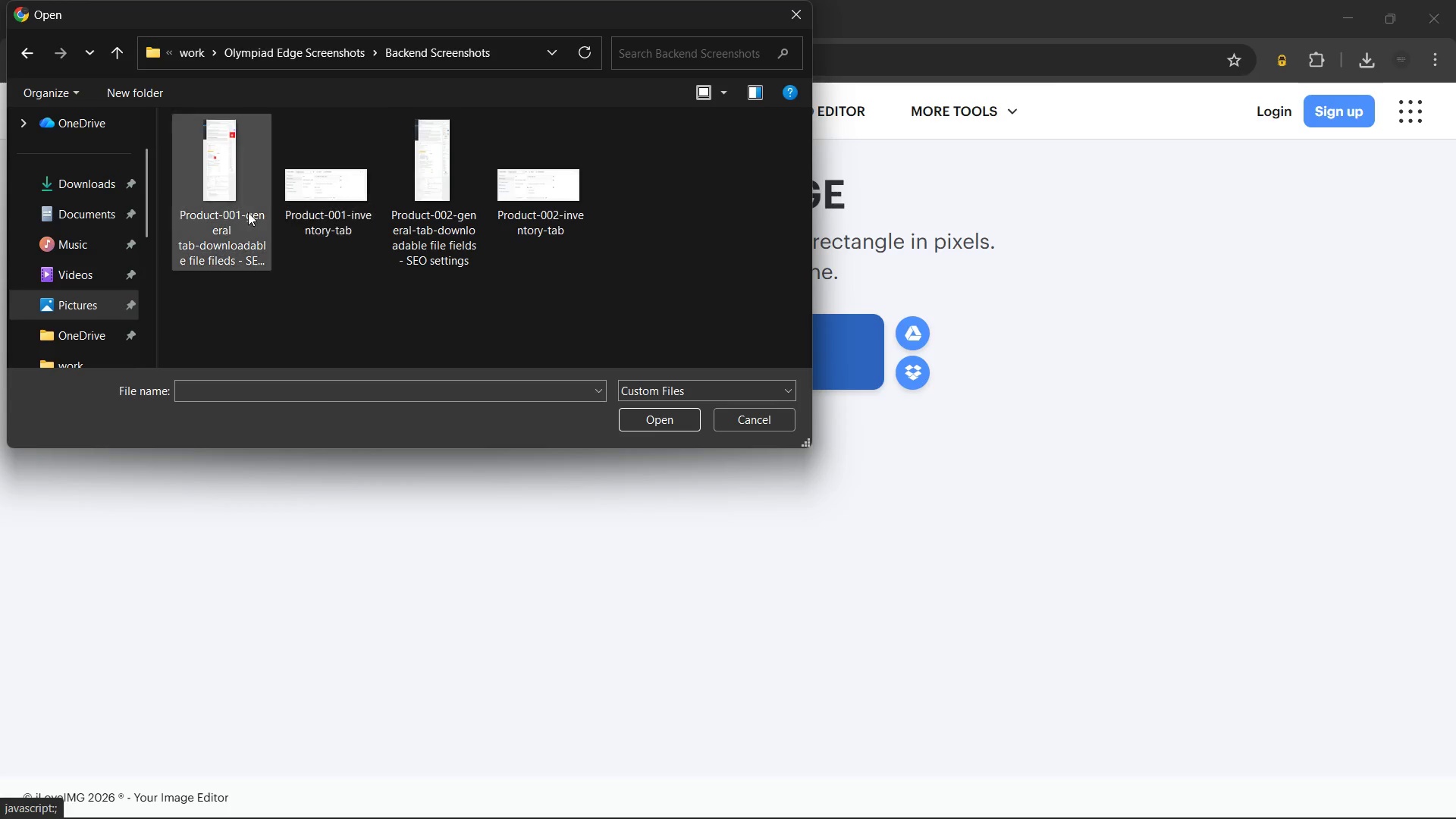 
left_click([224, 203])
 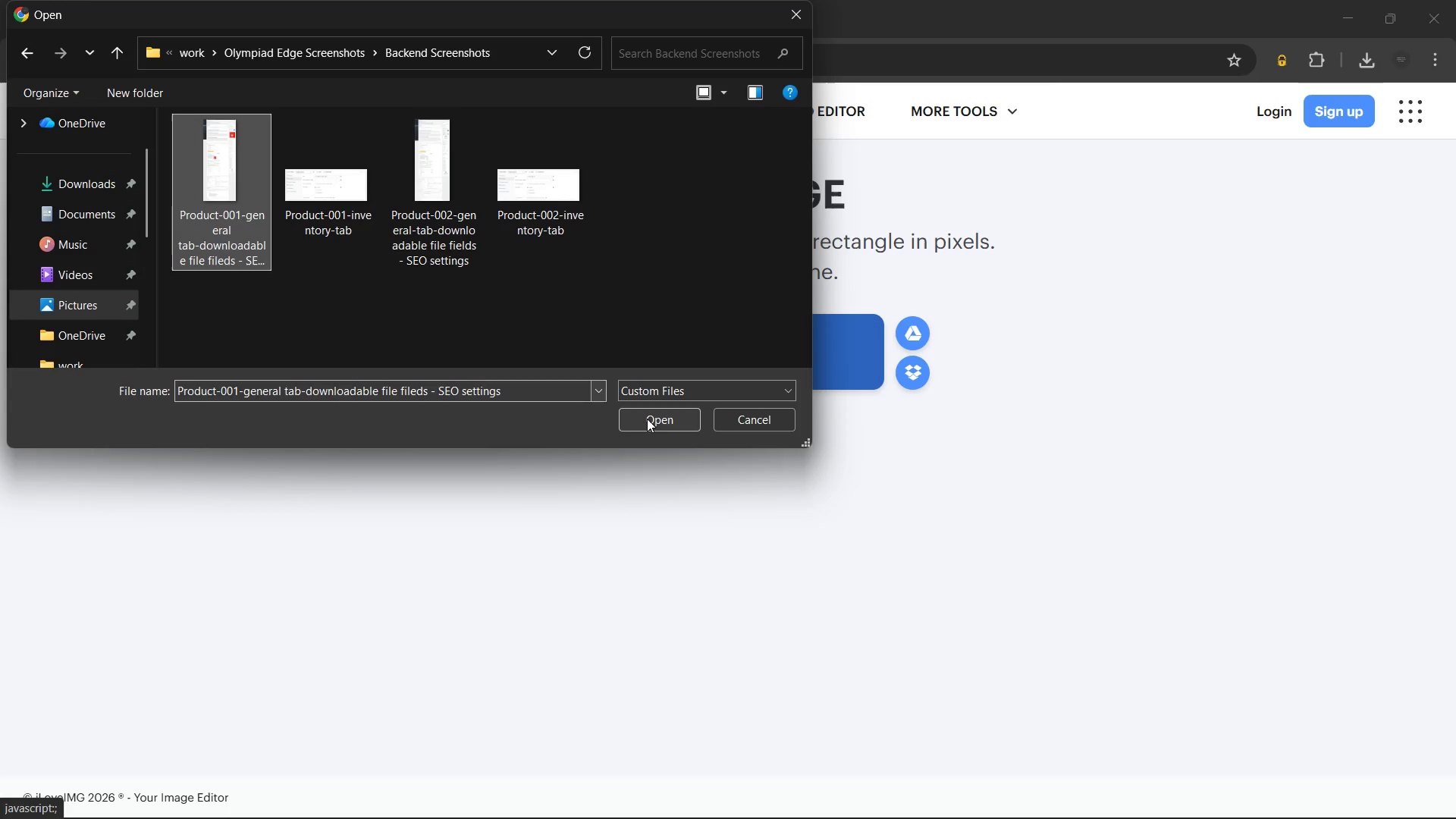 
left_click([649, 420])
 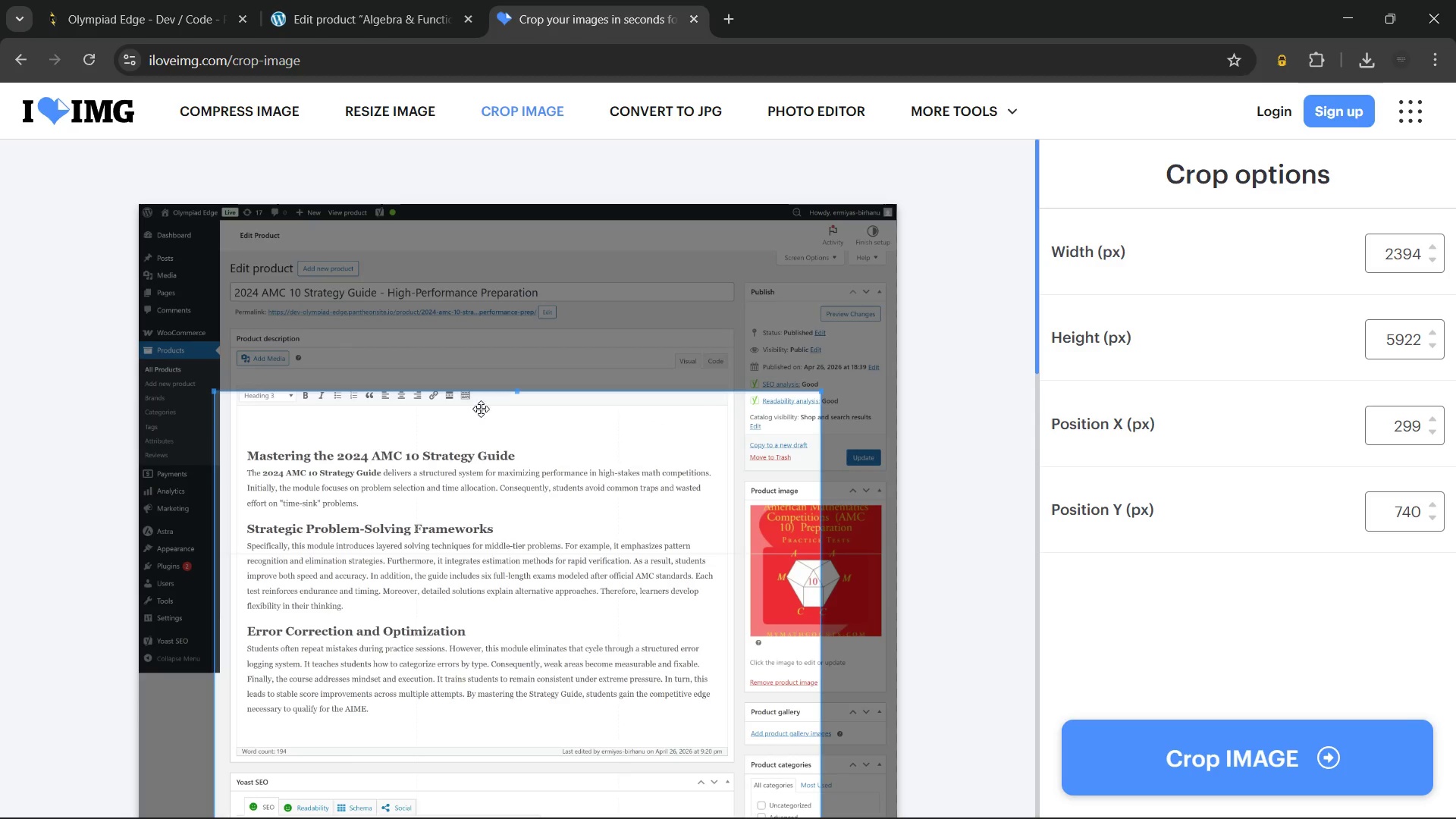 
left_click_drag(start_coordinate=[518, 391], to_coordinate=[541, 729])
 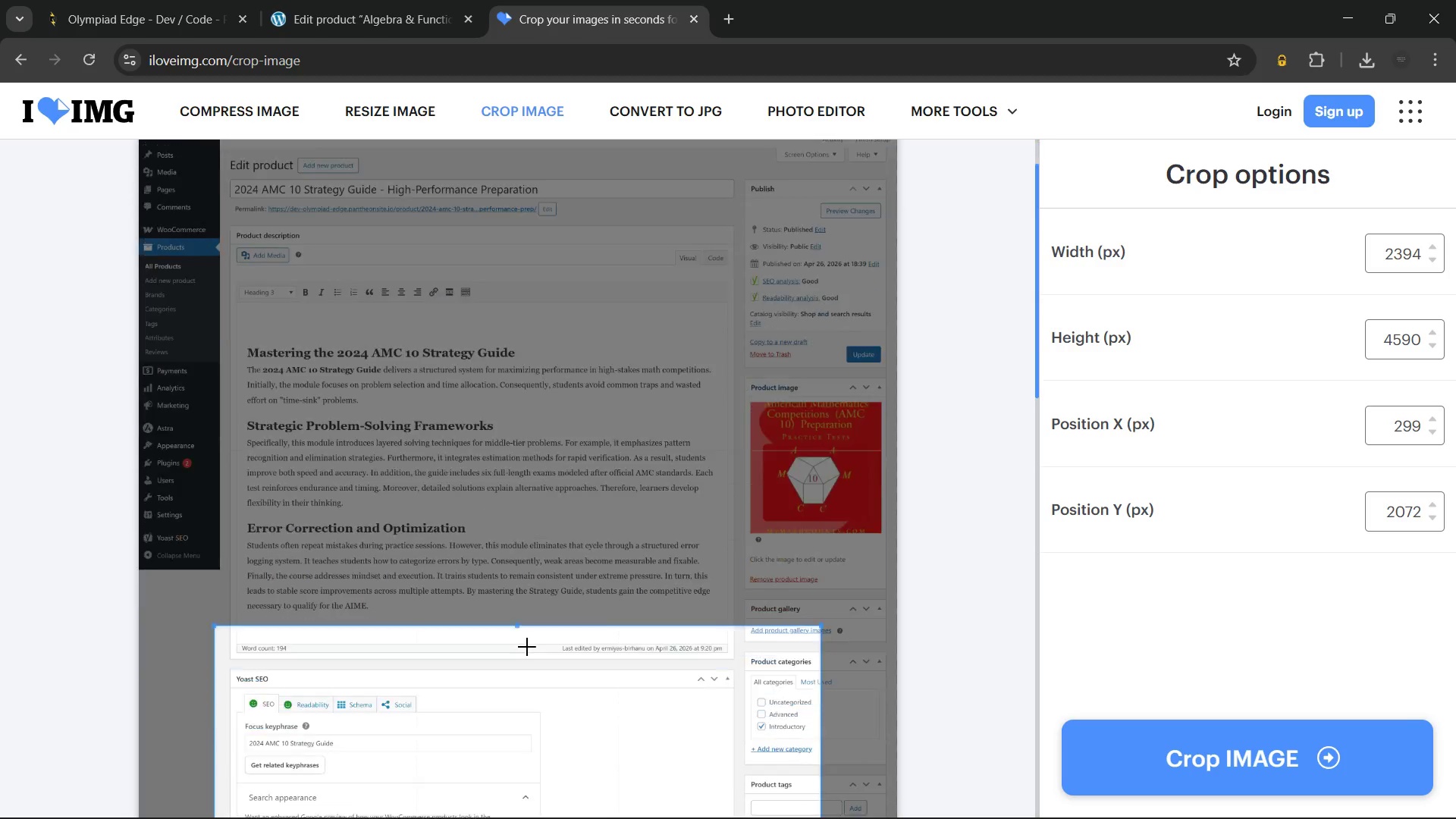 
scroll: coordinate [527, 647], scroll_direction: down, amount: 5.0
 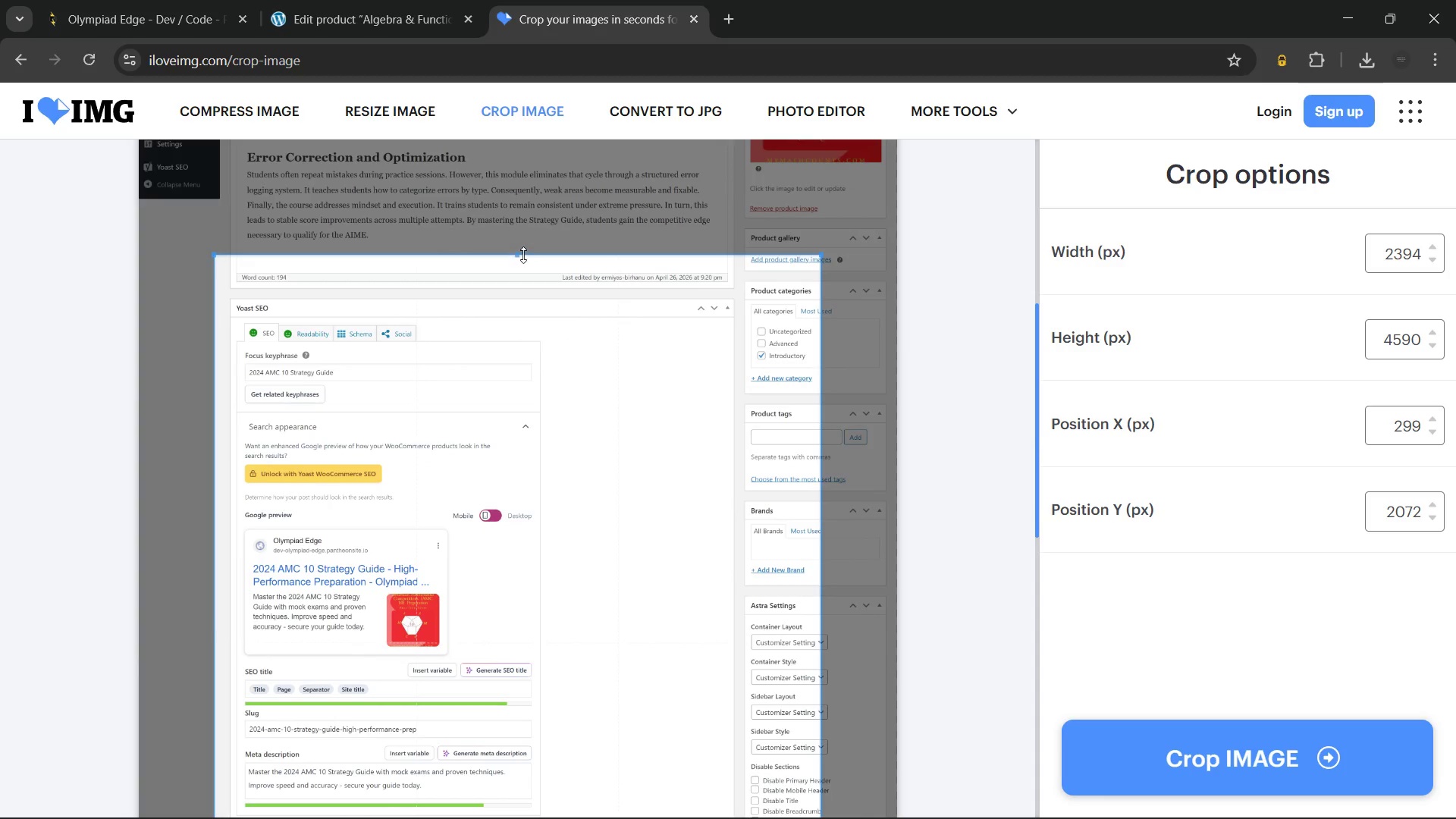 
left_click_drag(start_coordinate=[523, 254], to_coordinate=[524, 292])
 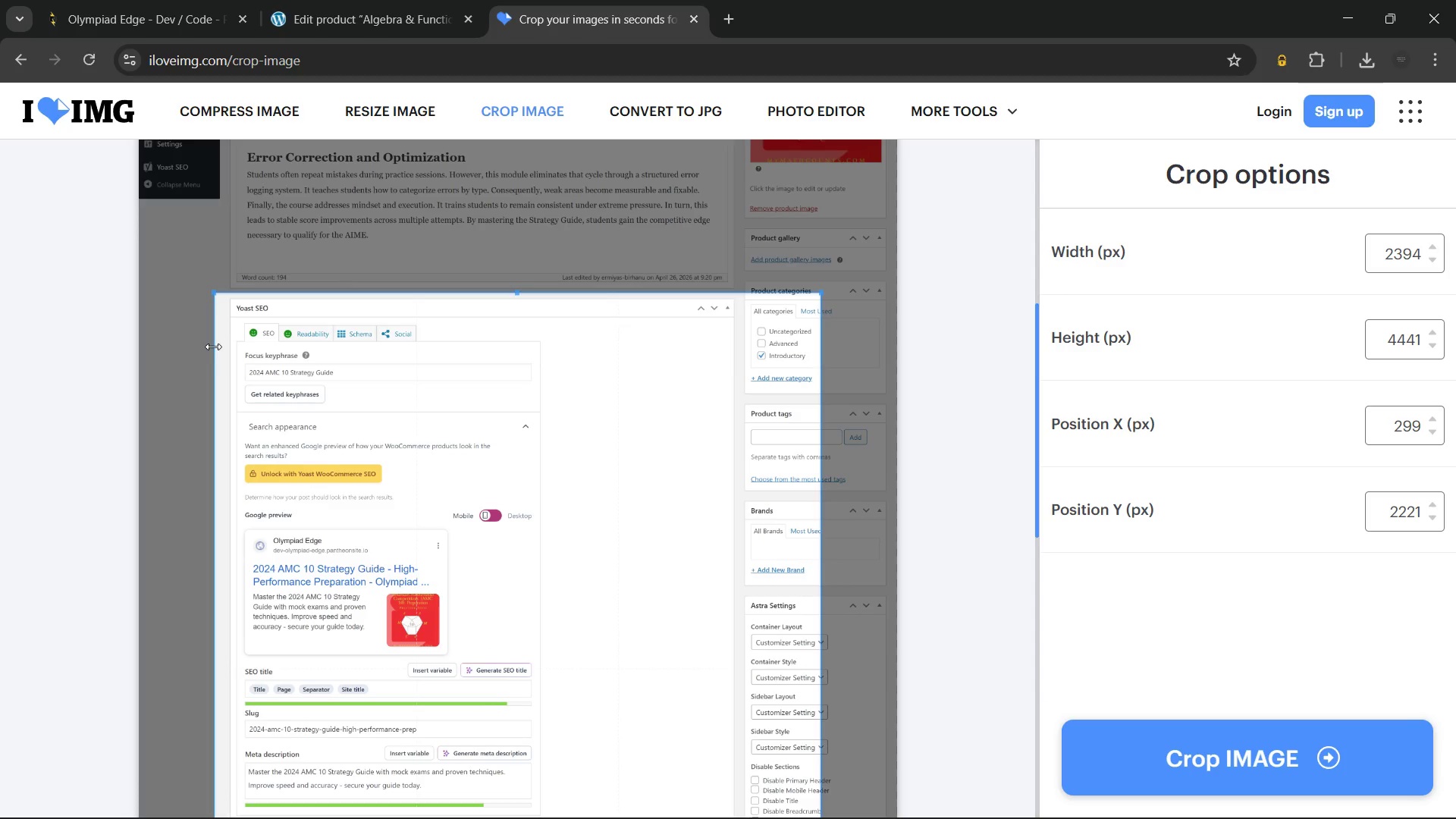 
left_click_drag(start_coordinate=[213, 347], to_coordinate=[224, 347])
 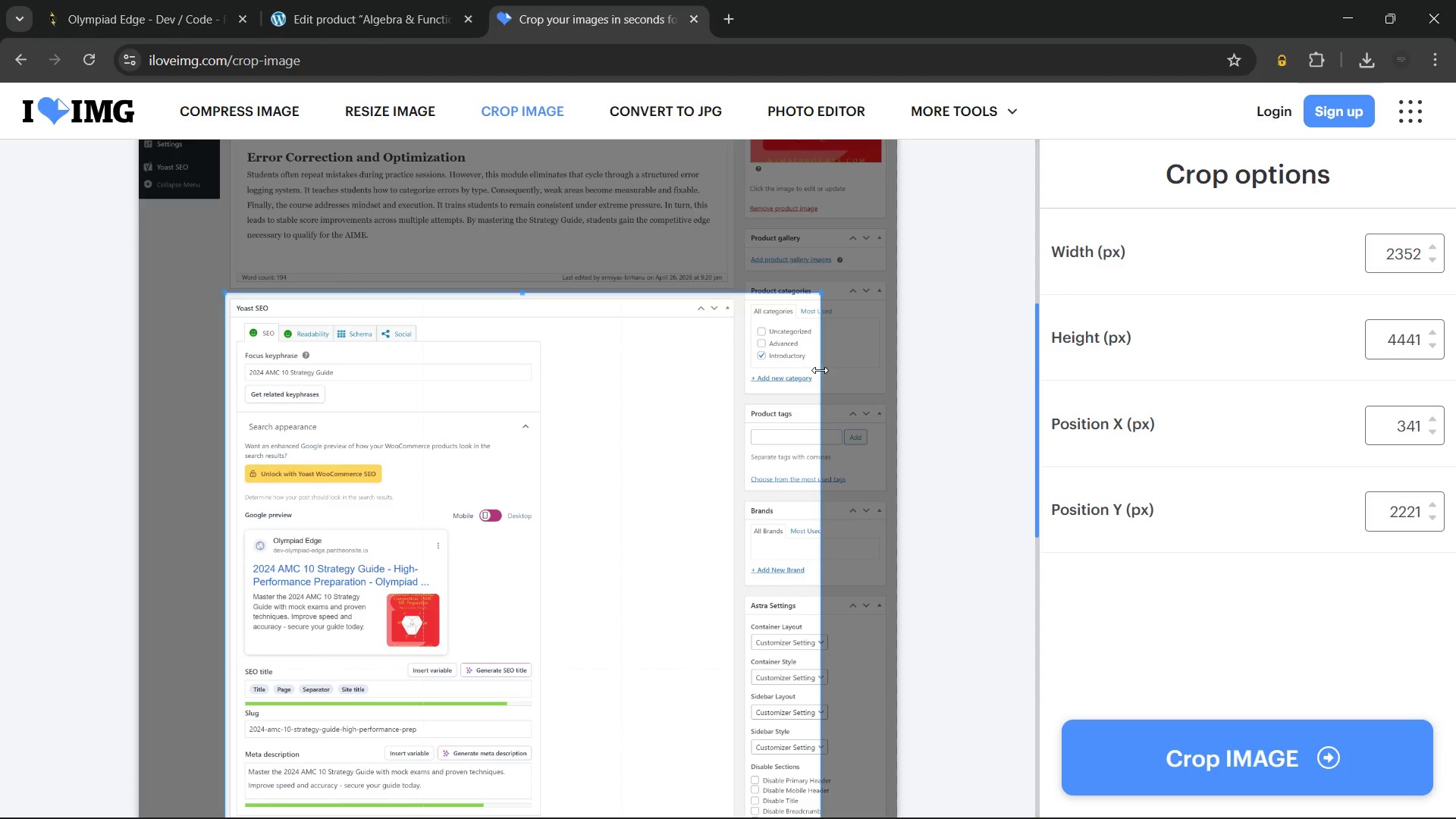 
left_click_drag(start_coordinate=[820, 370], to_coordinate=[740, 380])
 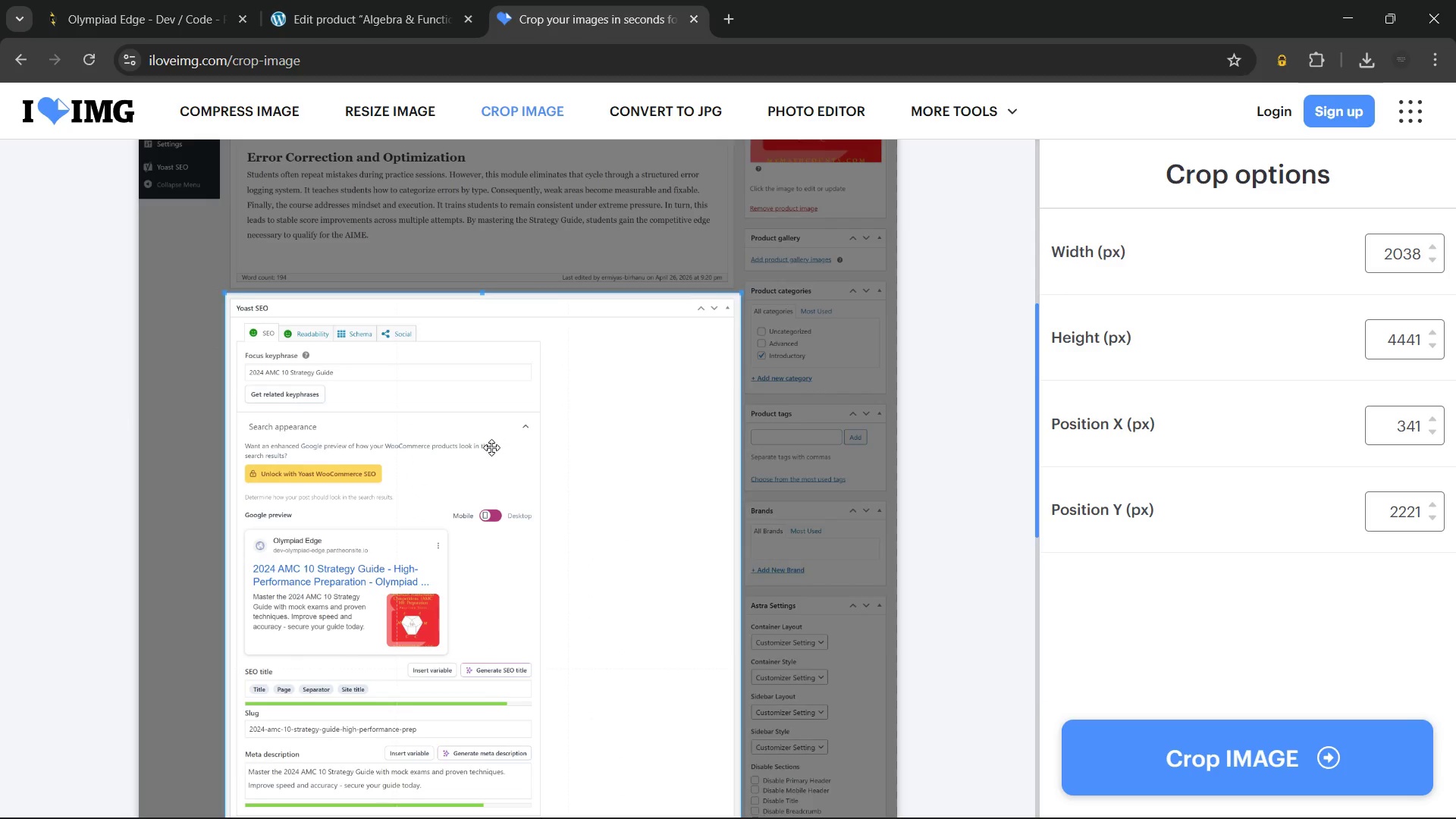 
scroll: coordinate [491, 447], scroll_direction: down, amount: 11.0
 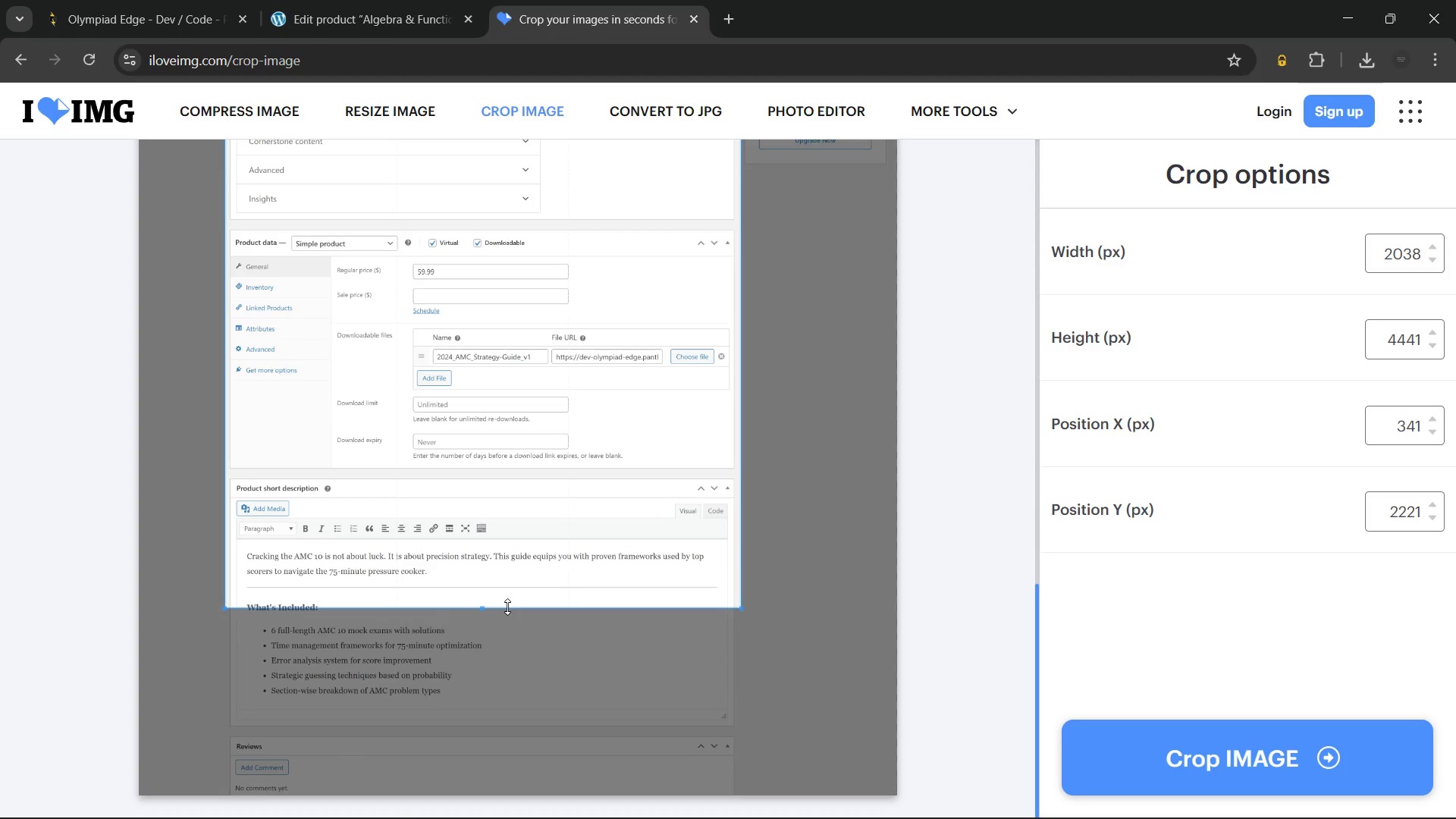 
left_click_drag(start_coordinate=[507, 607], to_coordinate=[506, 469])
 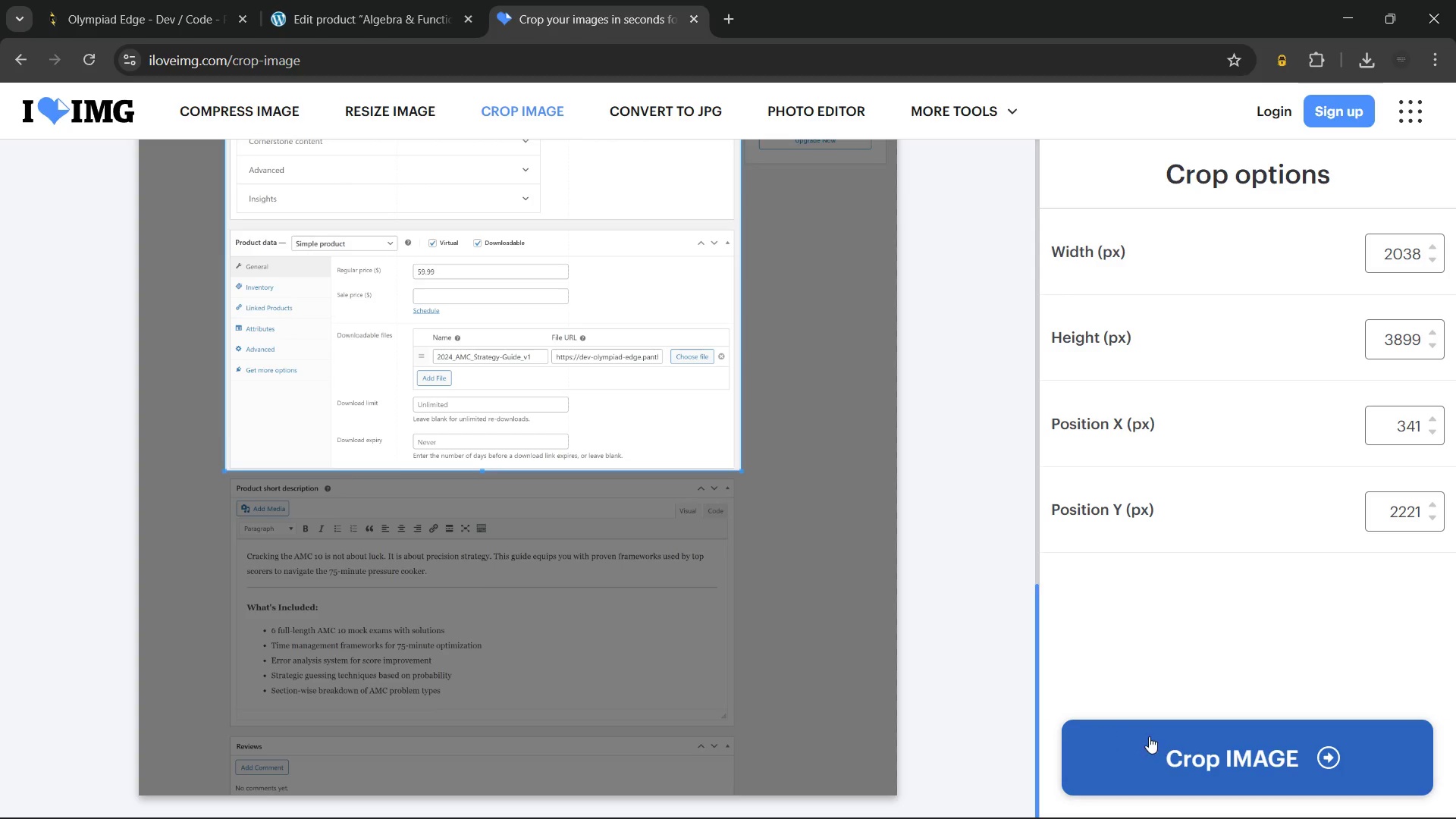 
left_click([1149, 736])
 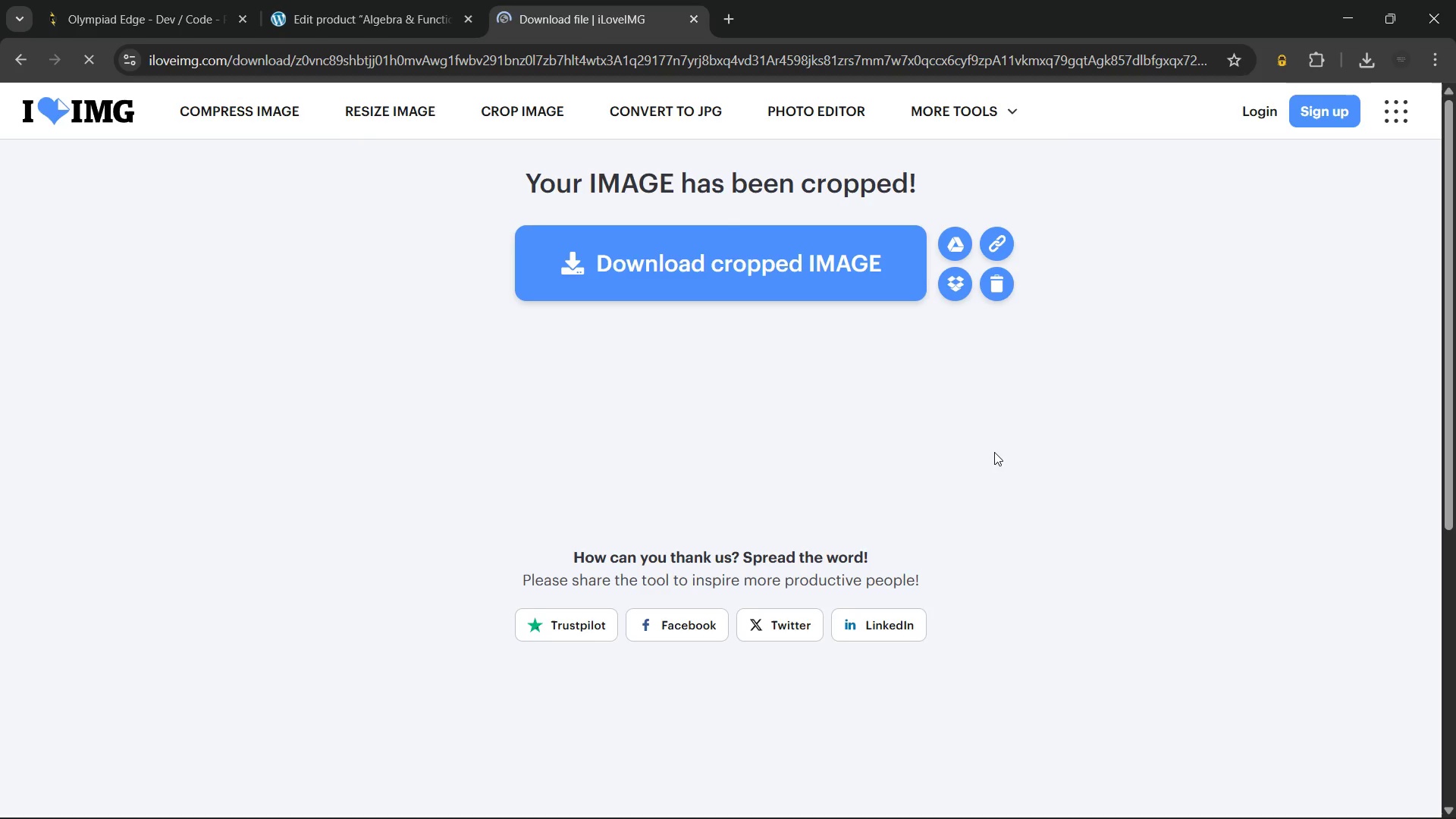 
left_click([700, 259])
 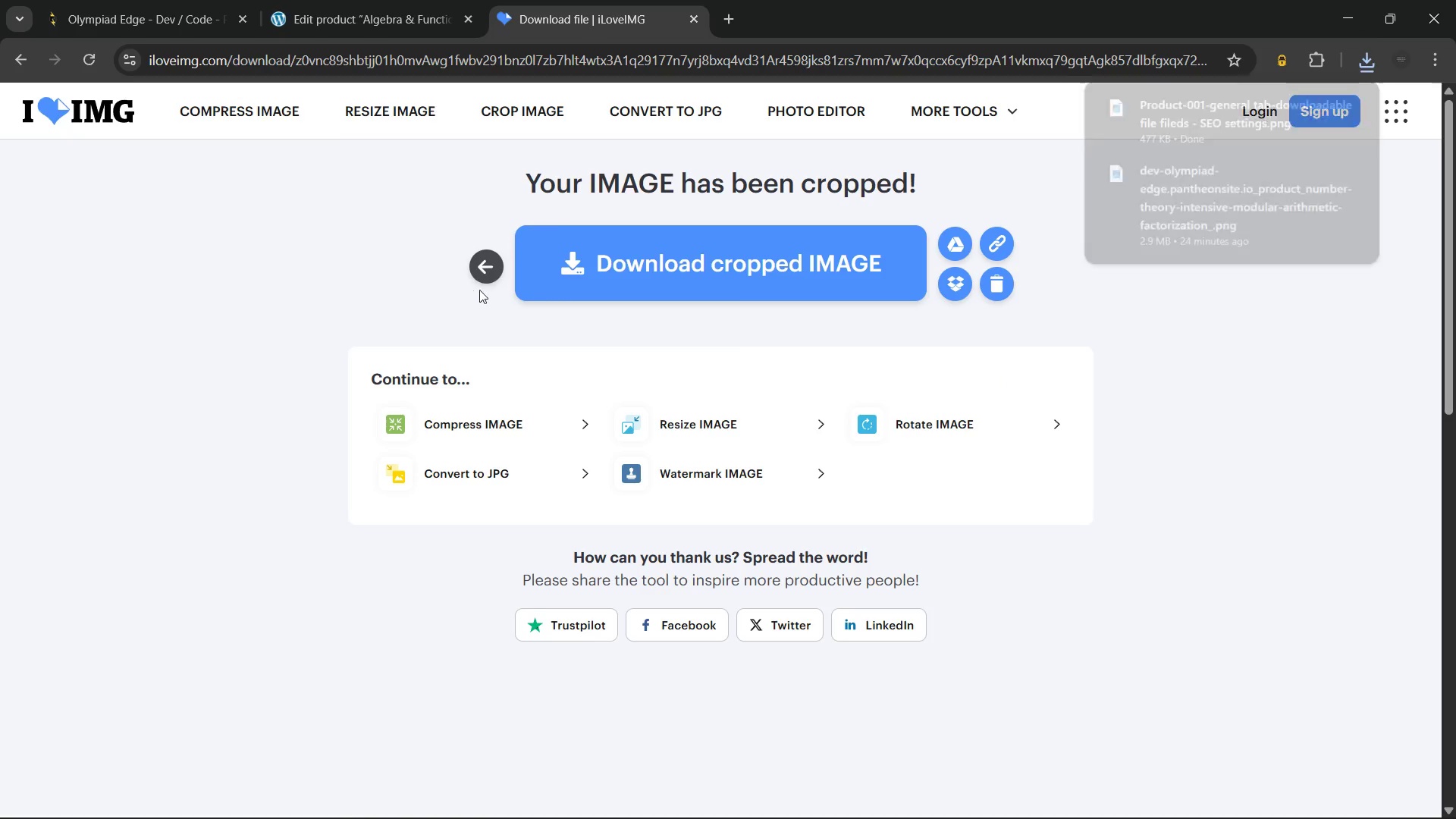 
left_click([486, 267])
 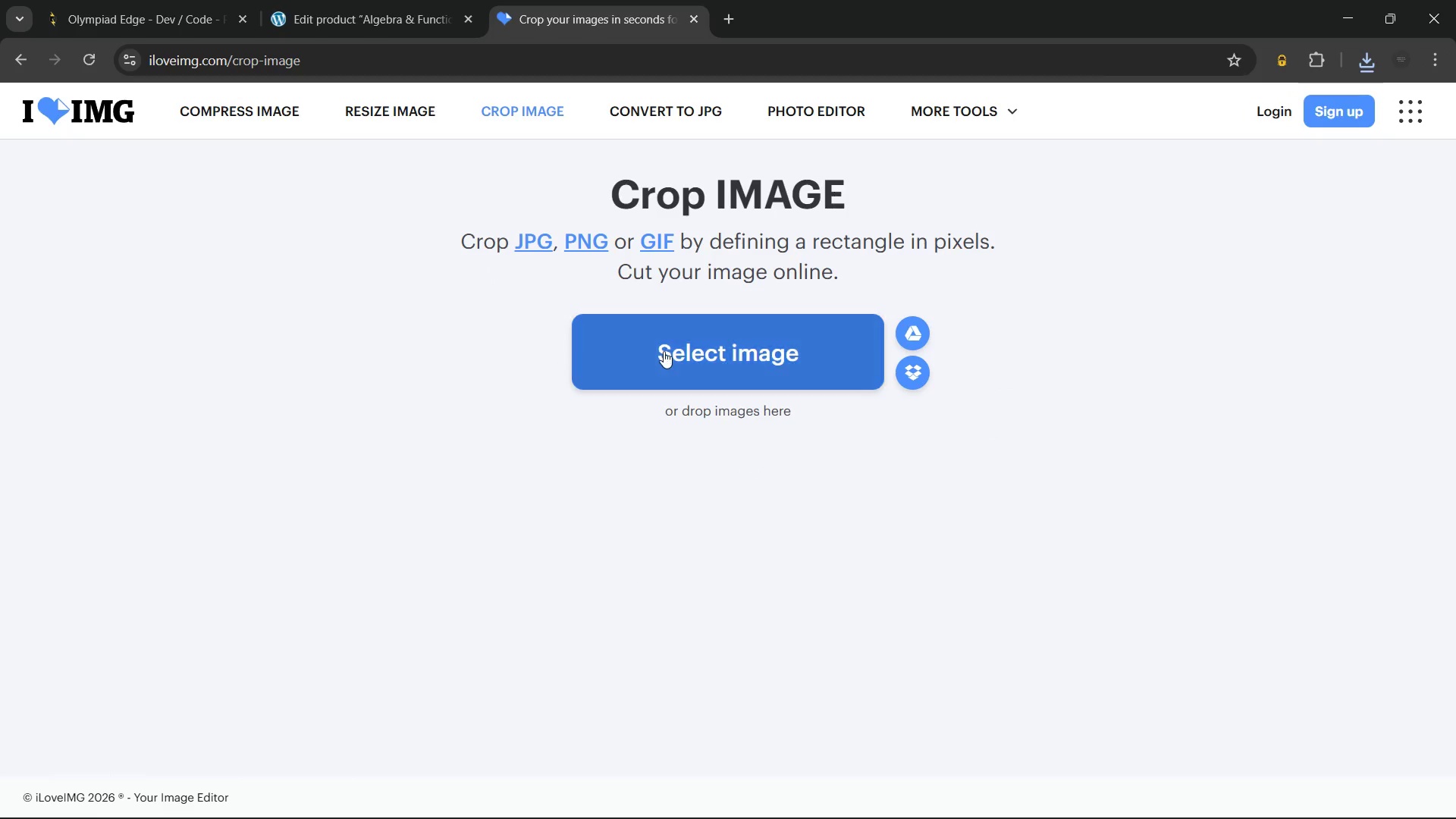 
left_click([664, 351])
 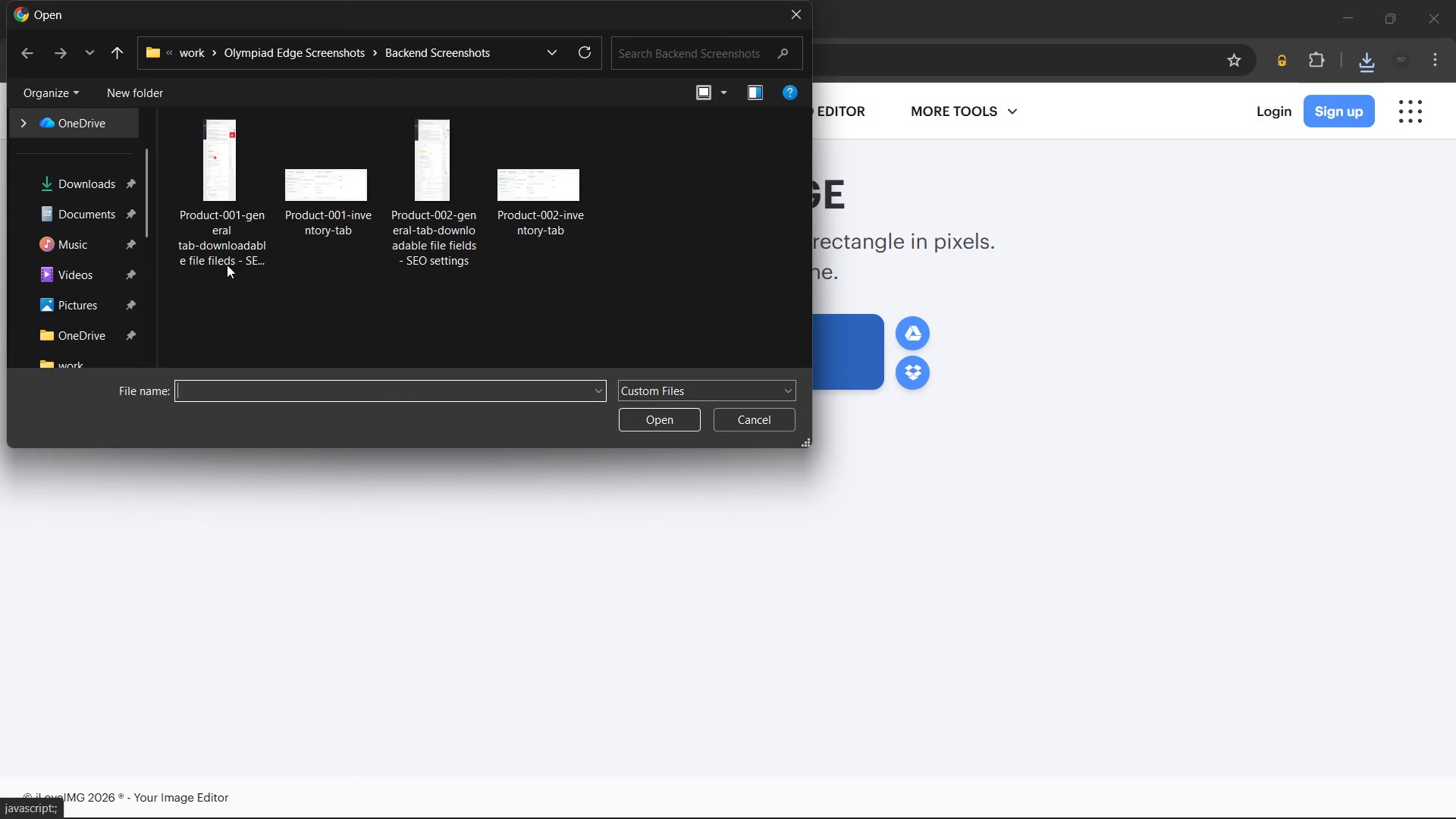 
left_click([431, 228])
 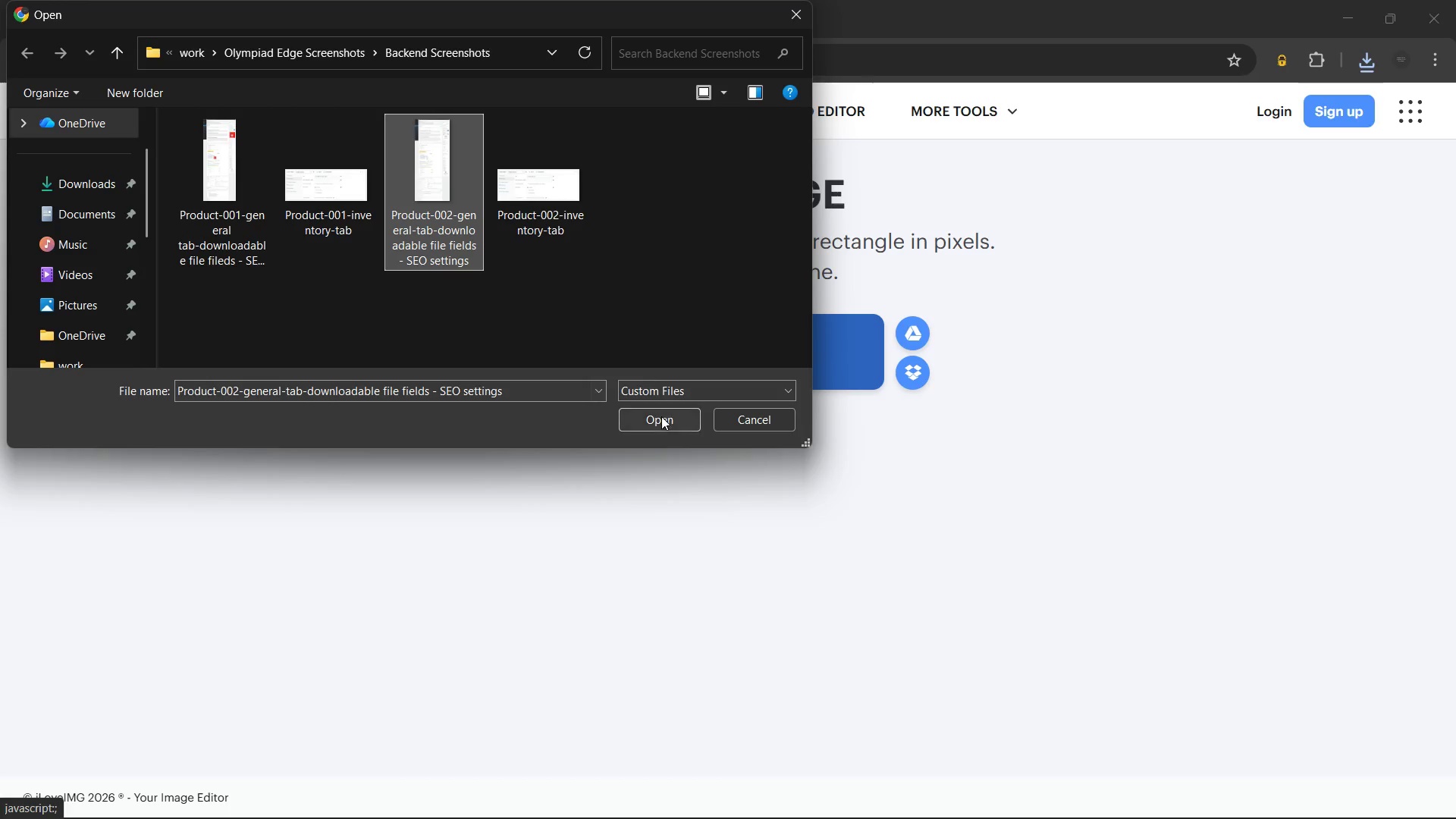 
left_click([661, 416])
 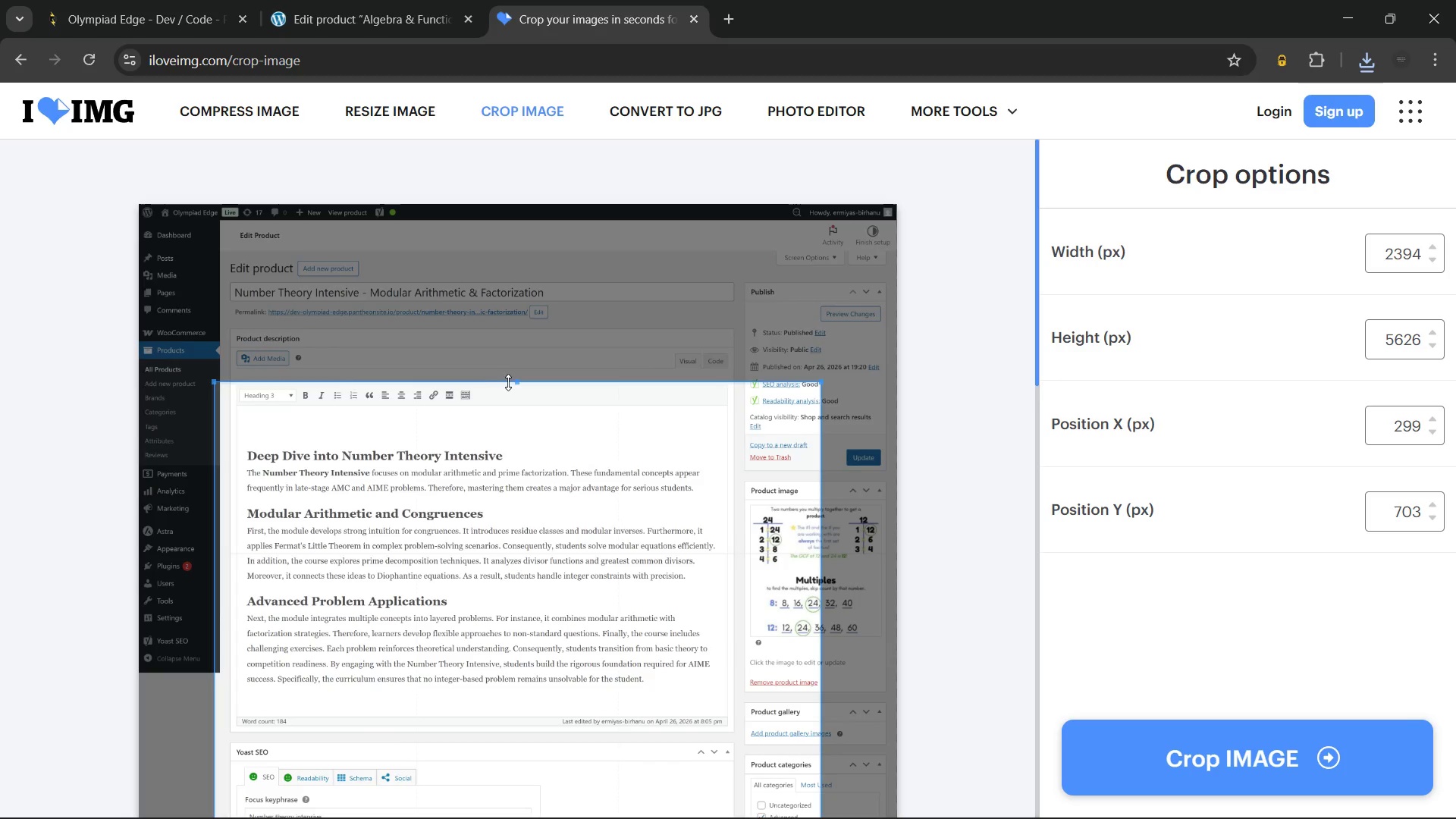 
left_click_drag(start_coordinate=[512, 381], to_coordinate=[485, 734])
 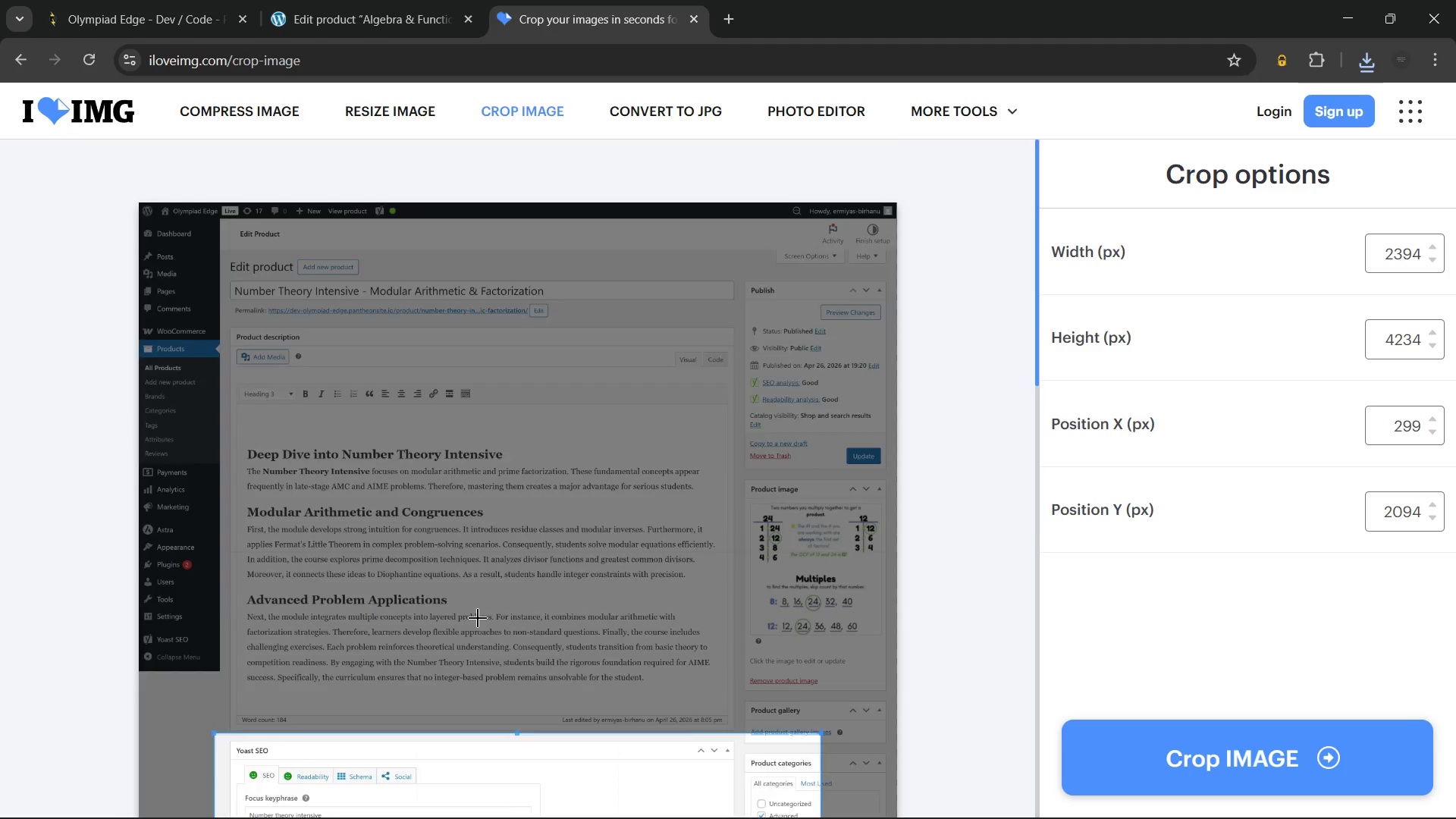 
scroll: coordinate [478, 613], scroll_direction: down, amount: 5.0
 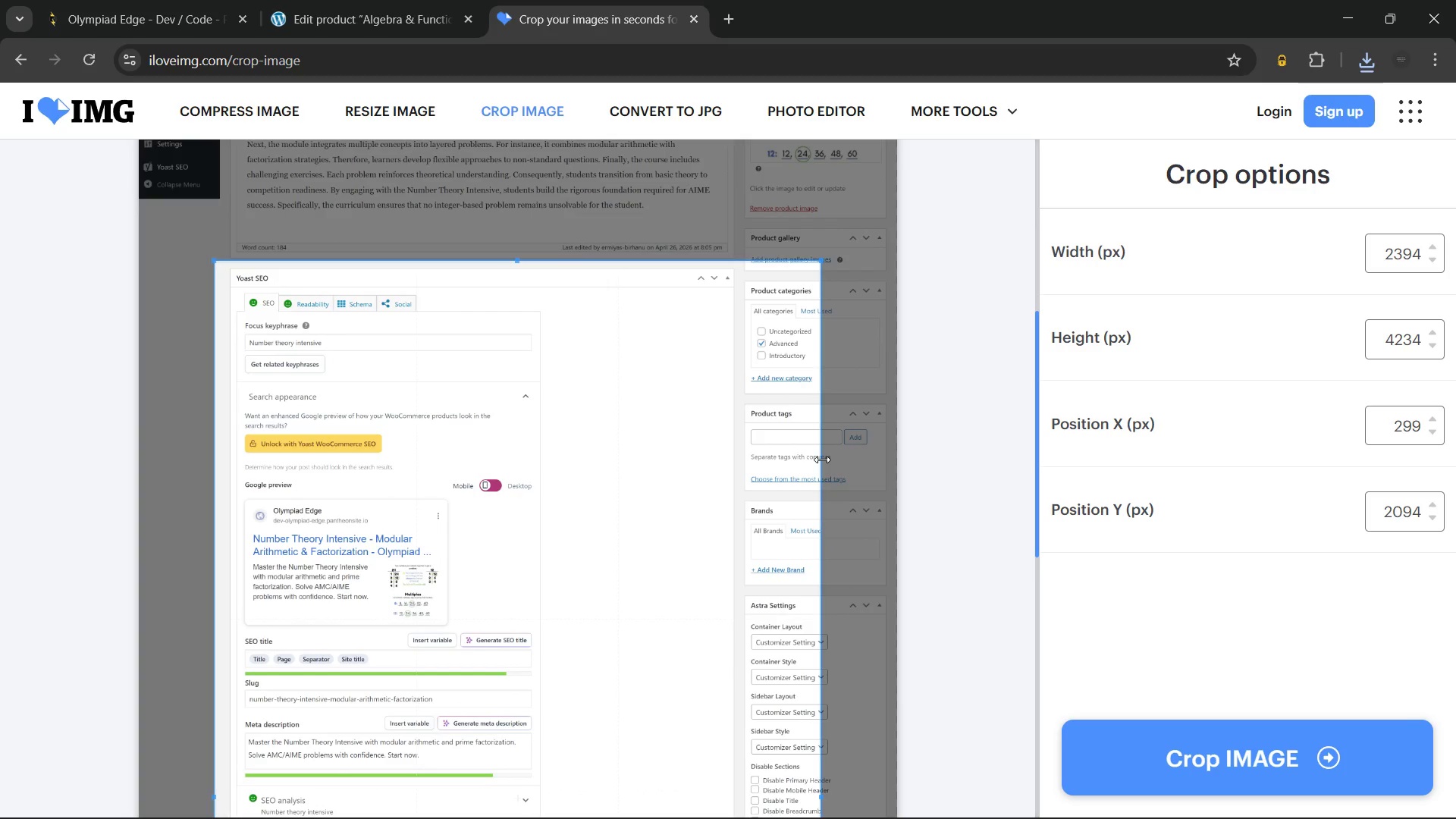 
left_click_drag(start_coordinate=[822, 460], to_coordinate=[742, 478])
 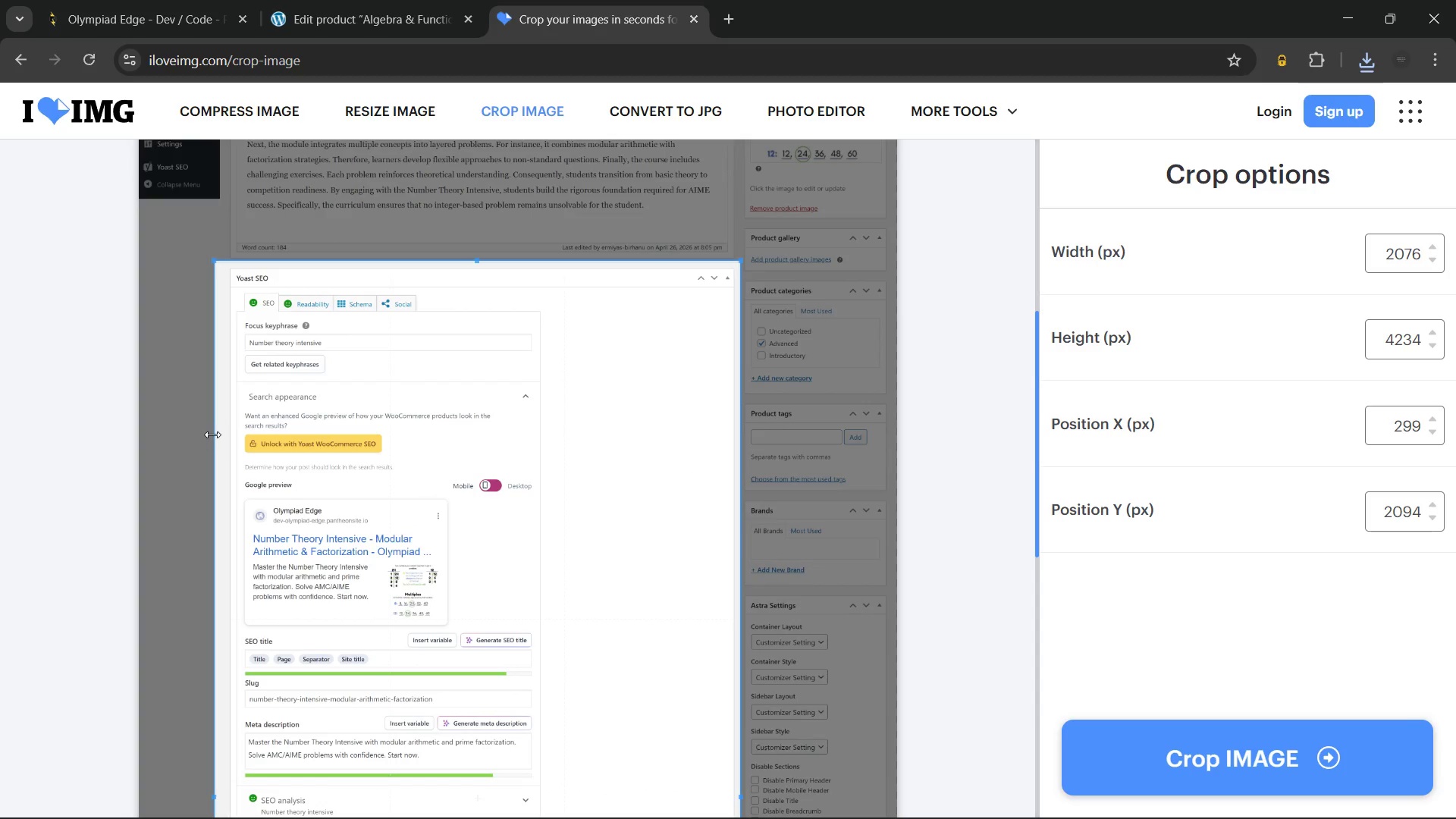 
left_click_drag(start_coordinate=[215, 435], to_coordinate=[226, 437])
 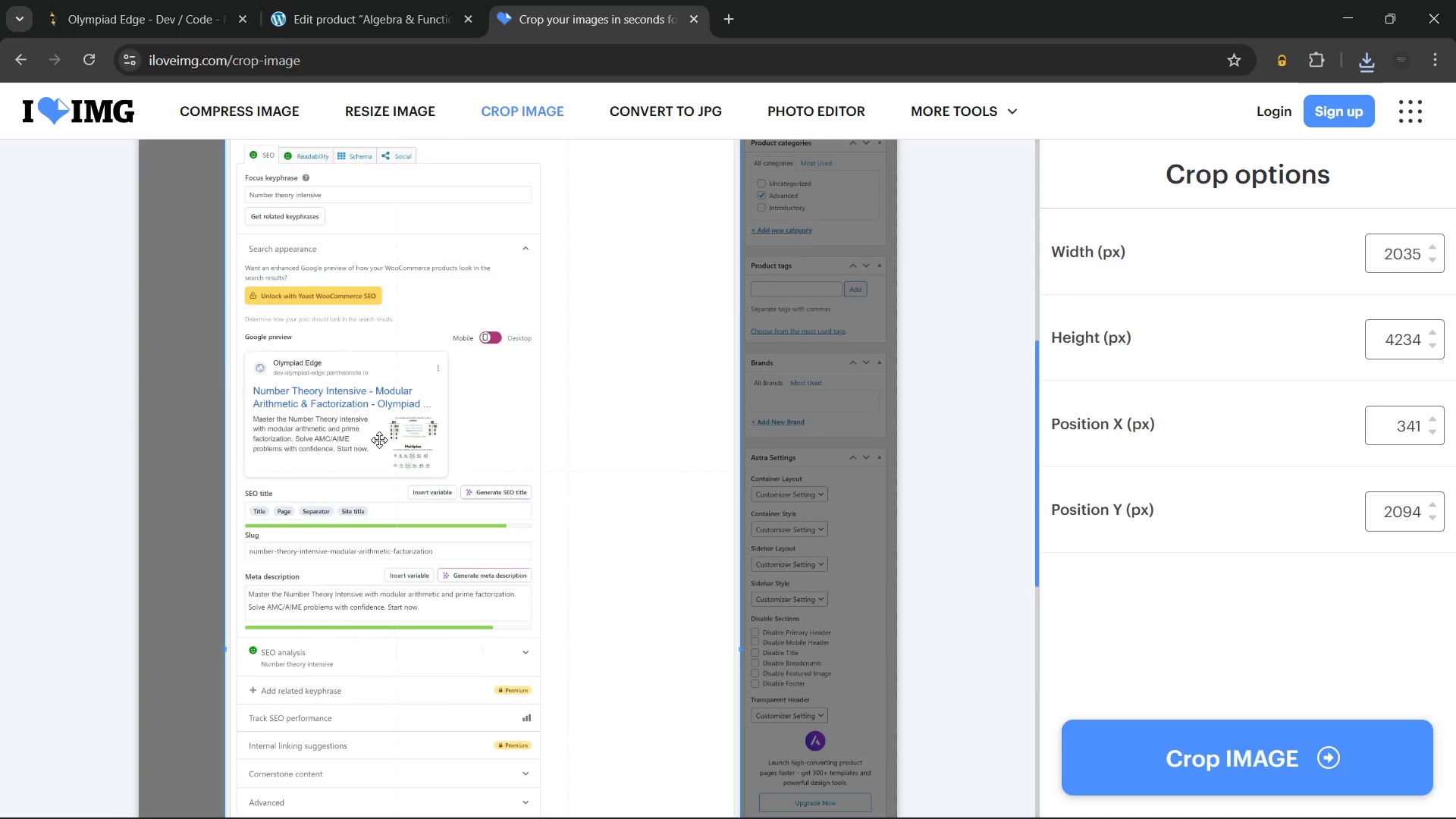 
scroll: coordinate [379, 440], scroll_direction: down, amount: 10.0
 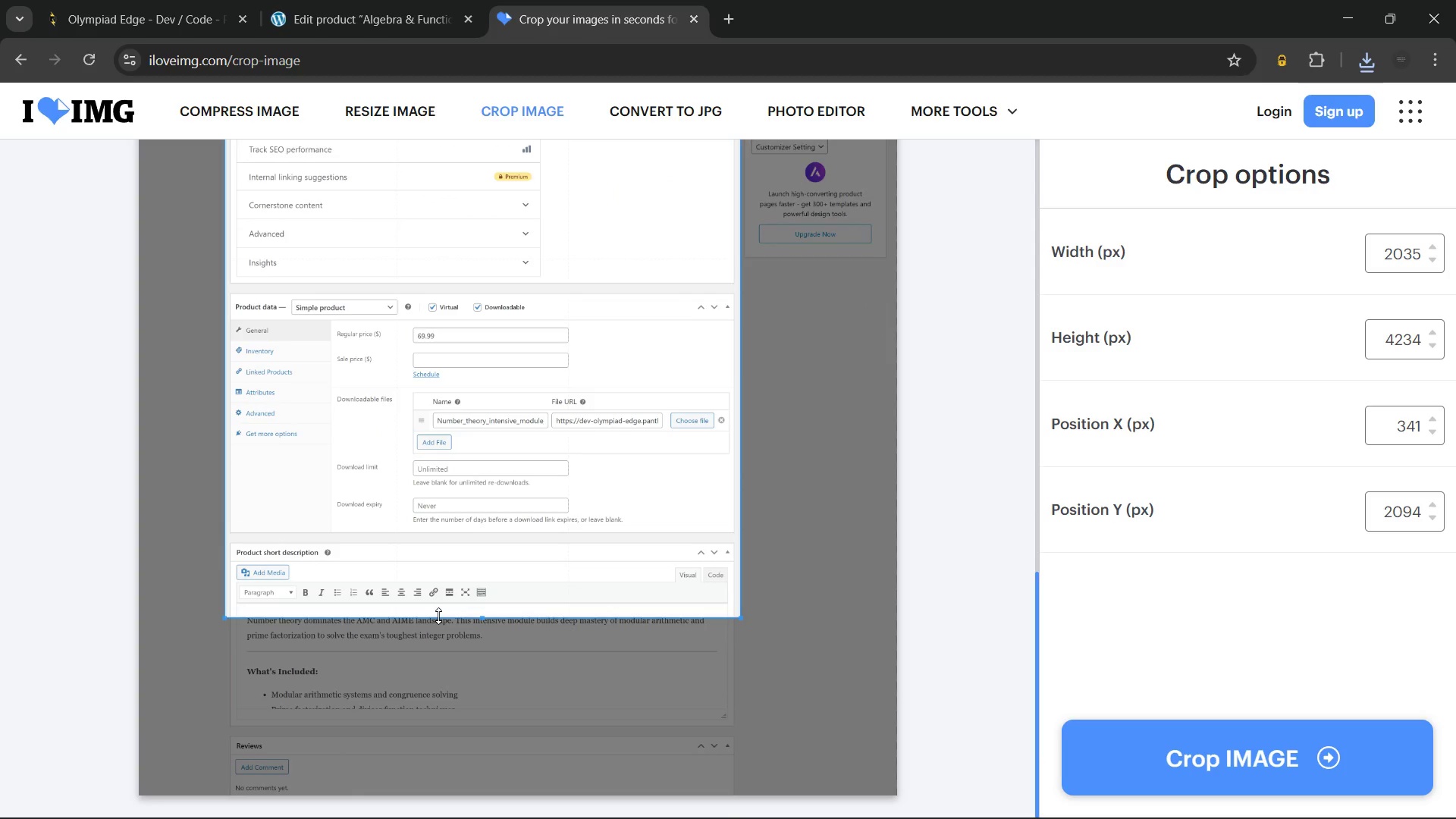 
left_click_drag(start_coordinate=[438, 616], to_coordinate=[449, 538])
 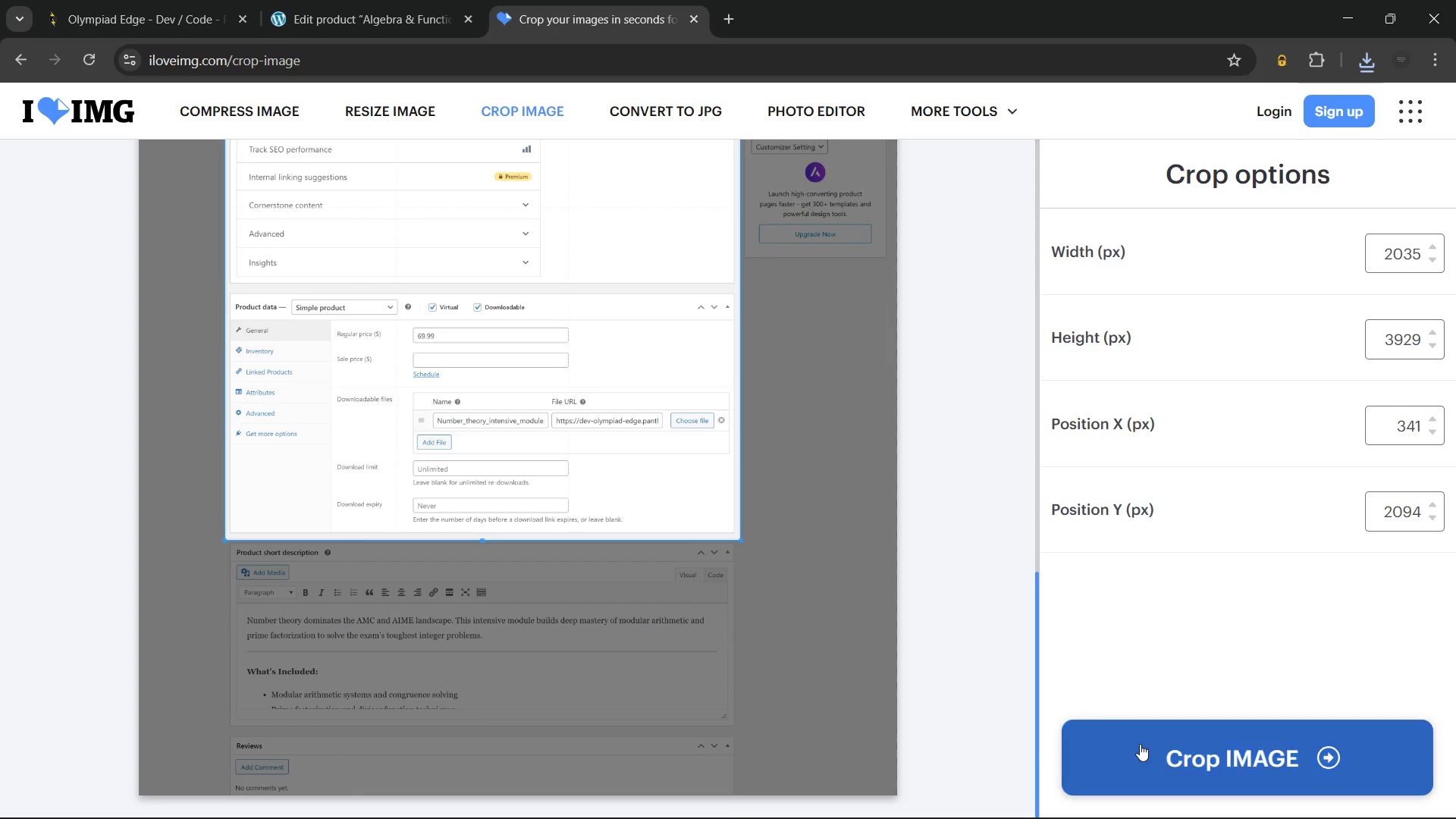 
left_click([1141, 744])
 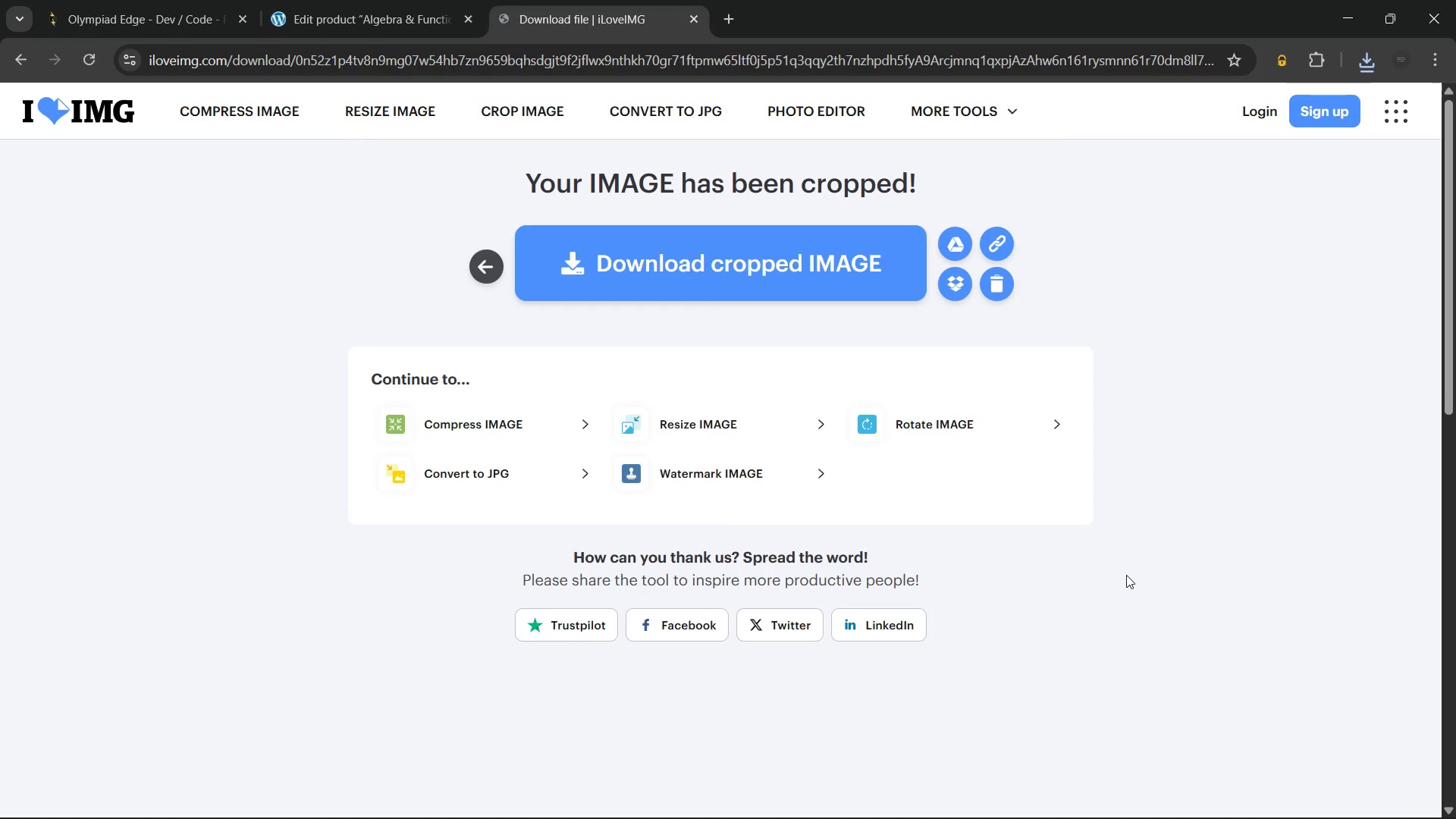 
left_click([660, 243])
 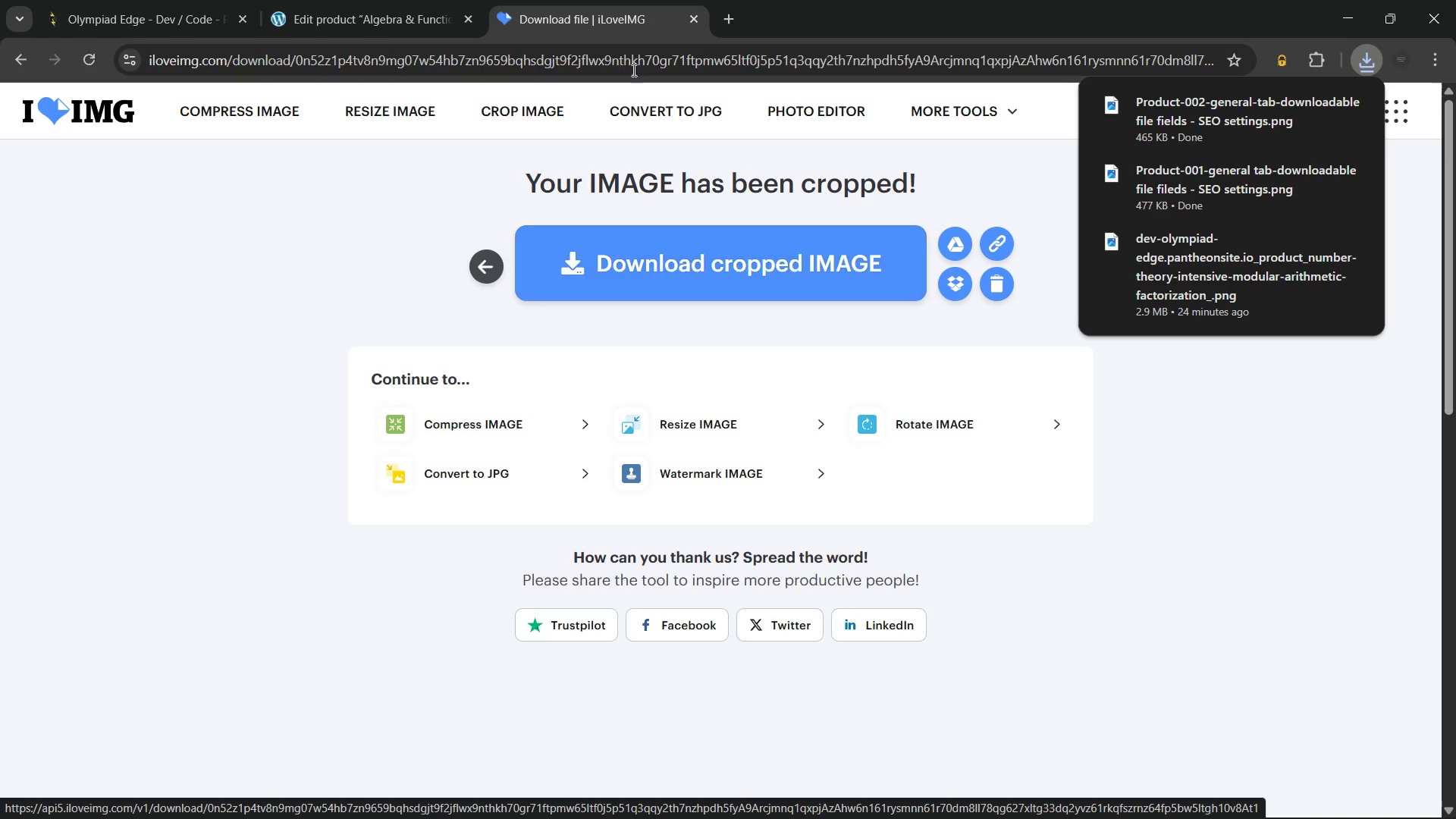 
left_click([695, 20])
 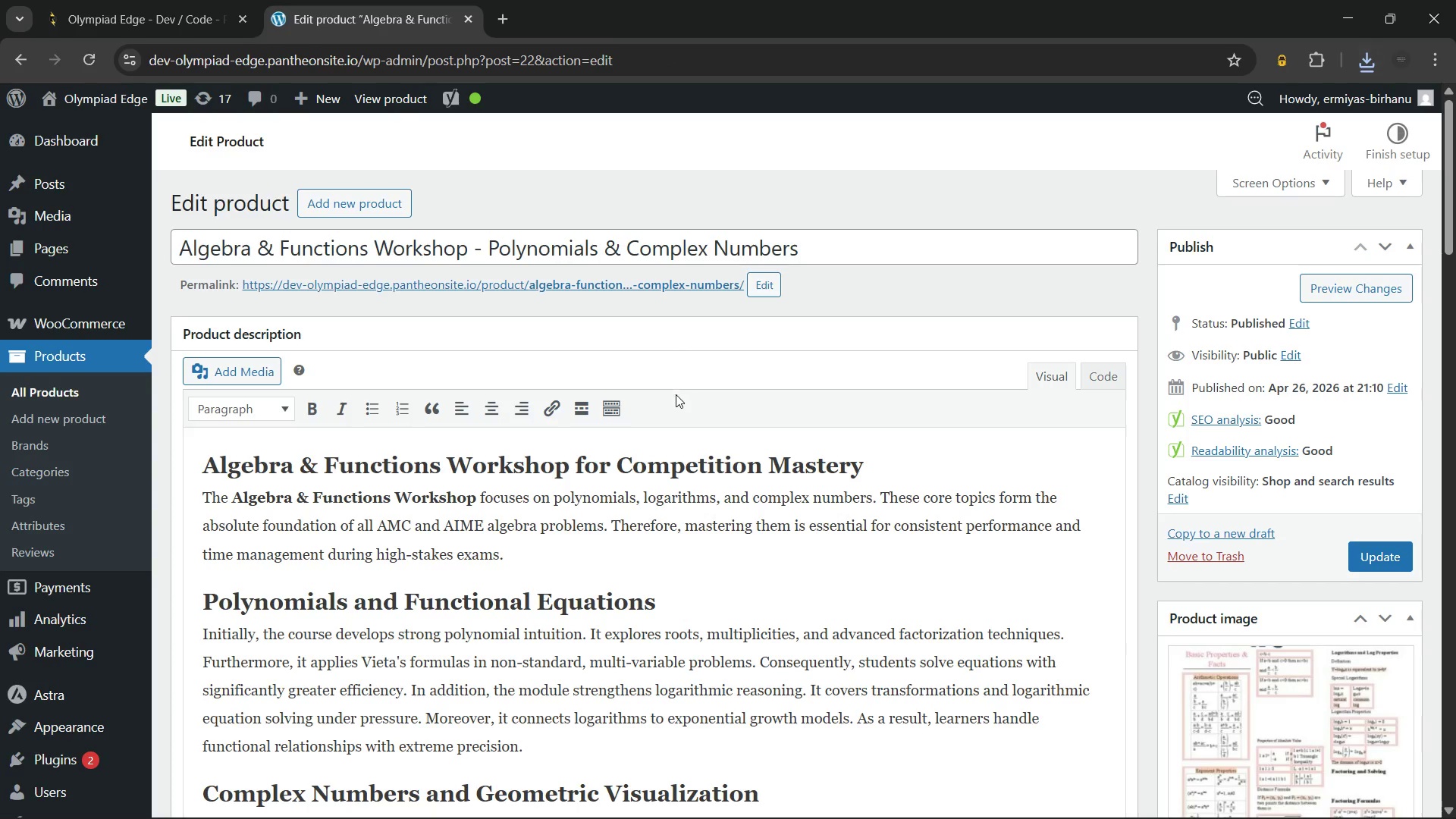 
scroll: coordinate [676, 394], scroll_direction: up, amount: 2.0
 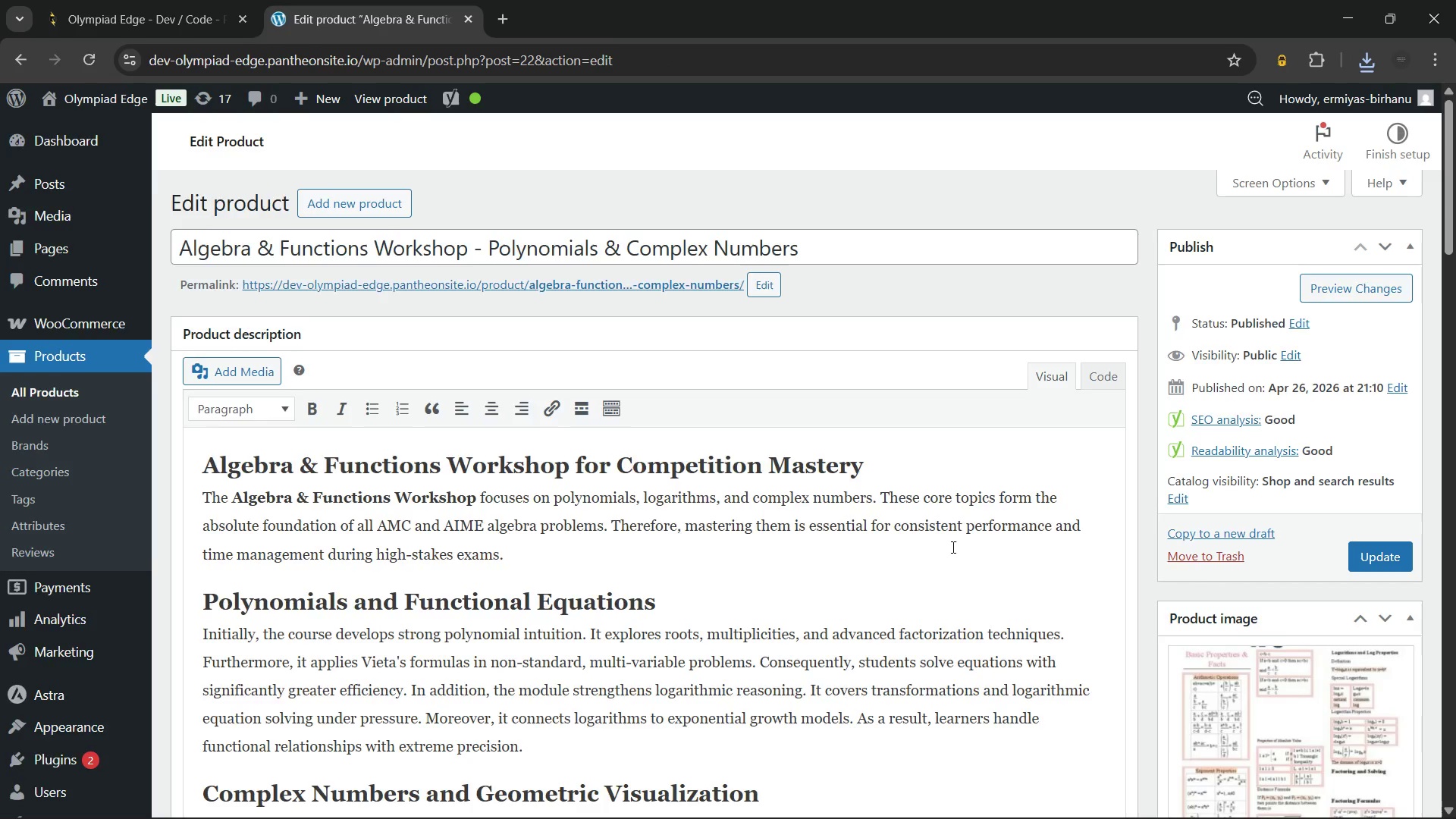 
scroll: coordinate [949, 535], scroll_direction: down, amount: 6.0
 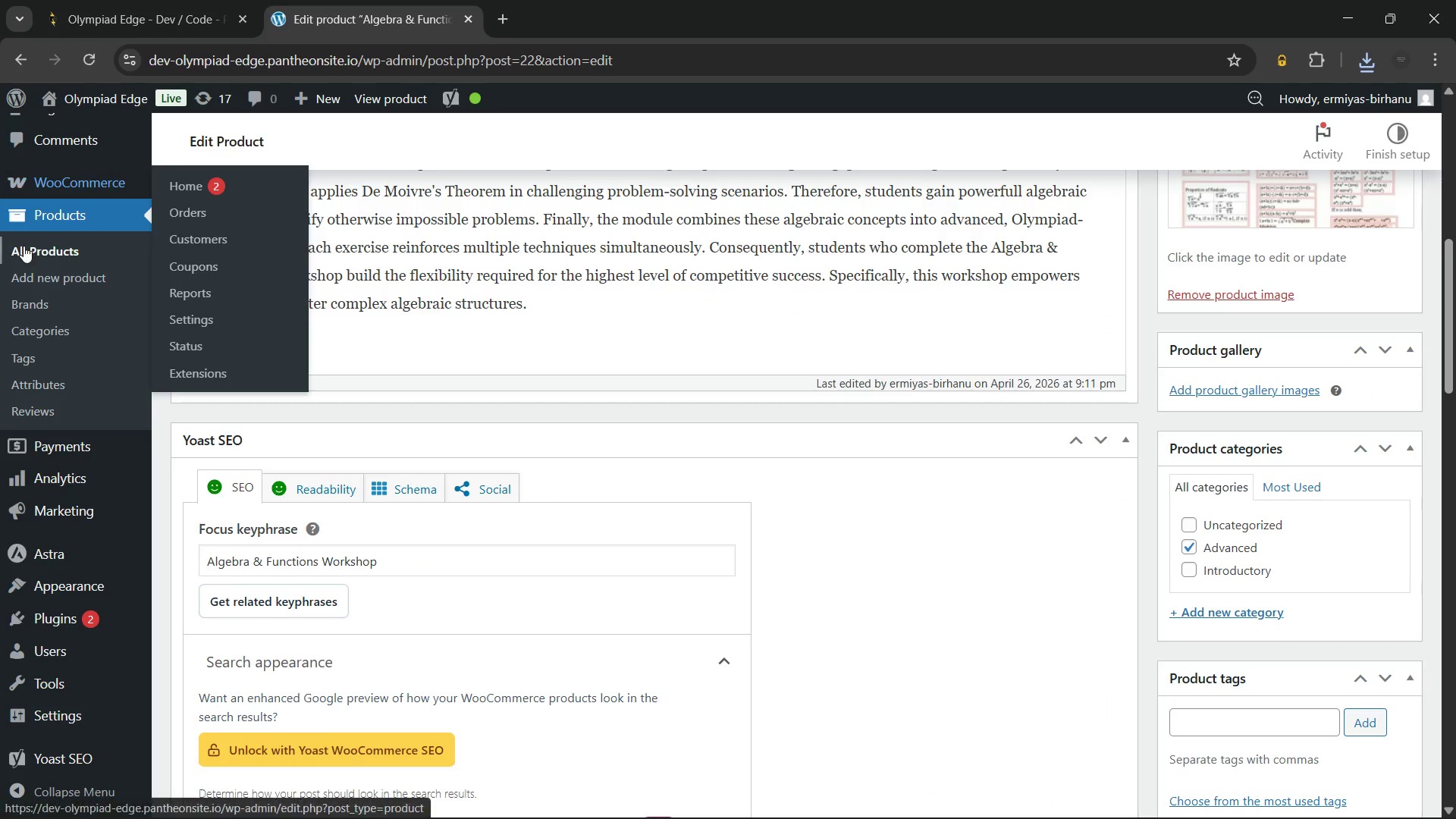 
left_click([24, 246])
 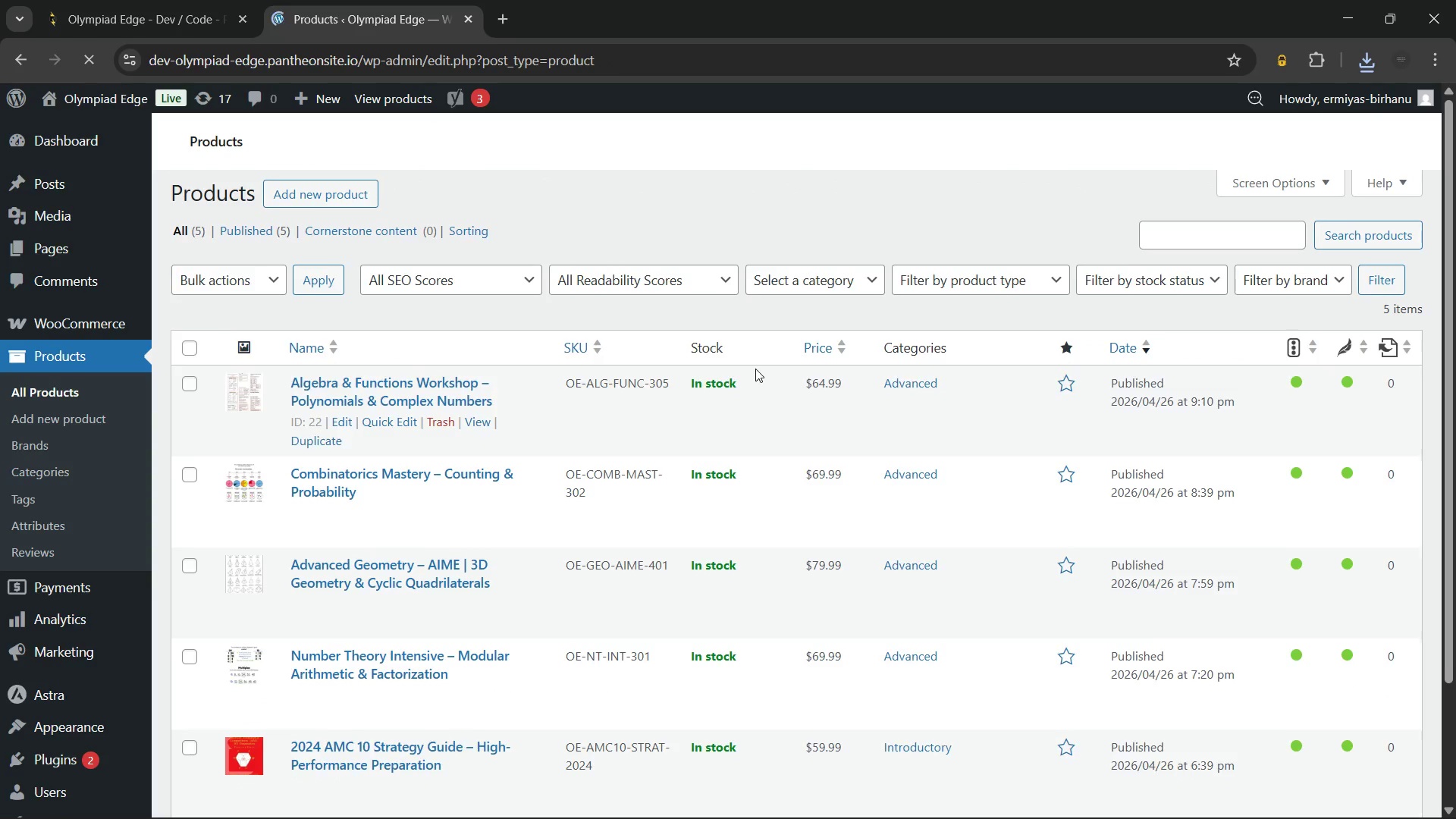 
wait(10.06)
 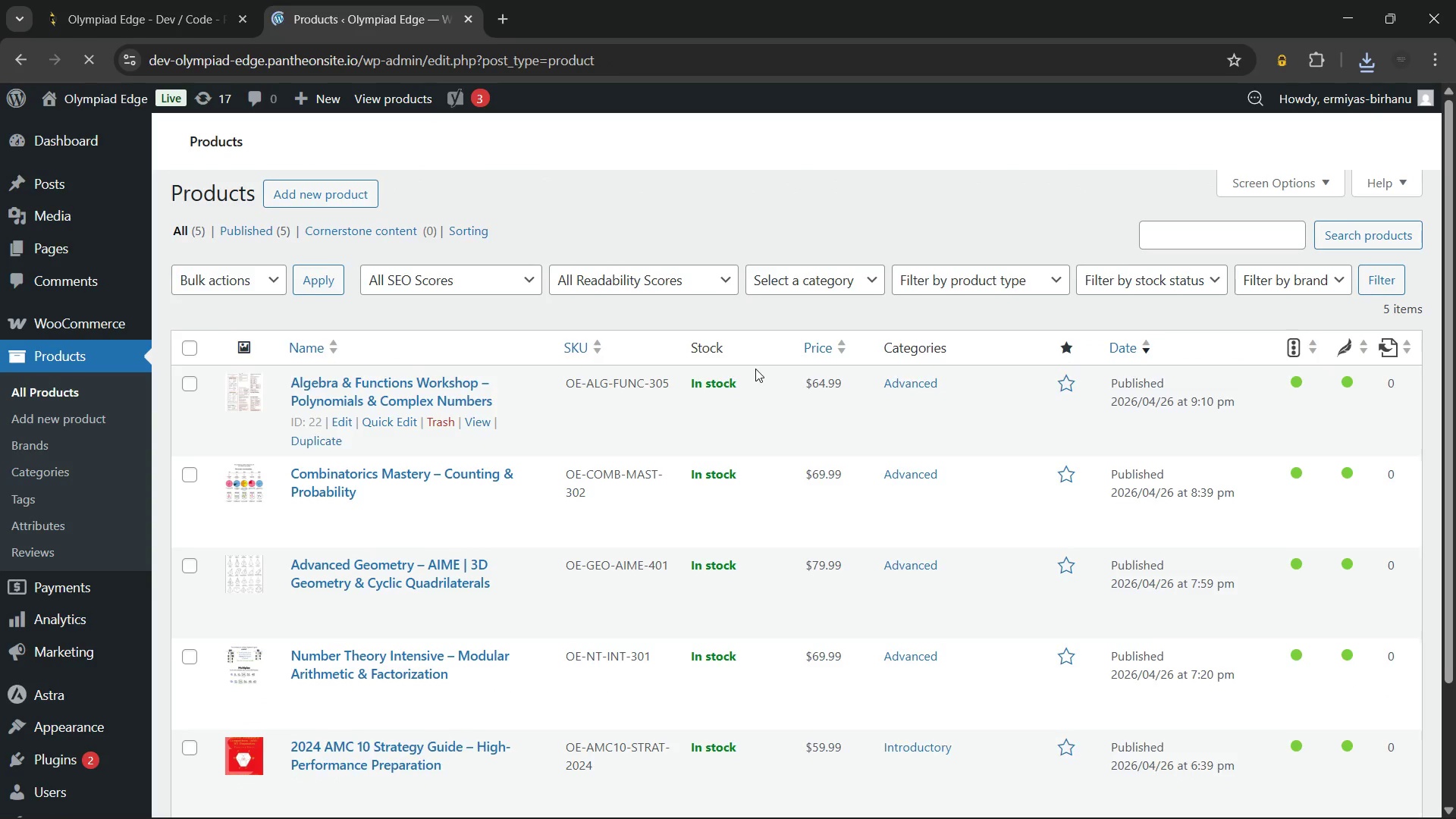 
left_click([321, 485])
 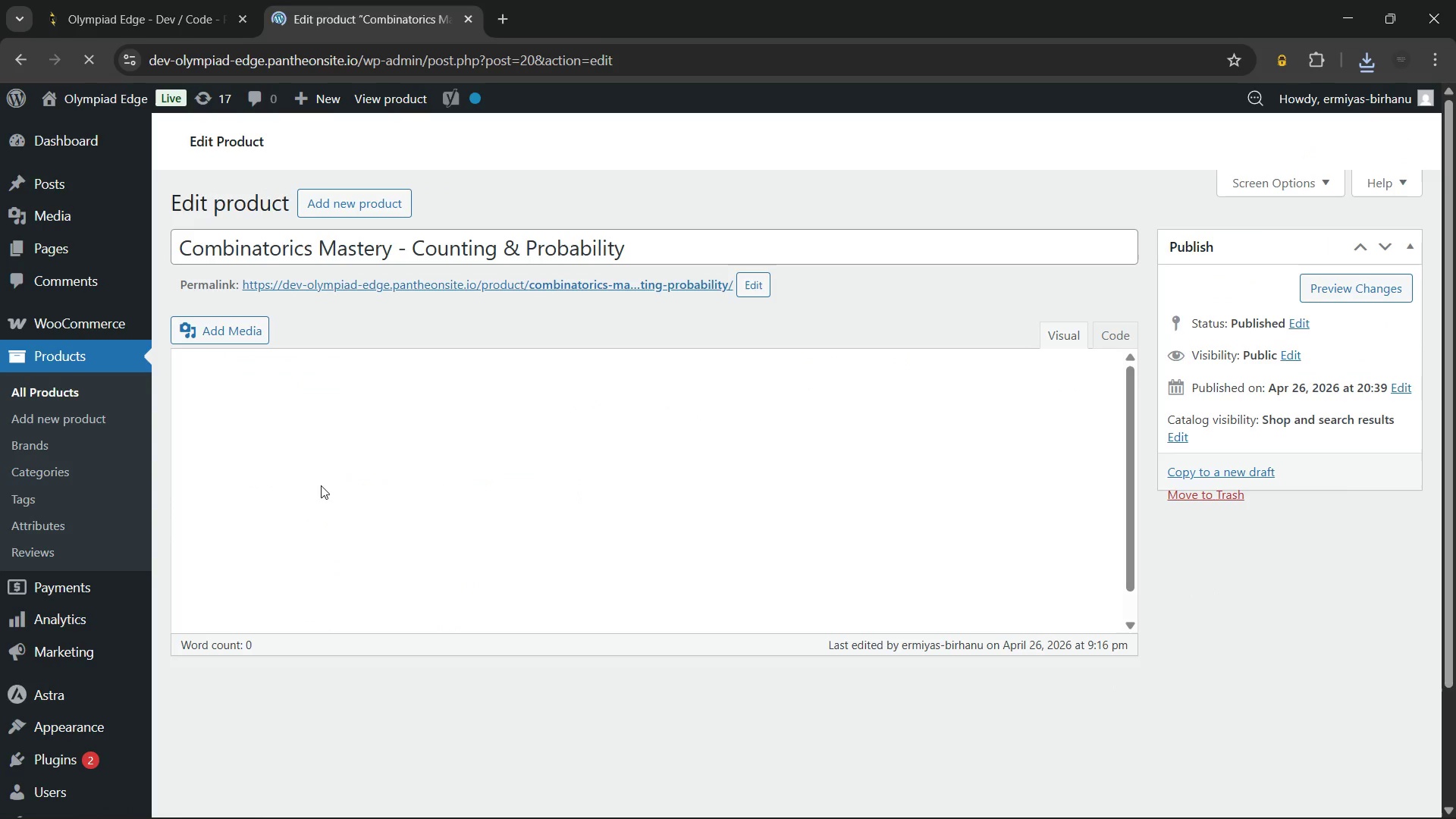 
mouse_move([564, 454])
 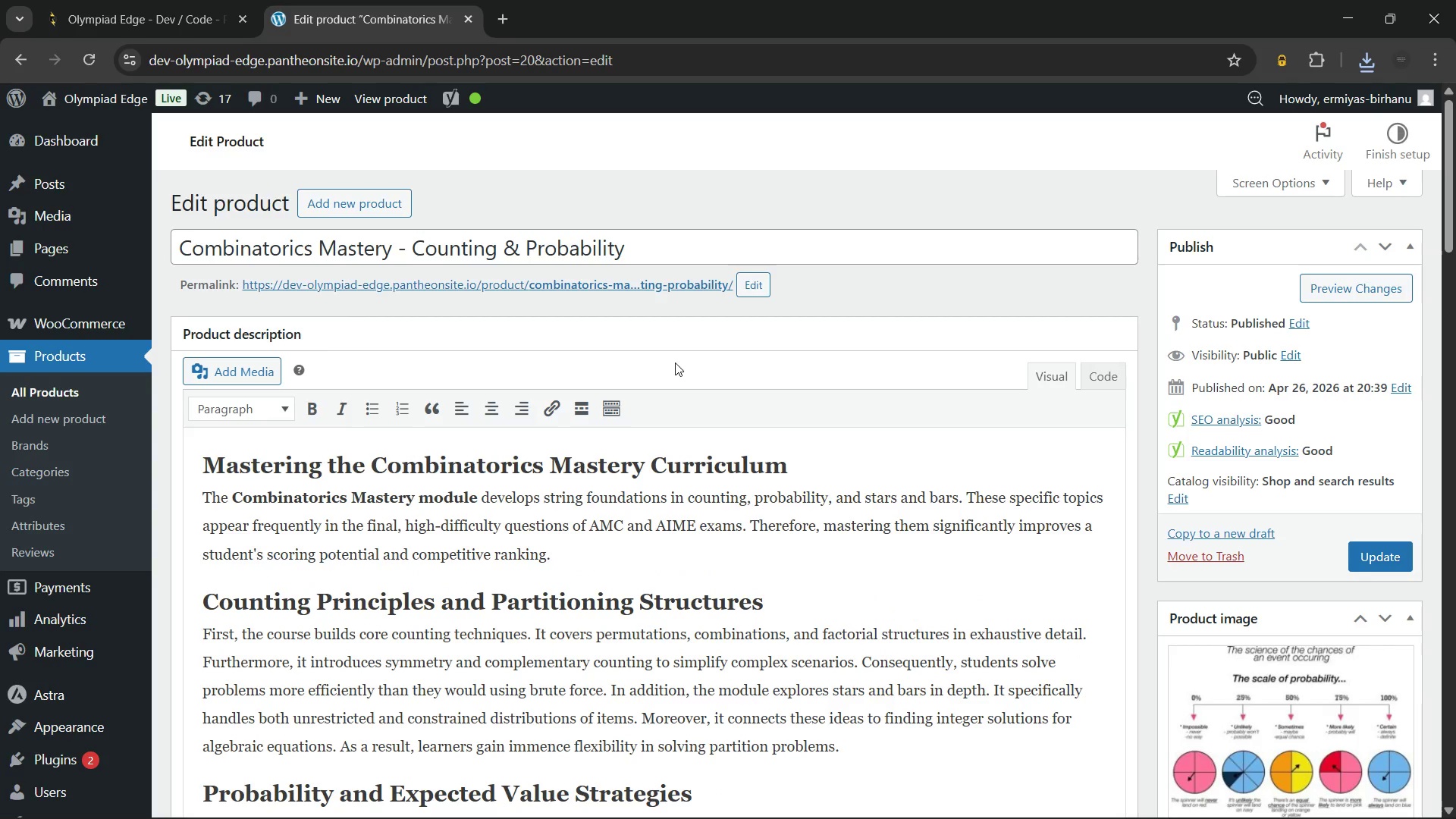 
scroll: coordinate [675, 362], scroll_direction: down, amount: 4.0
 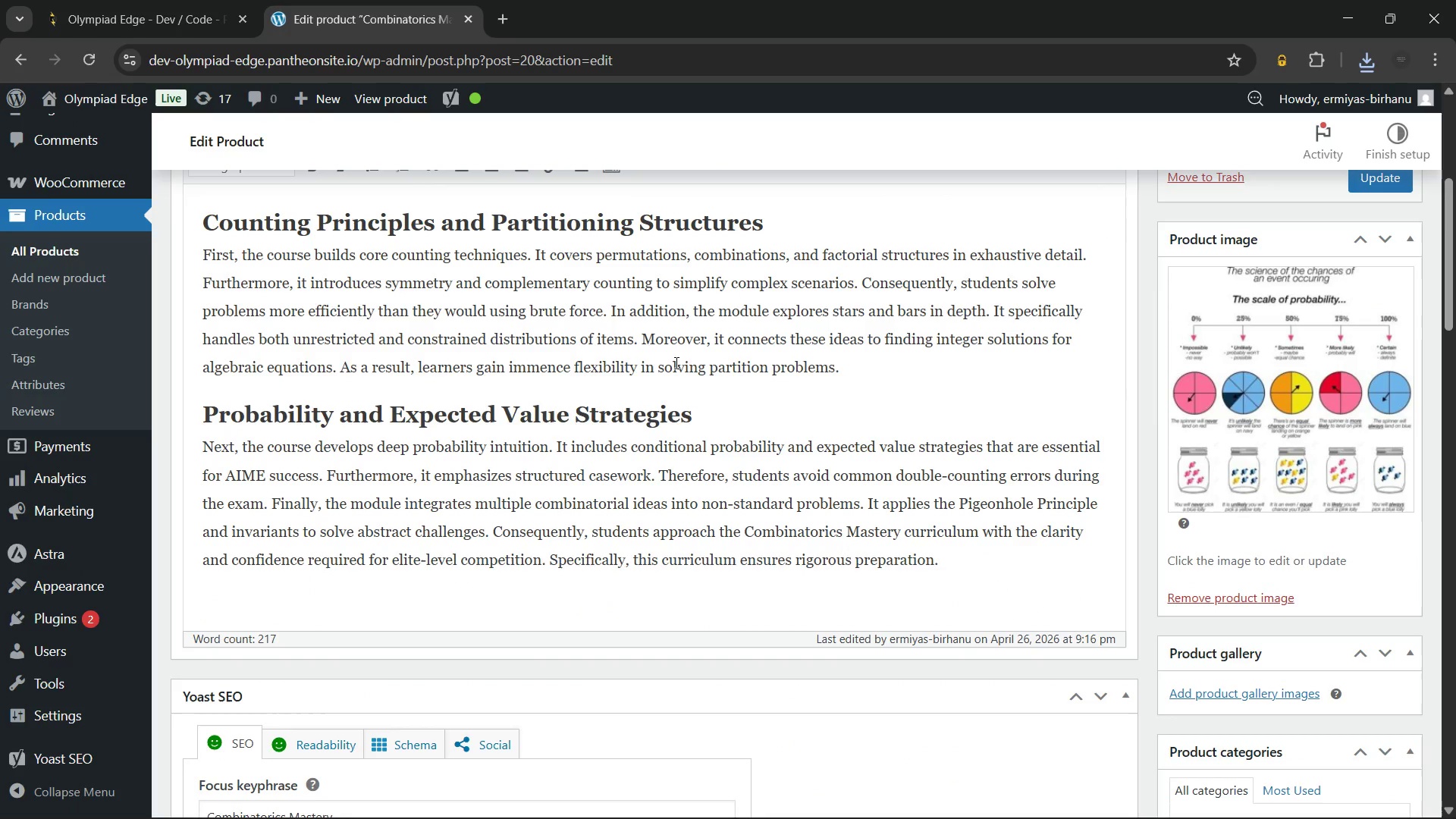 
wait(6.59)
 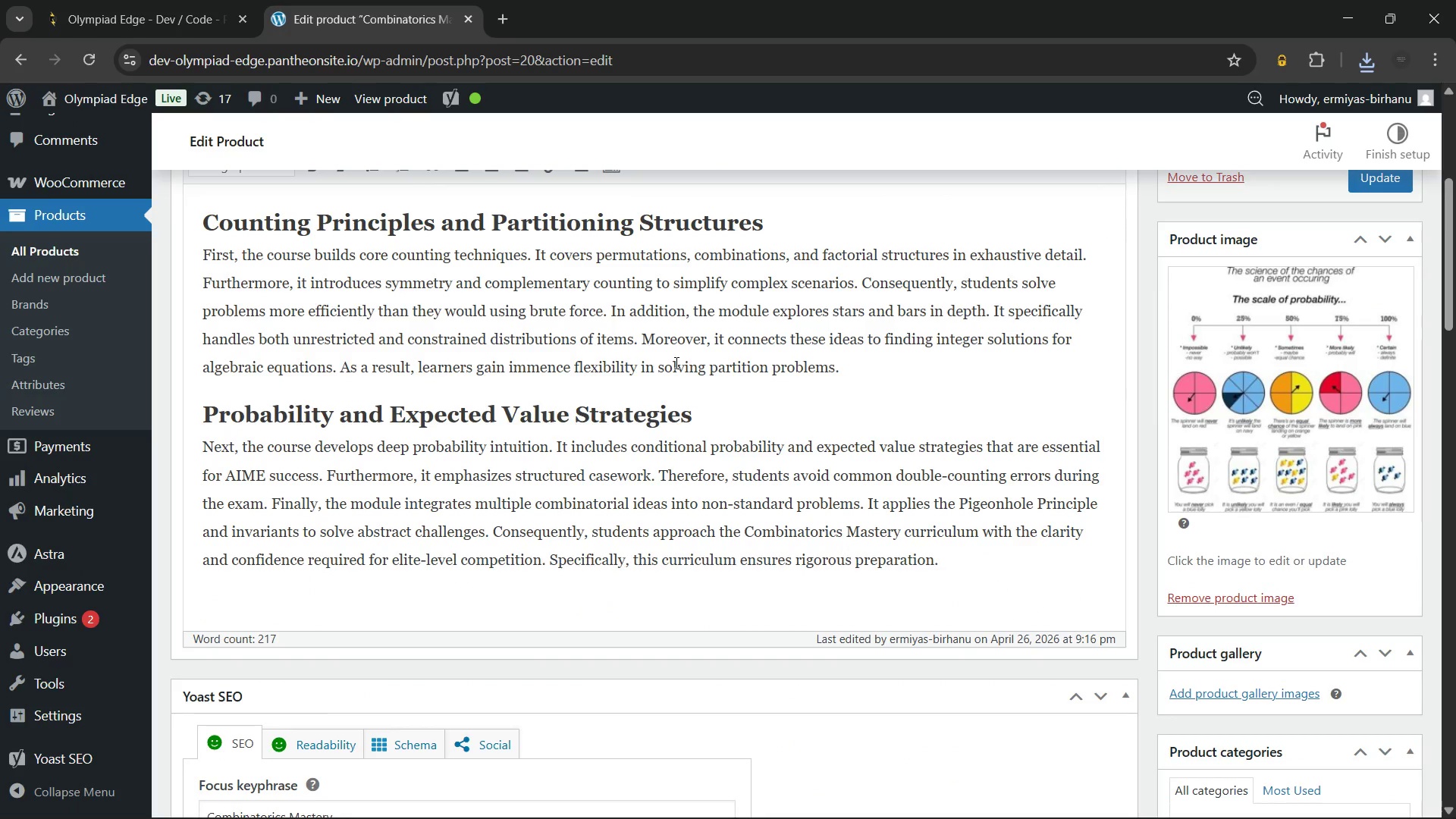 
scroll: coordinate [675, 362], scroll_direction: down, amount: 5.0
 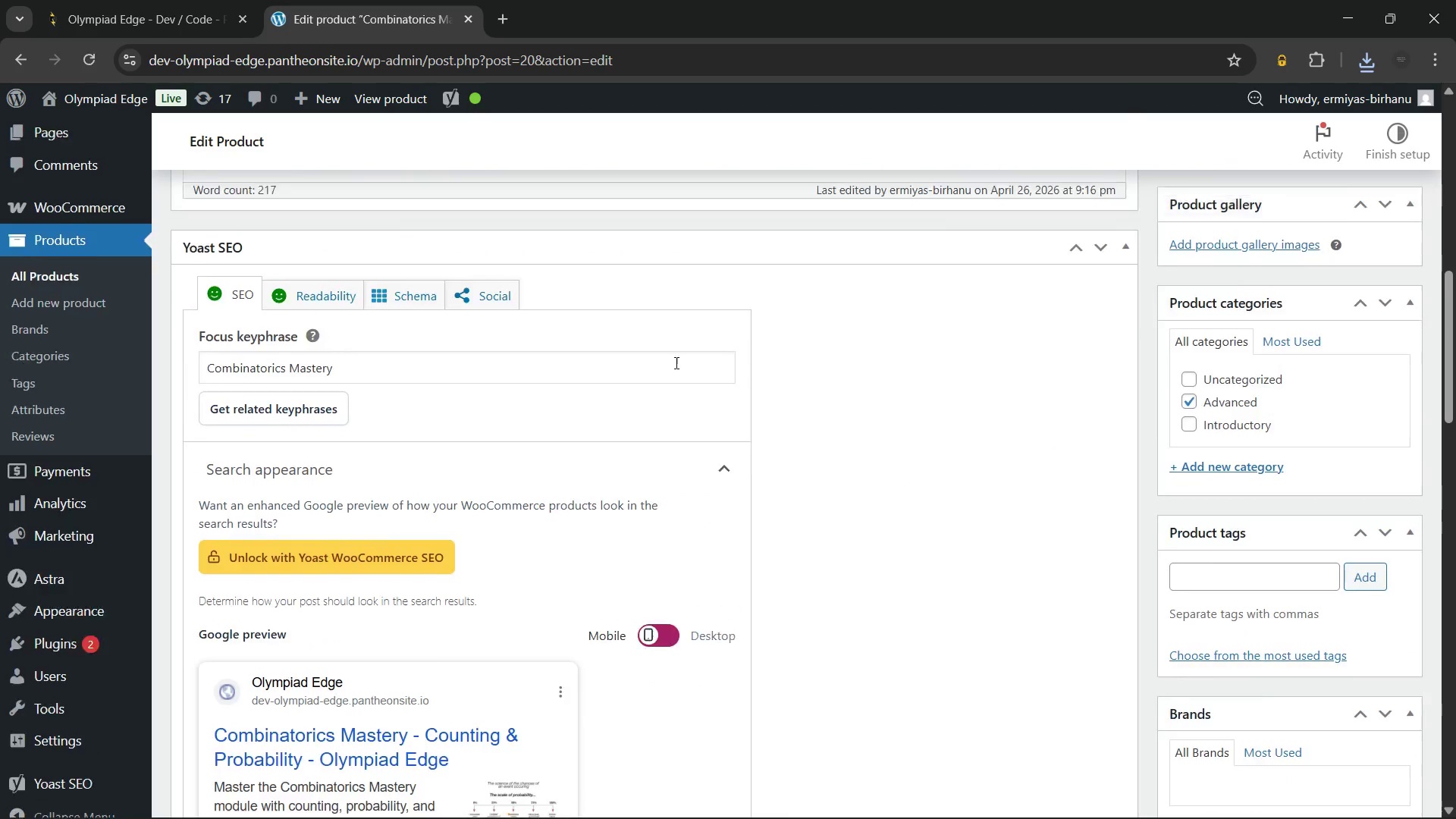 
scroll: coordinate [675, 362], scroll_direction: up, amount: 1.0
 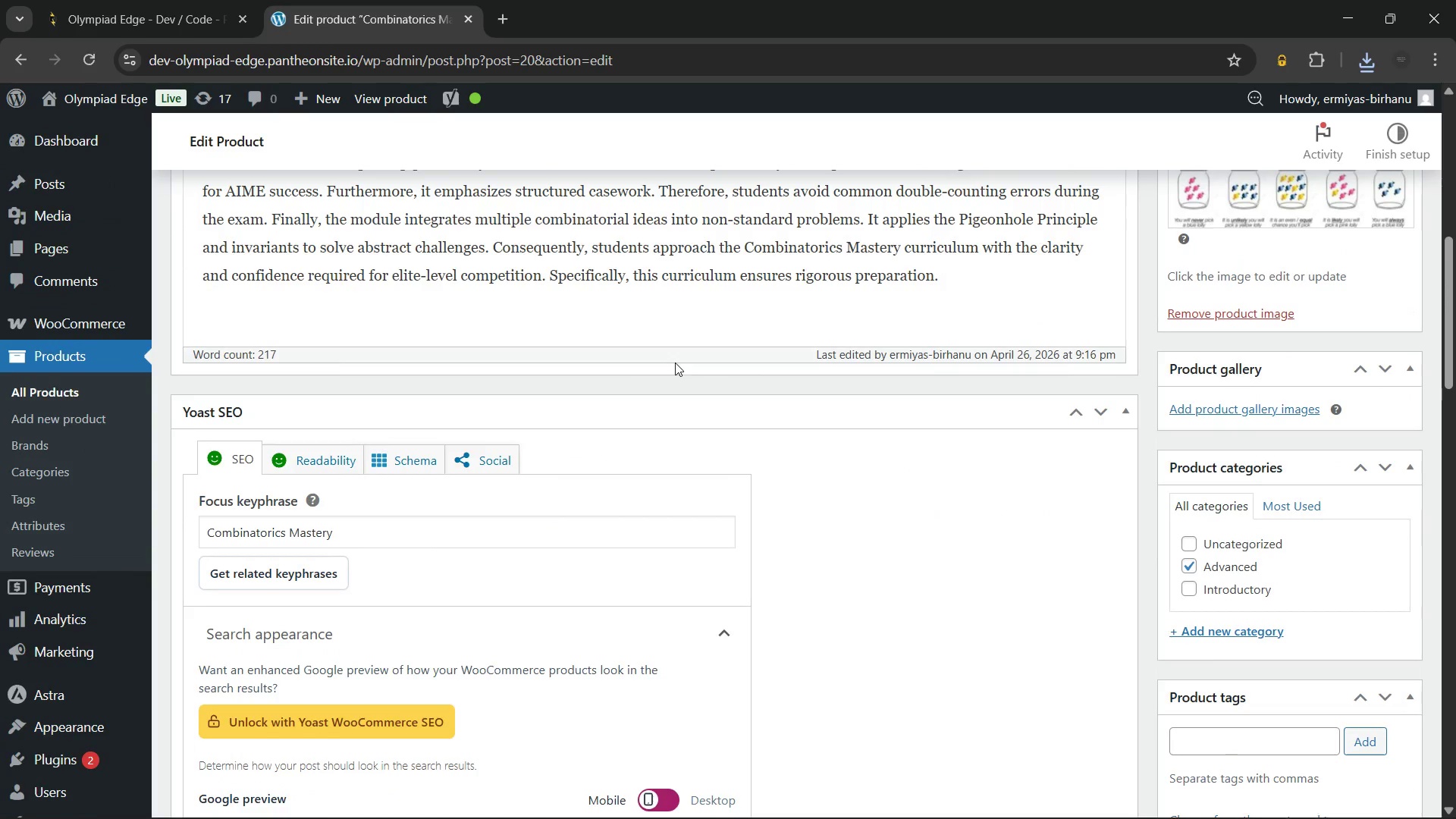 
scroll: coordinate [656, 425], scroll_direction: down, amount: 22.0
 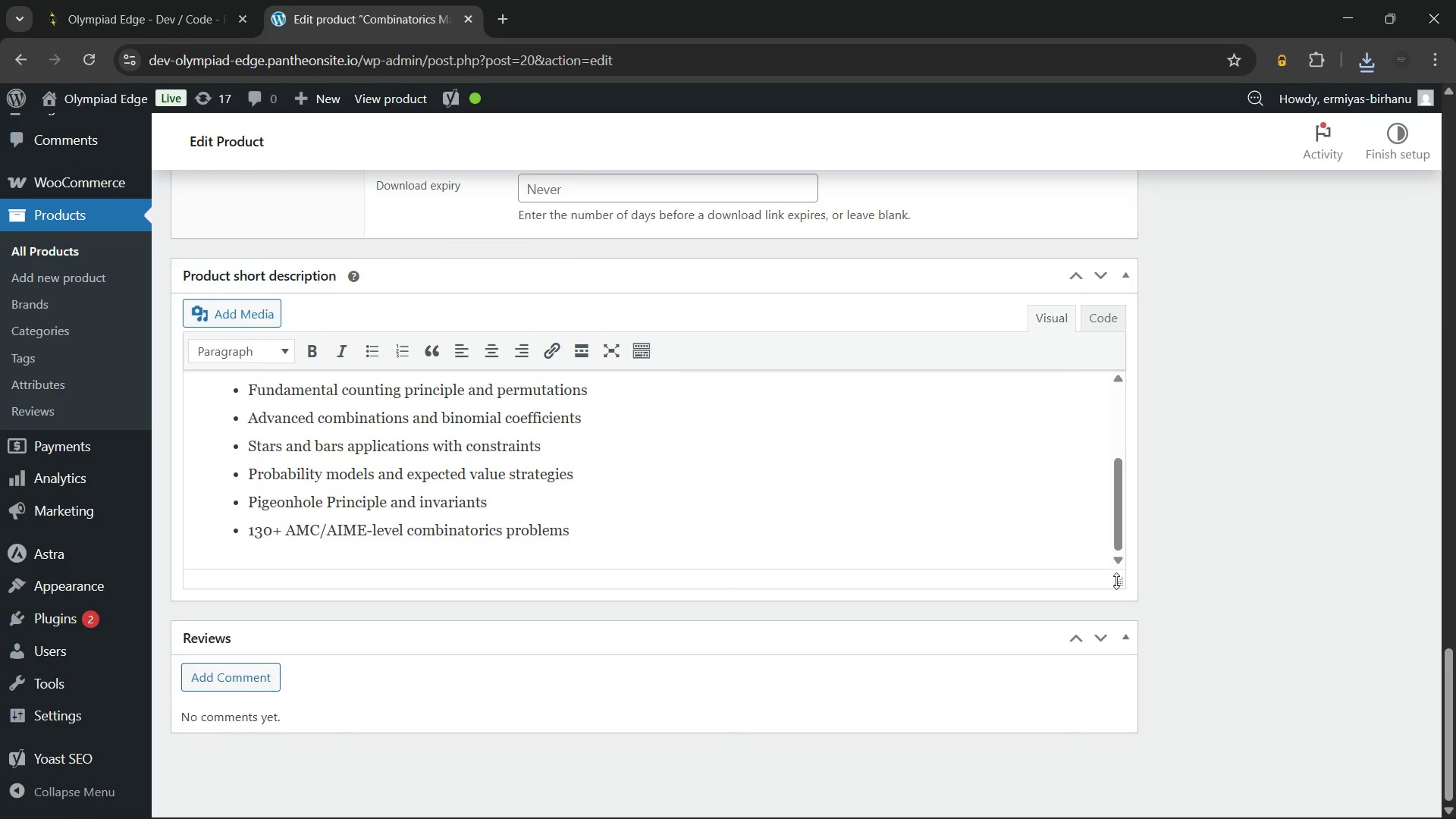 
scroll: coordinate [613, 389], scroll_direction: up, amount: 38.0
 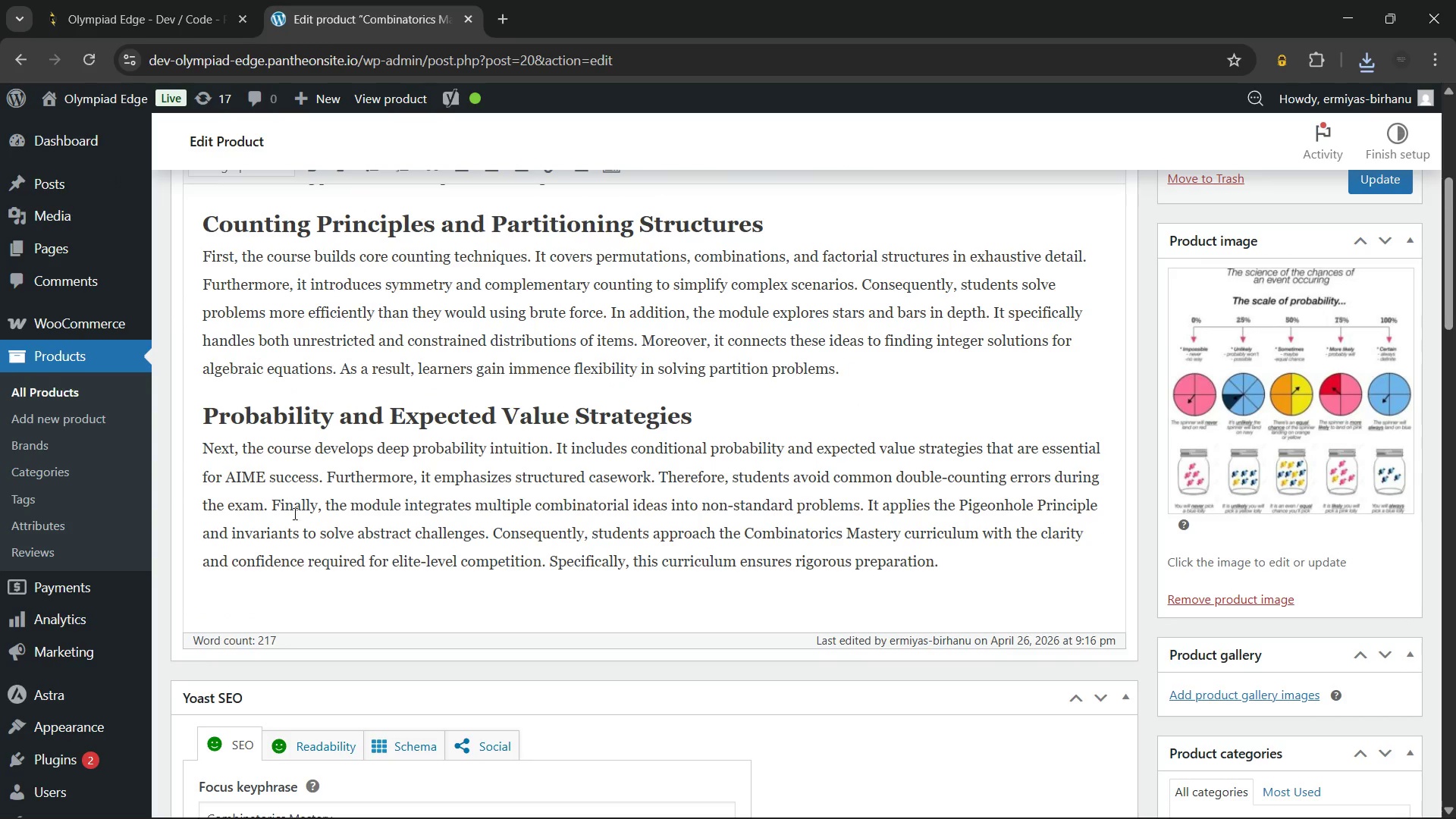 
scroll: coordinate [293, 527], scroll_direction: down, amount: 2.0
 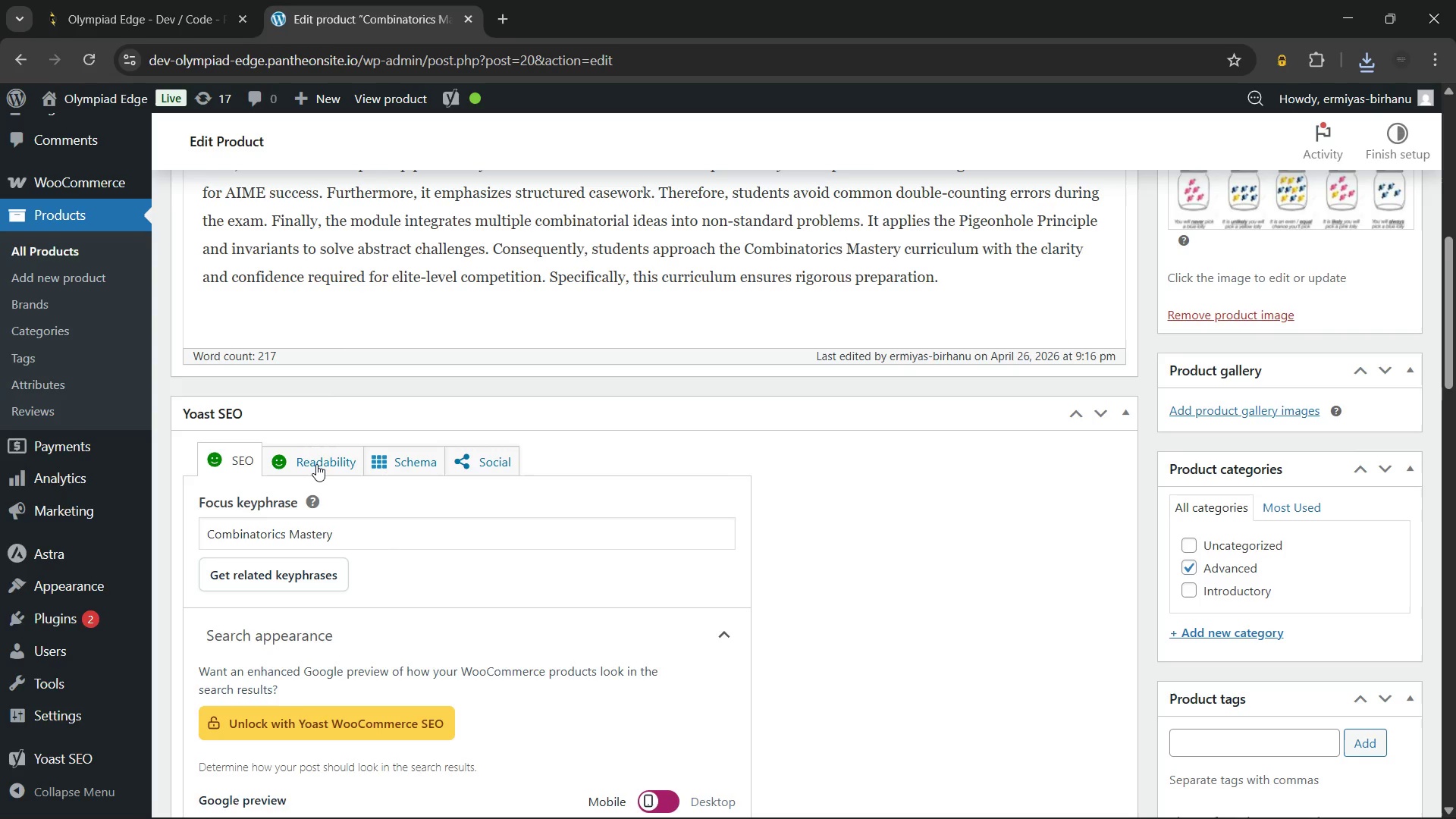 
left_click([316, 464])
 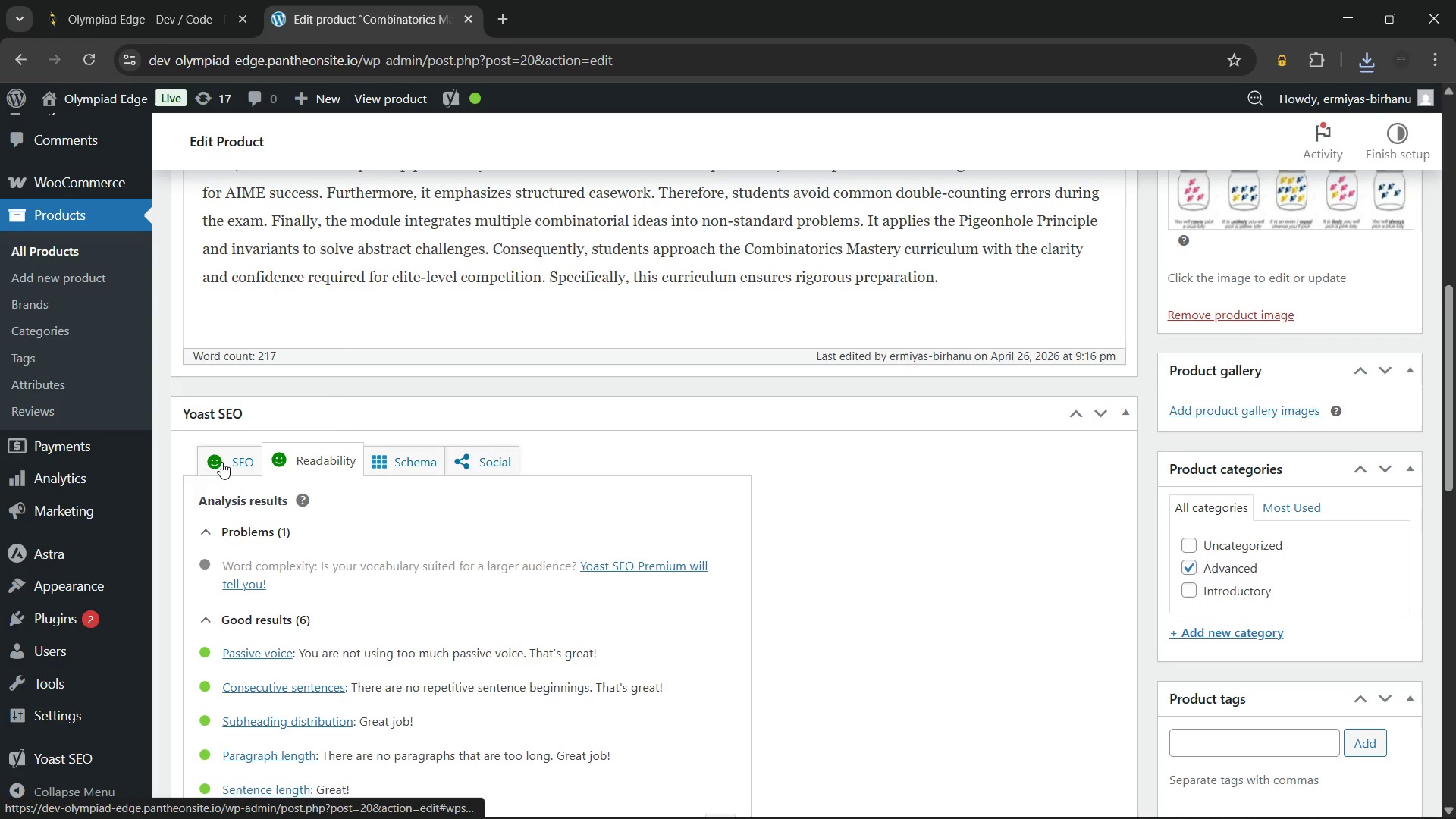 
left_click([221, 462])
 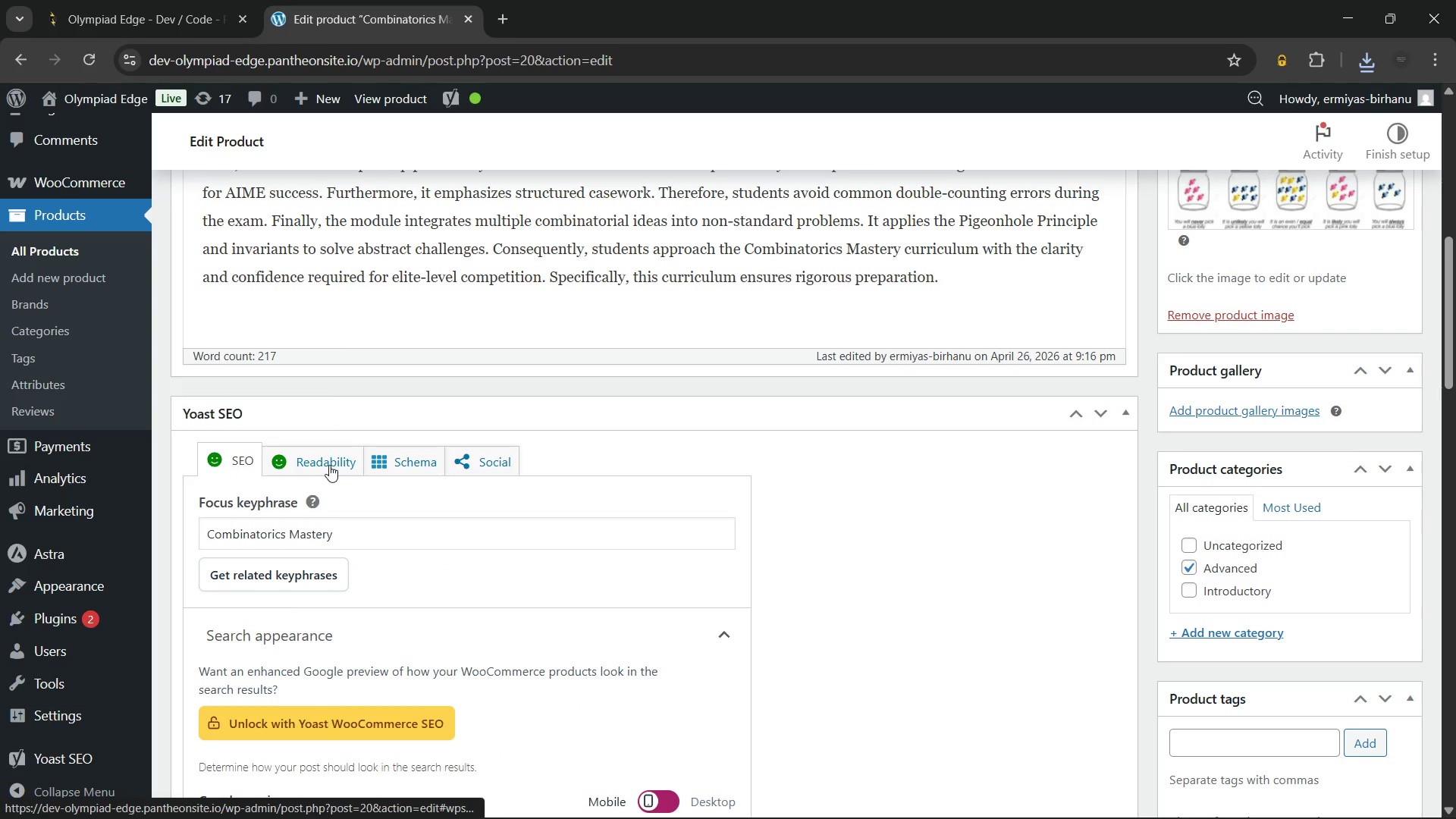 
left_click([329, 465])
 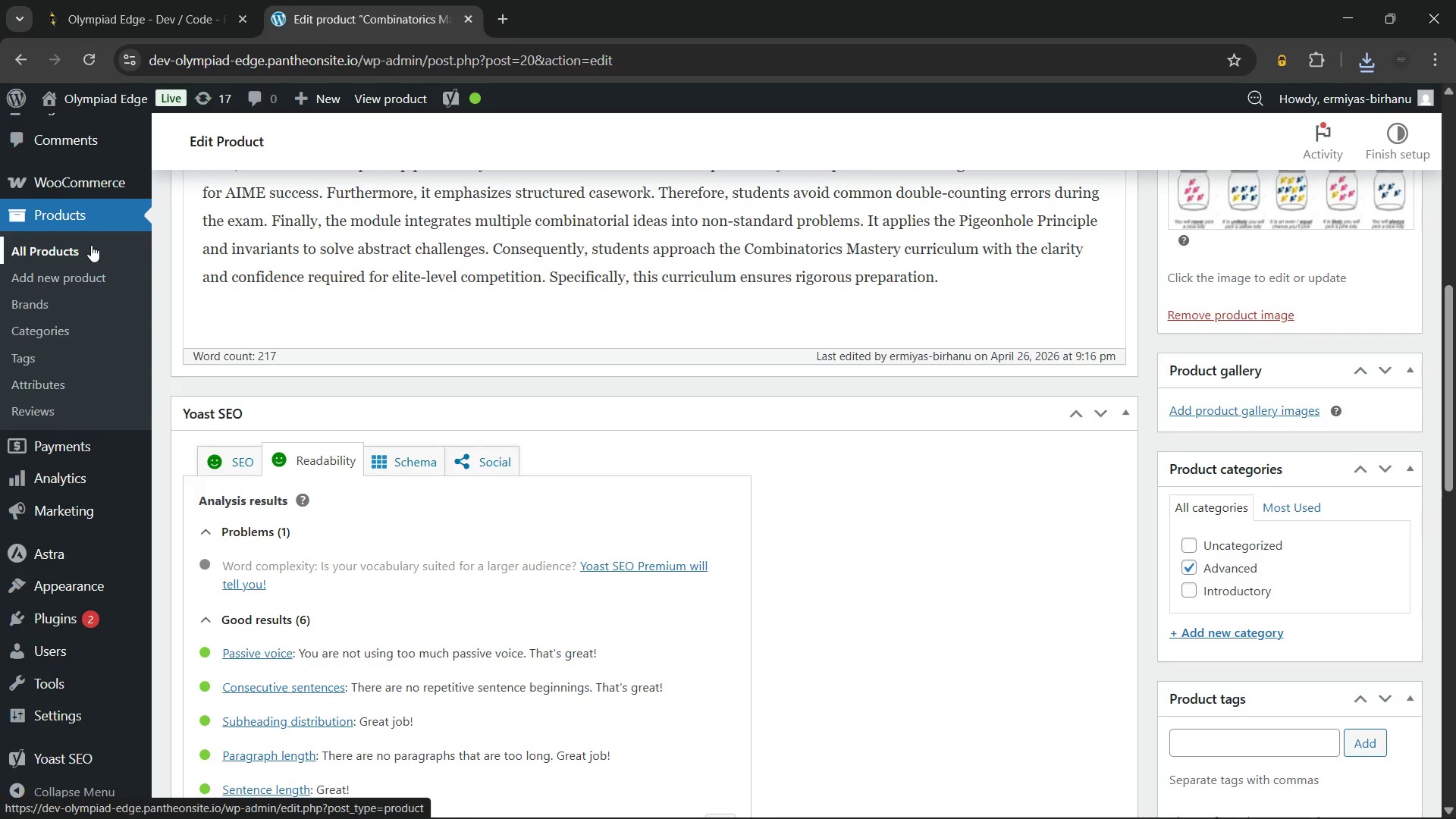 
left_click([27, 49])
 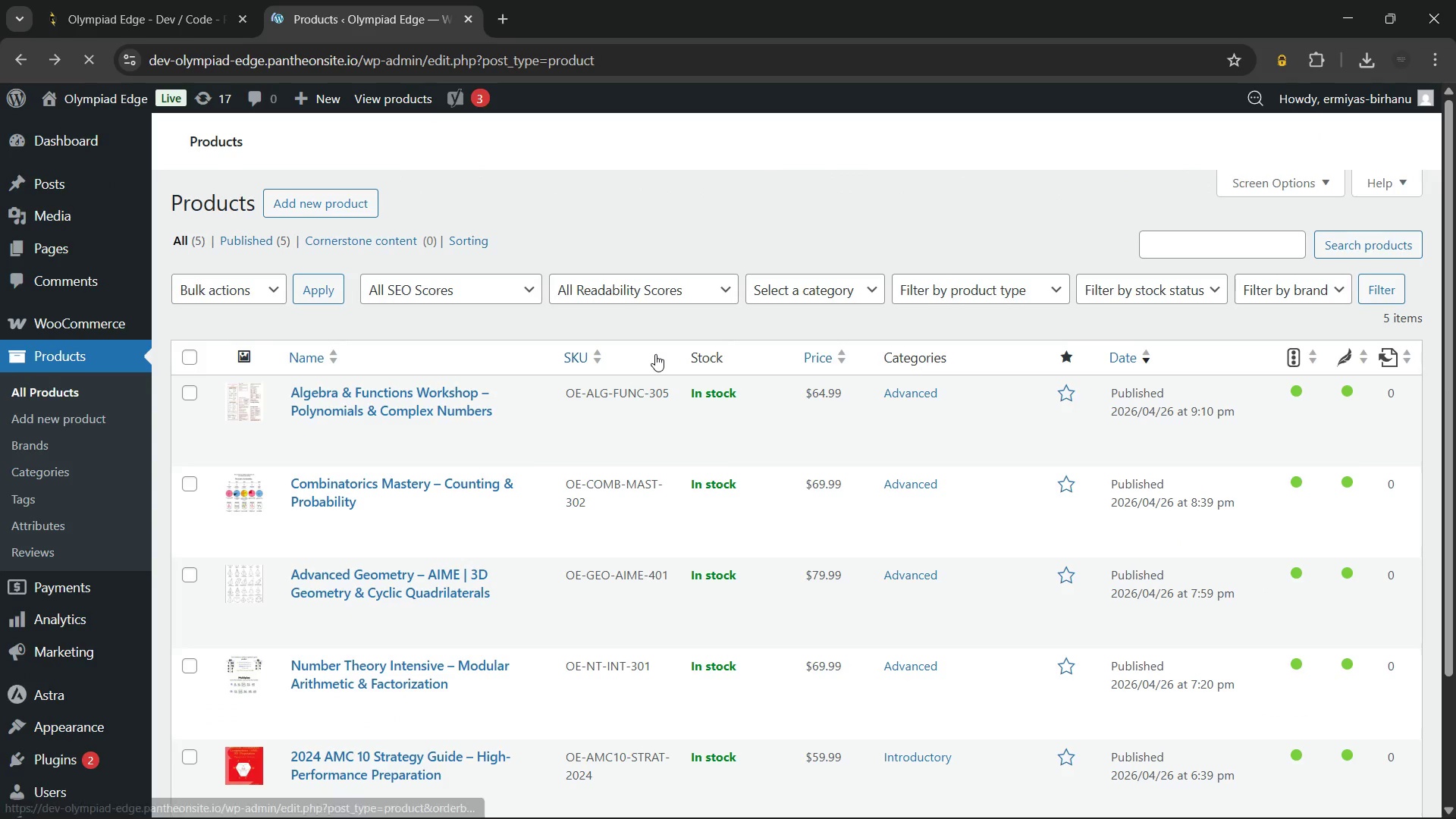 
scroll: coordinate [662, 347], scroll_direction: down, amount: 3.0
 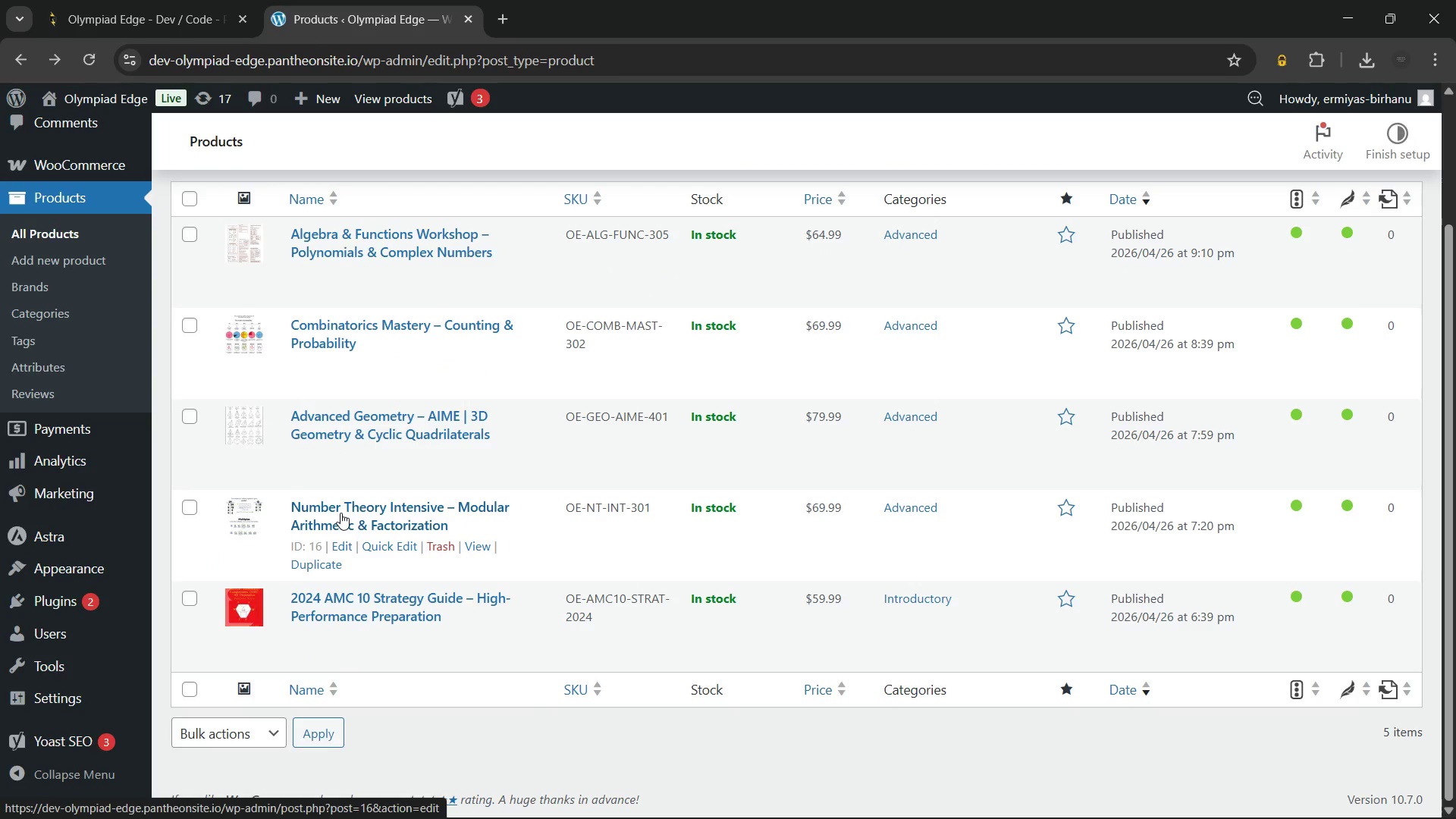 
left_click([340, 513])
 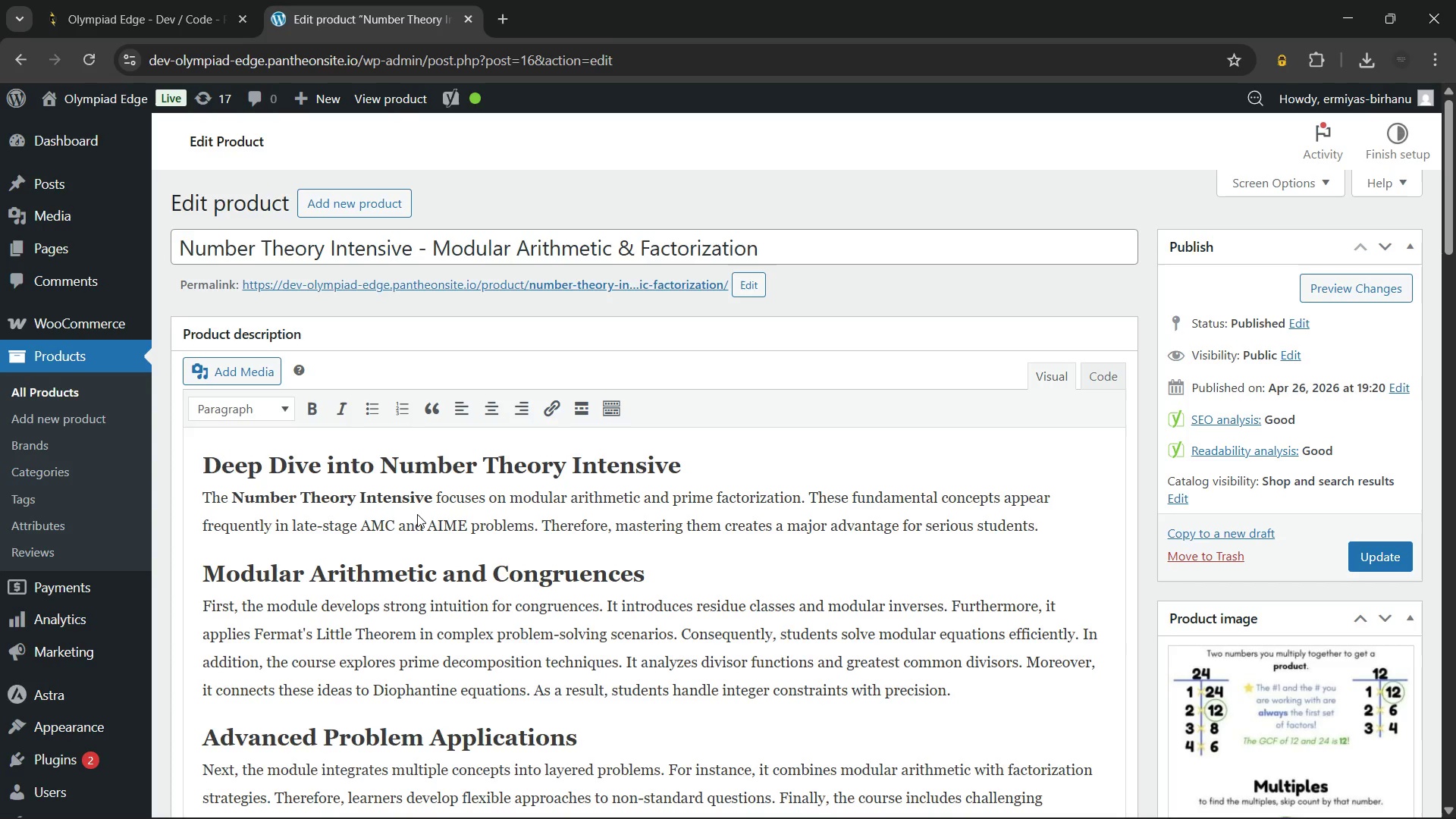 
wait(24.26)
 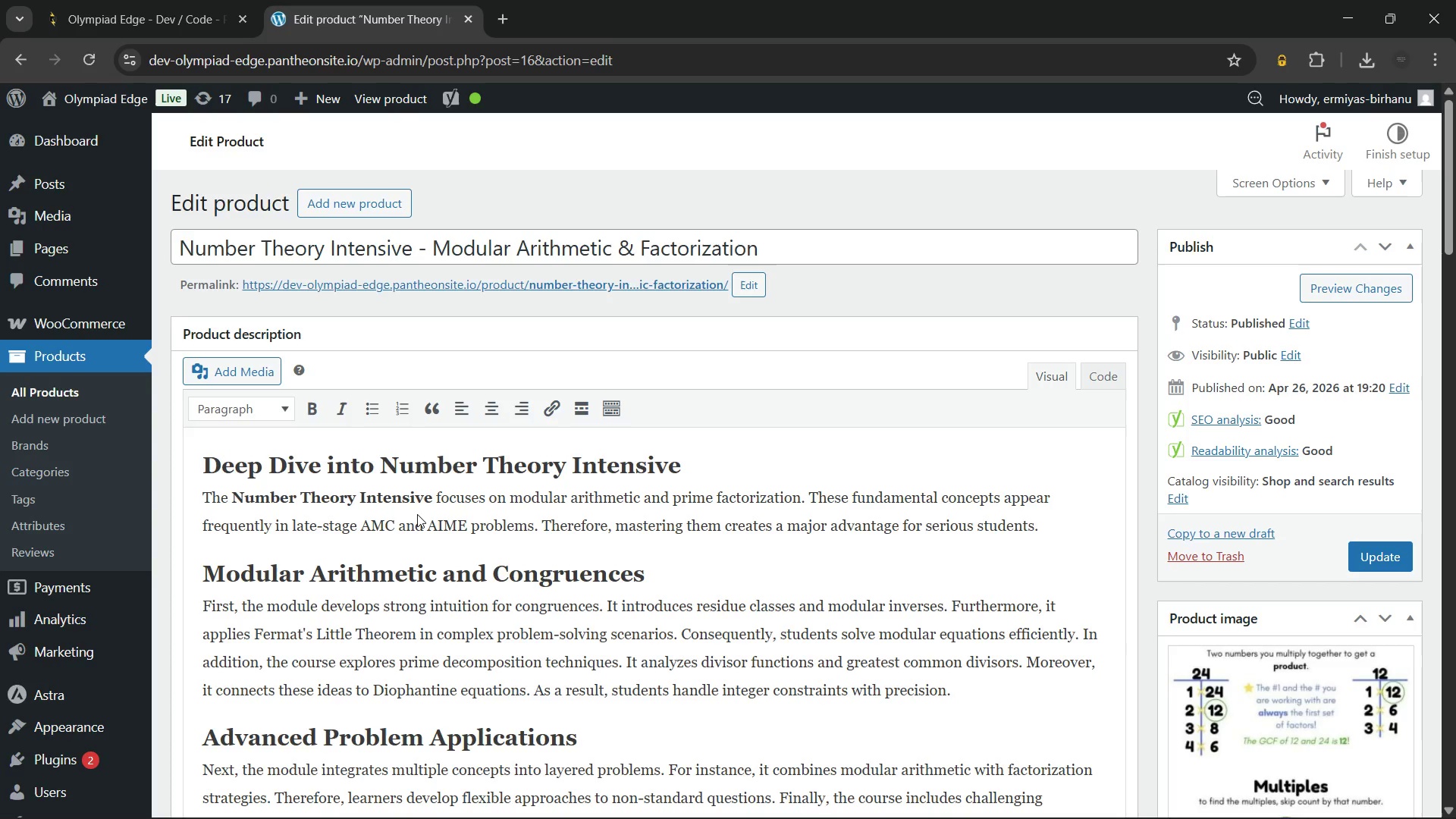 
left_click([787, 801])
 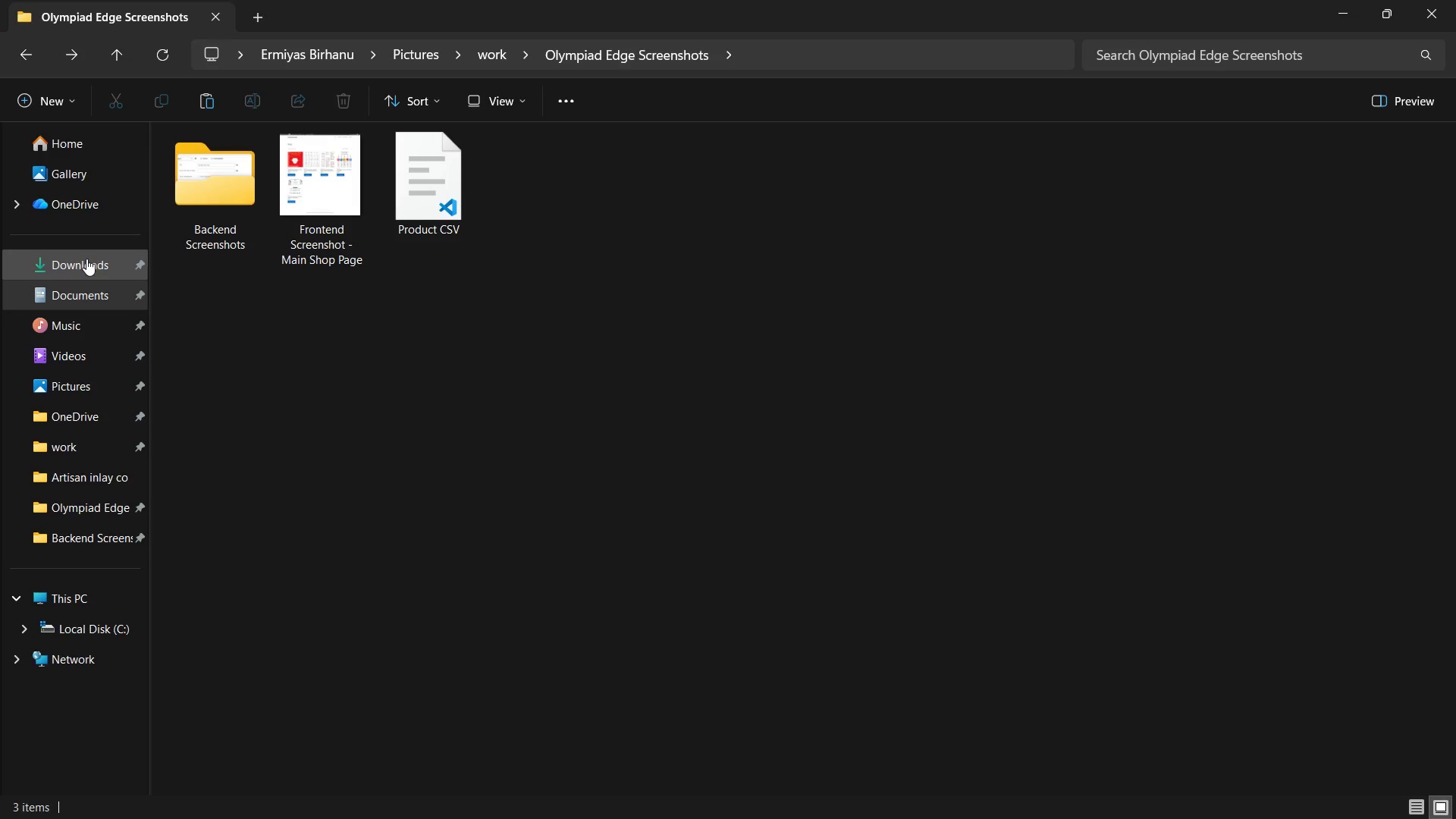 
left_click([86, 259])
 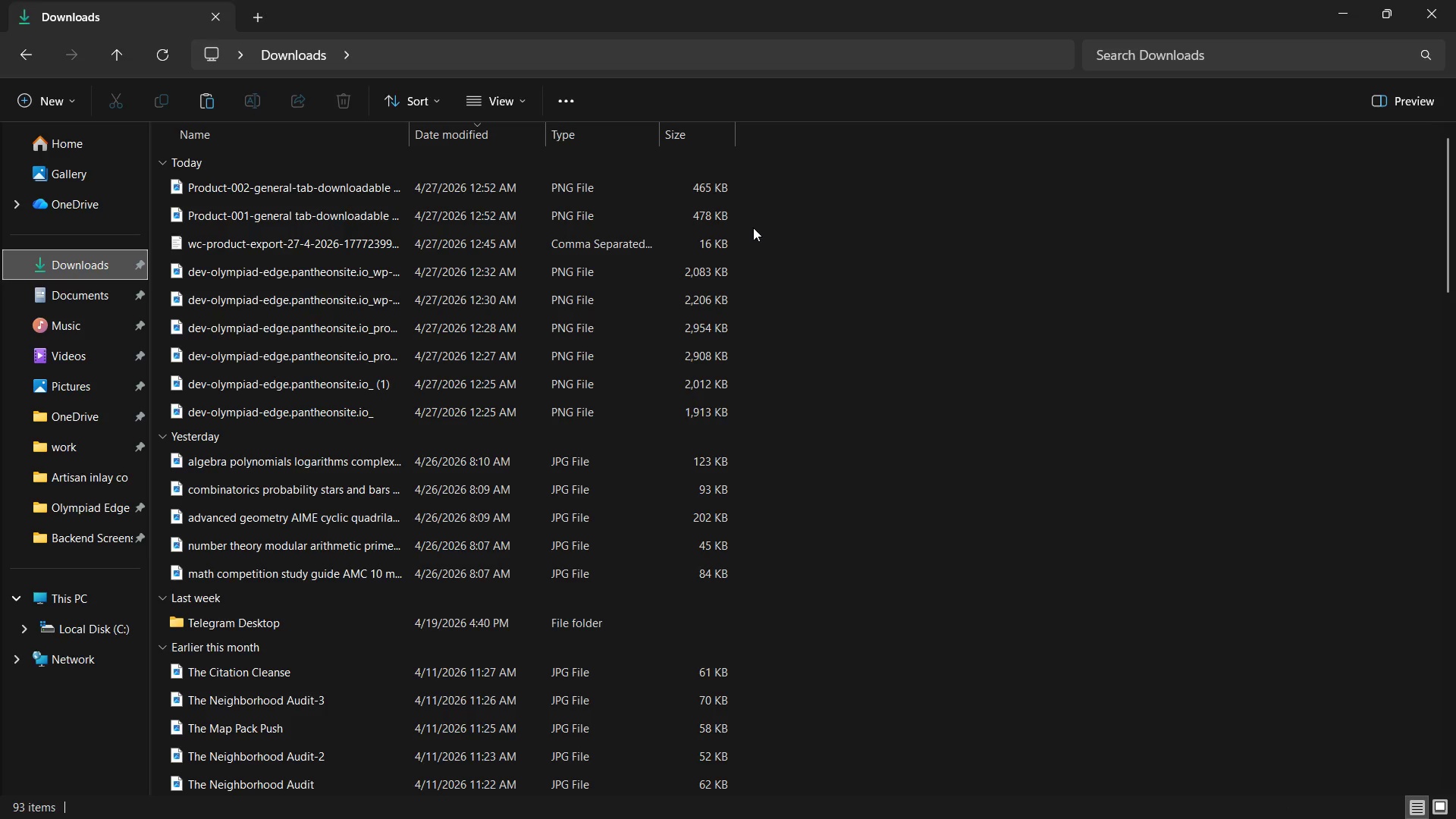 
left_click_drag(start_coordinate=[751, 214], to_coordinate=[714, 190])
 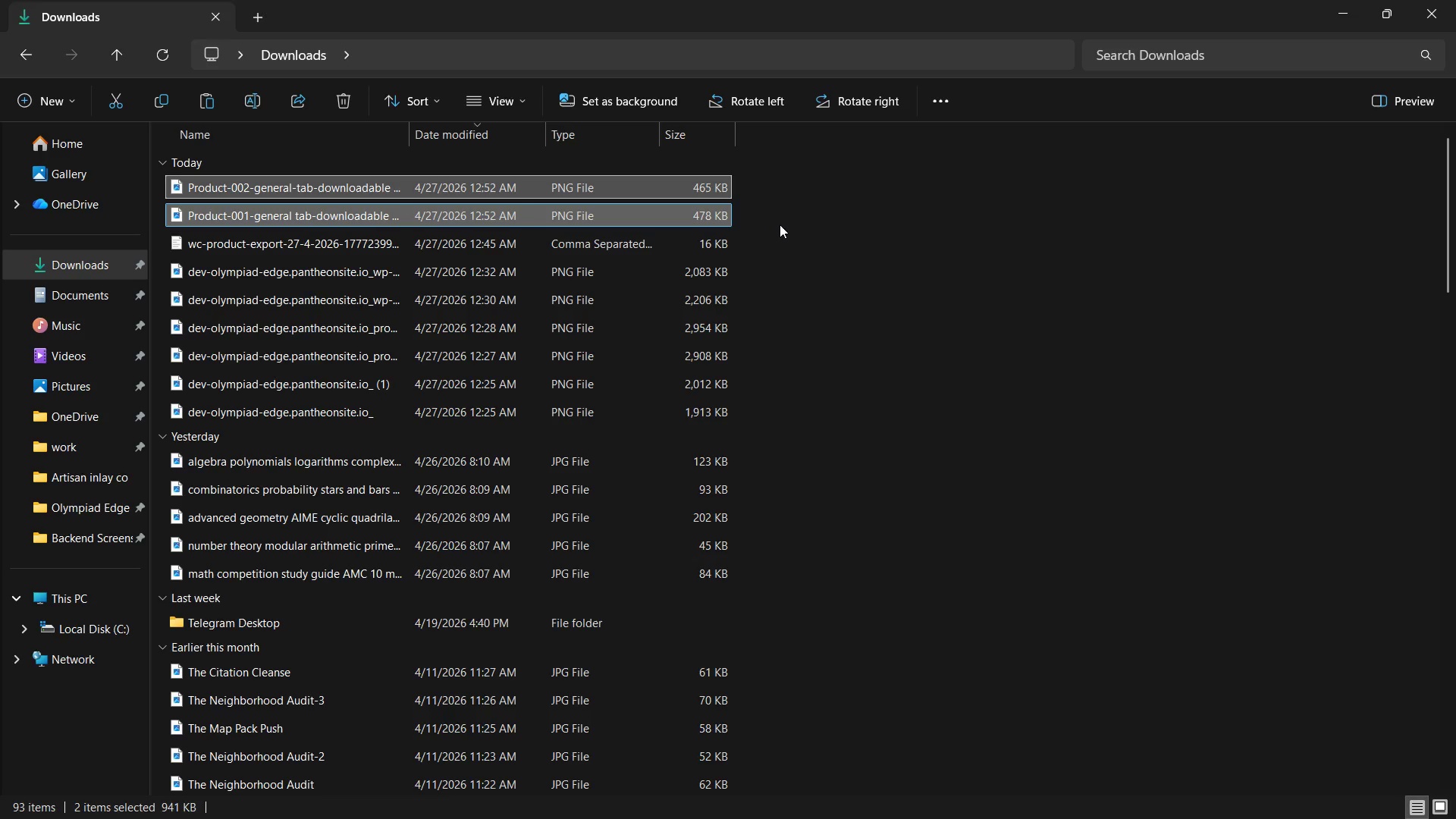 
key(Control+C)
 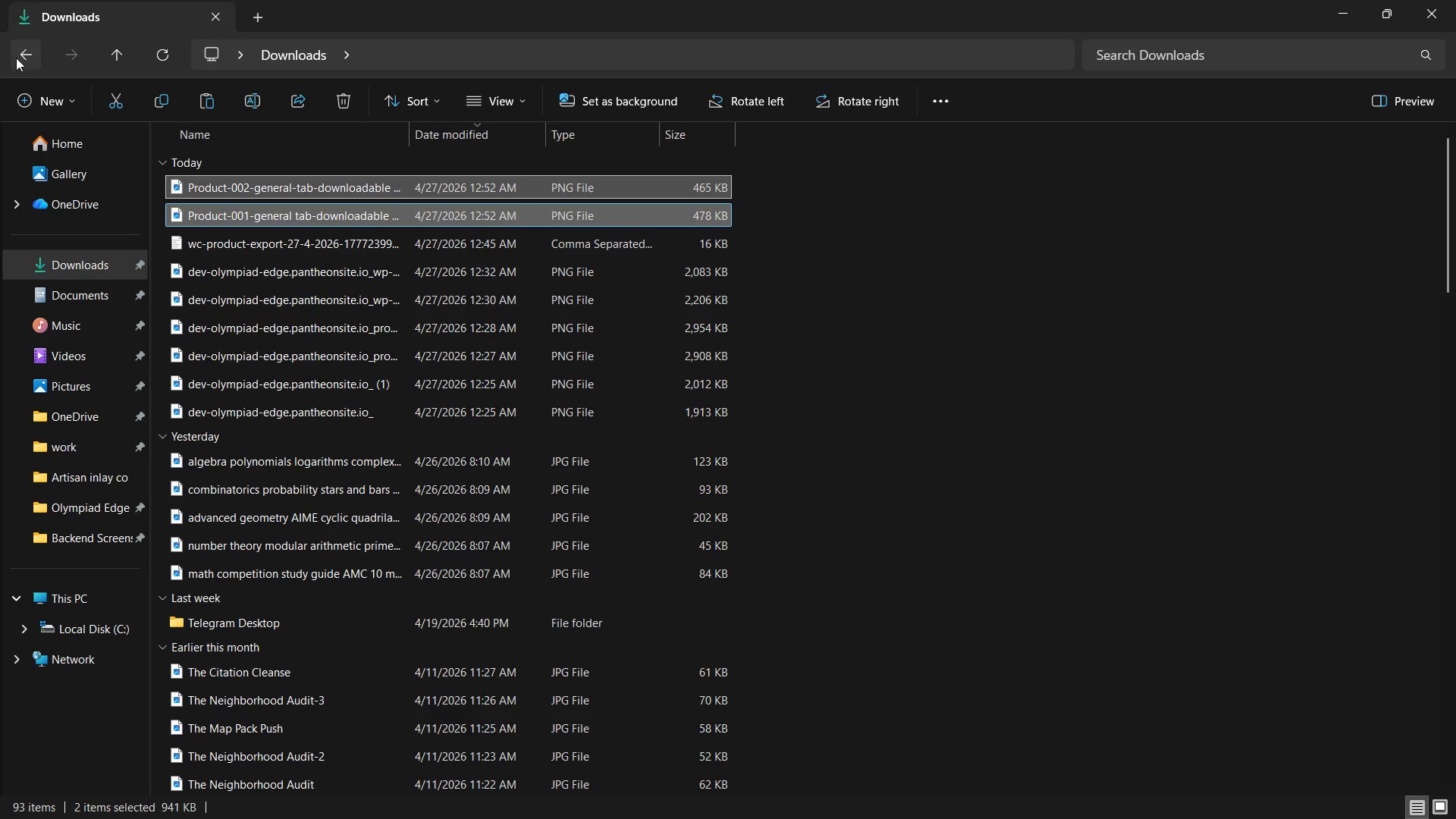 
left_click([18, 59])
 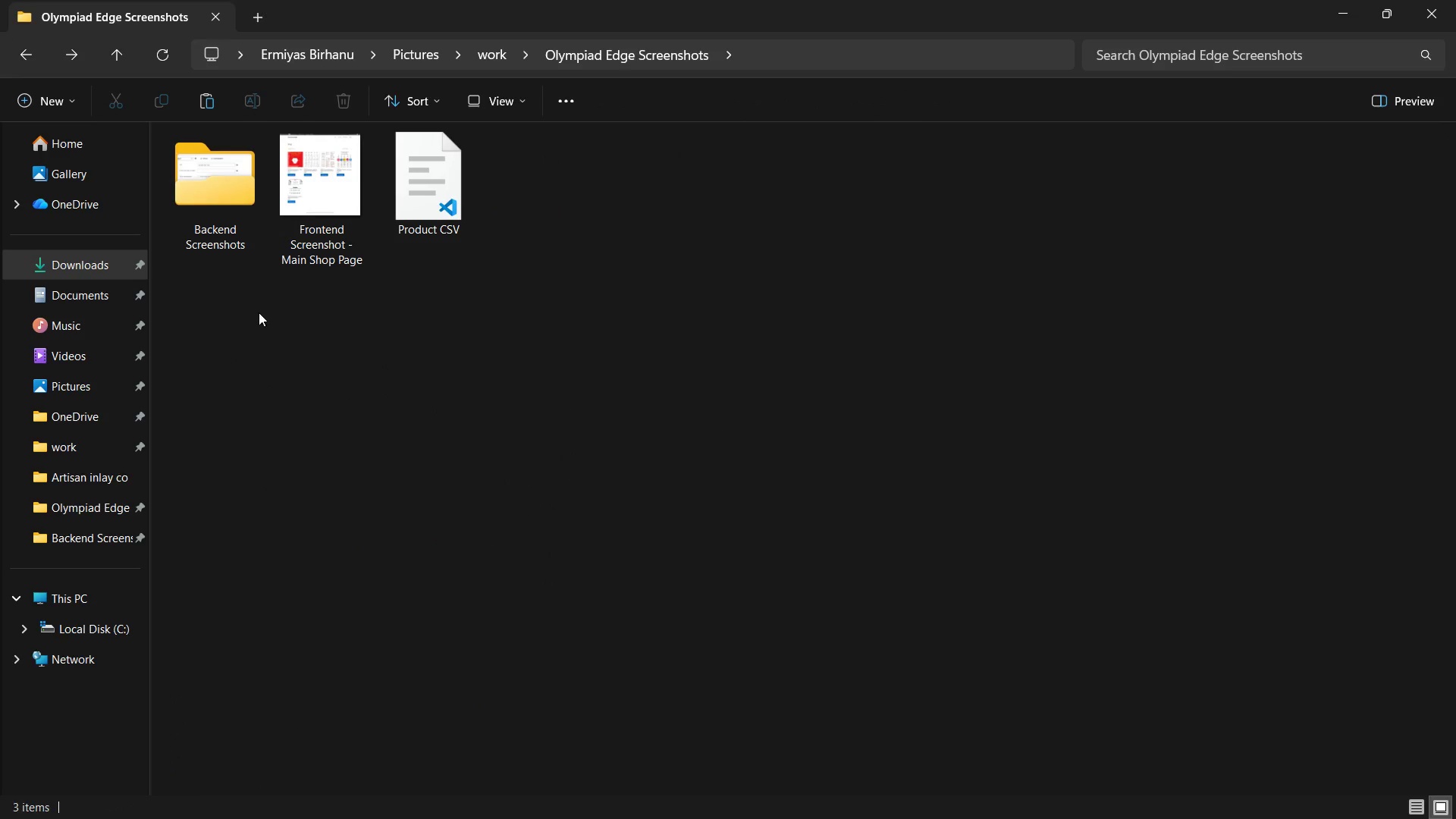 
left_click([235, 299])
 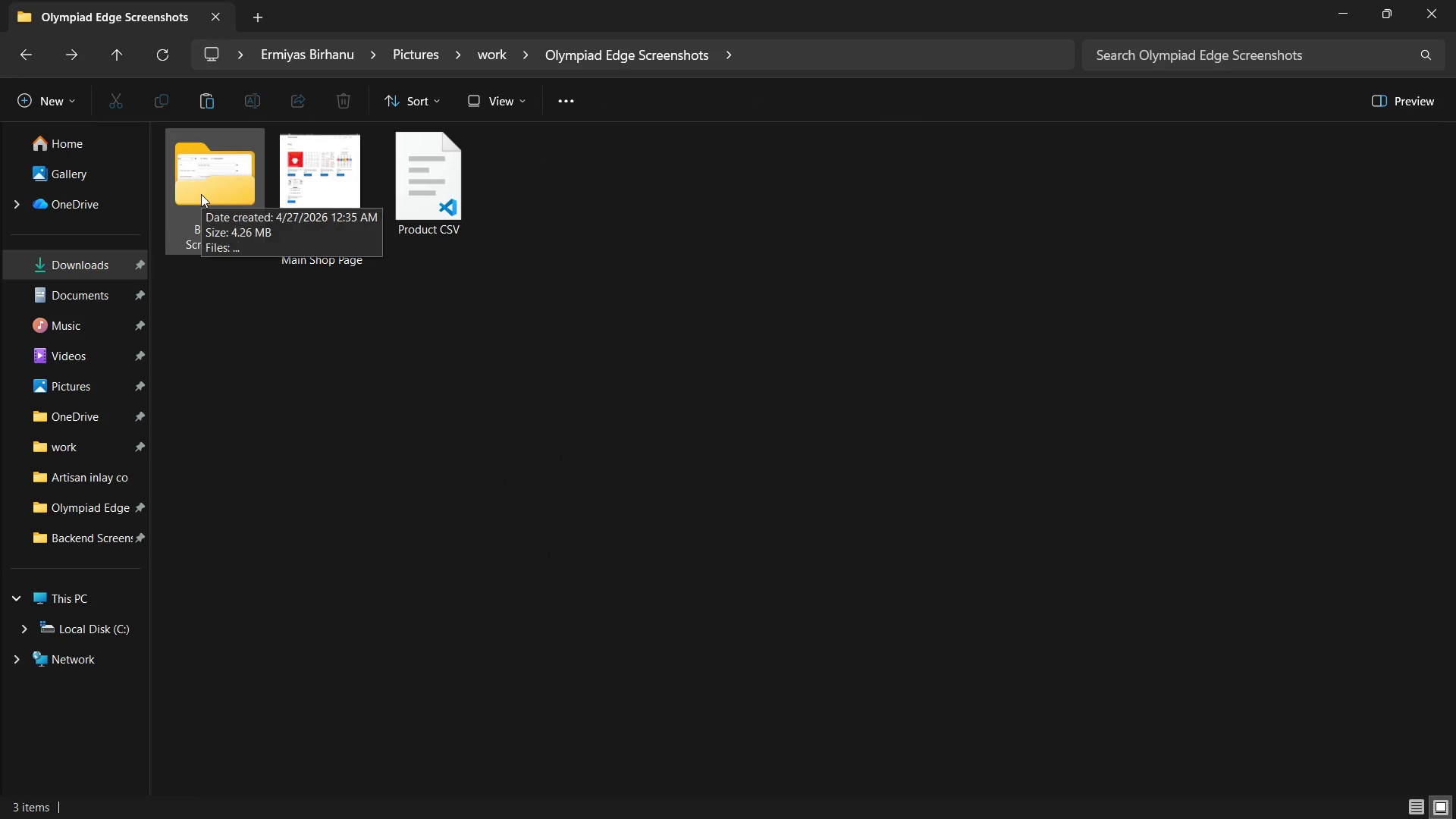 
double_click([201, 194])
 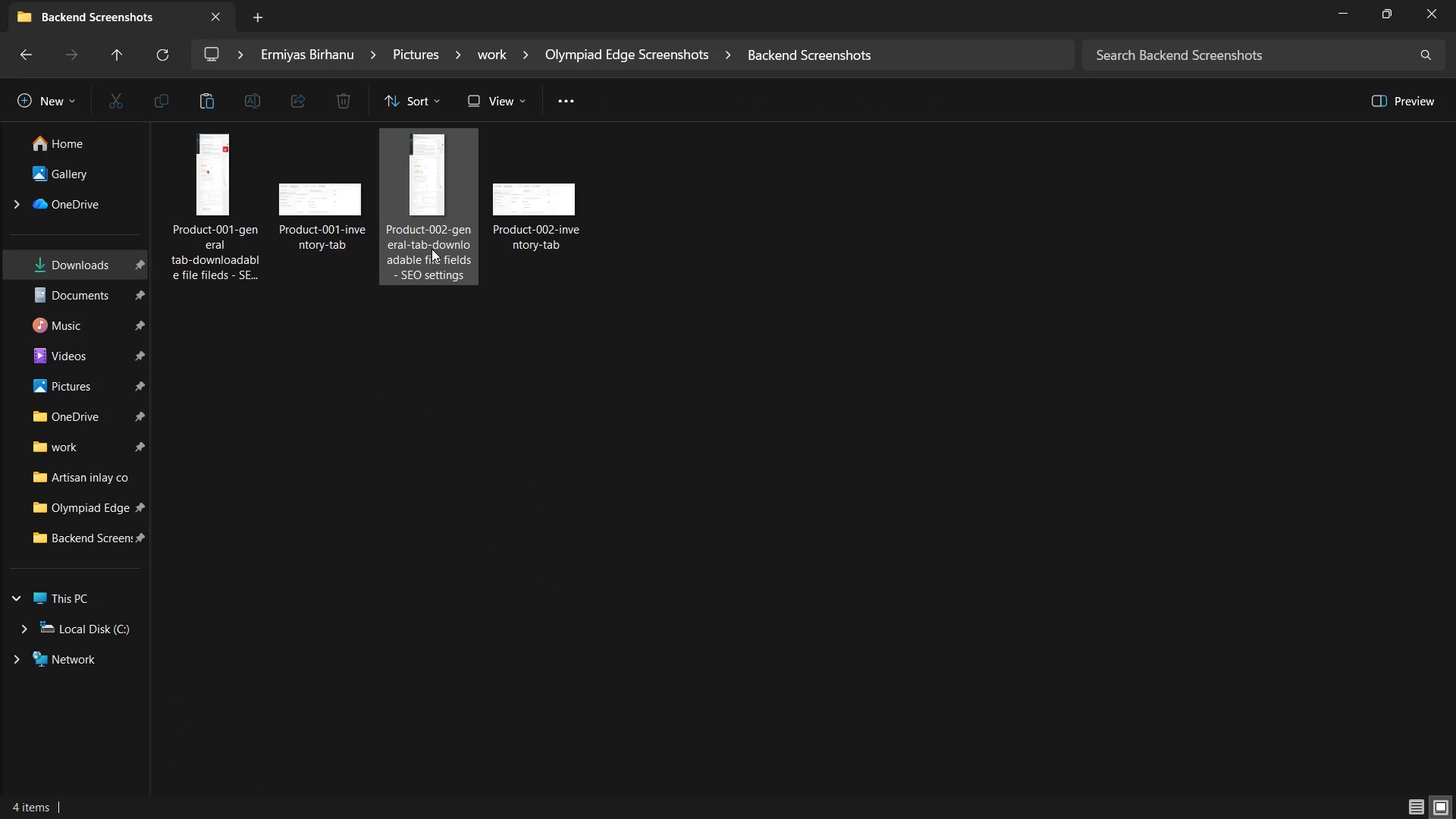 
left_click([417, 224])
 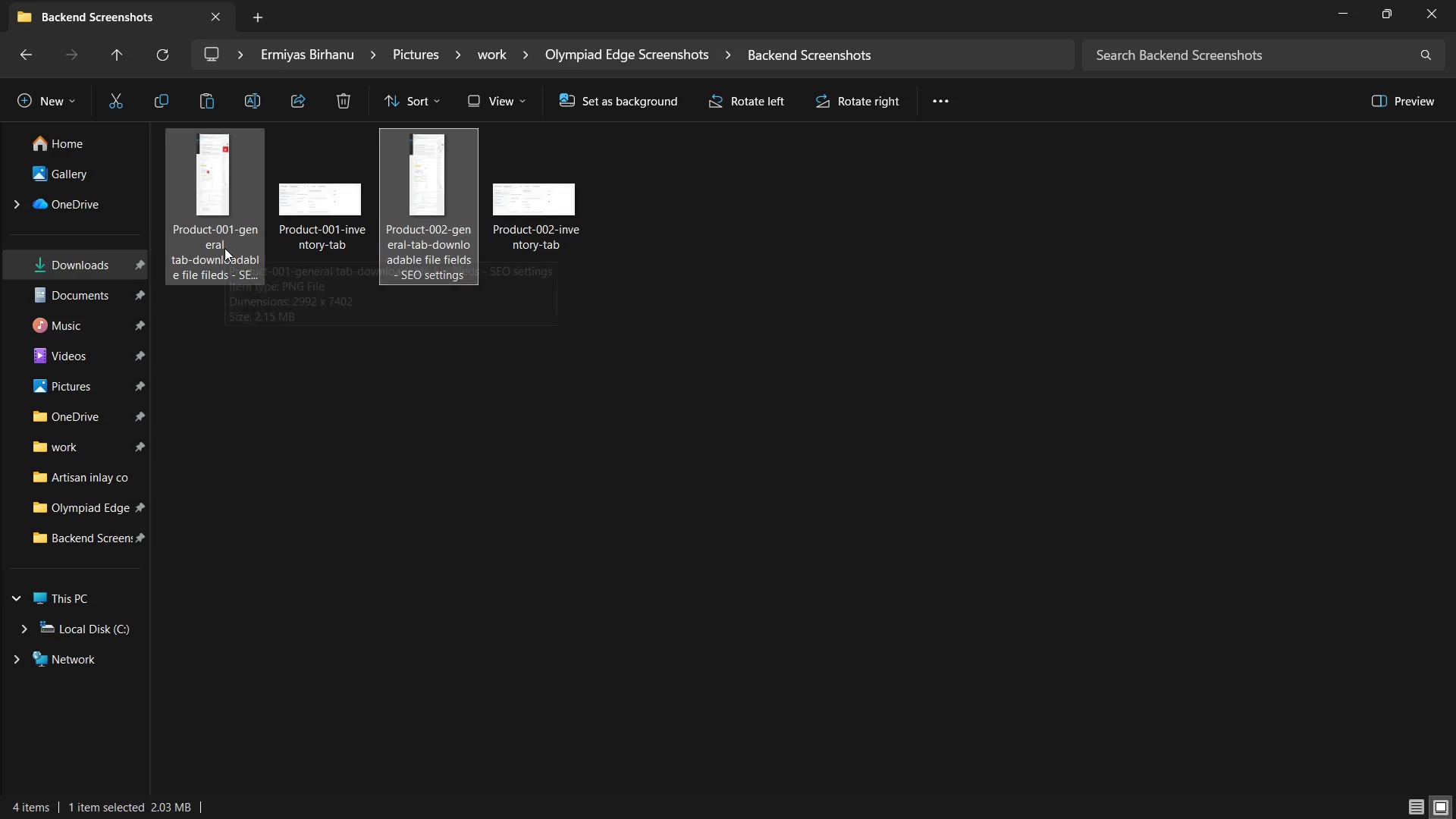 
hold_key(key=ControlLeft, duration=0.41)
left_click([224, 248])
 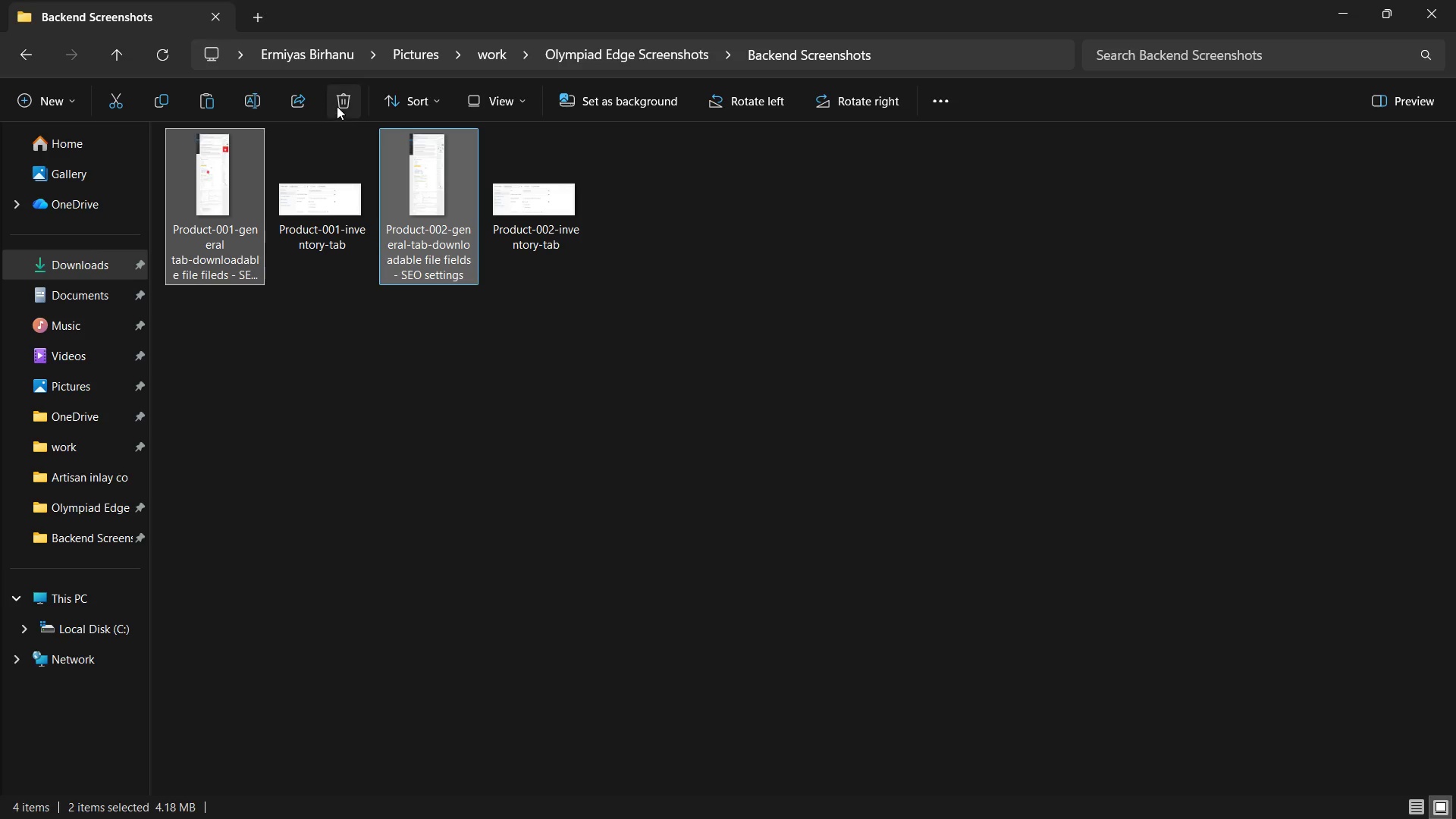 
left_click([337, 100])
 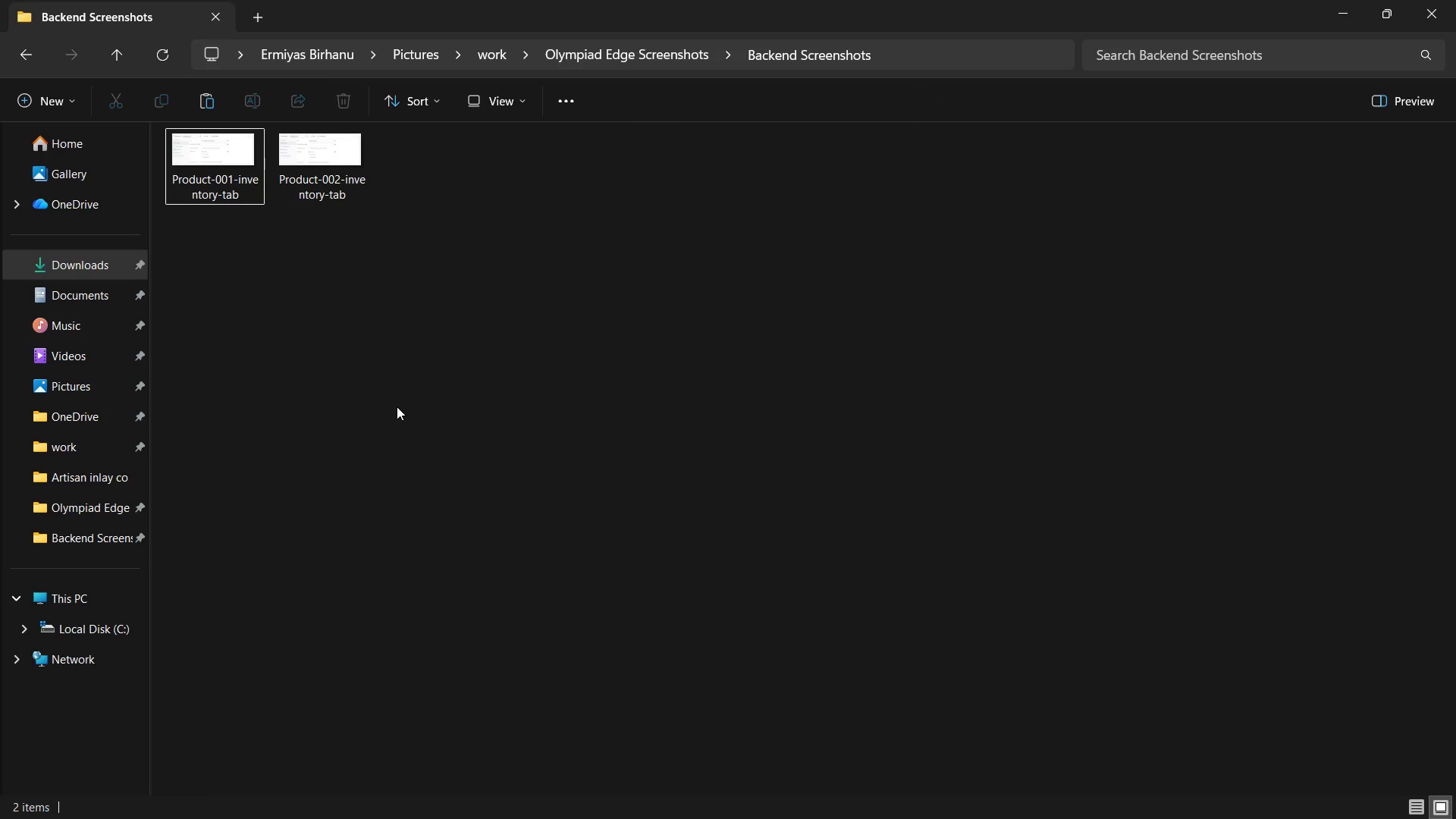 
key(Control+V)
 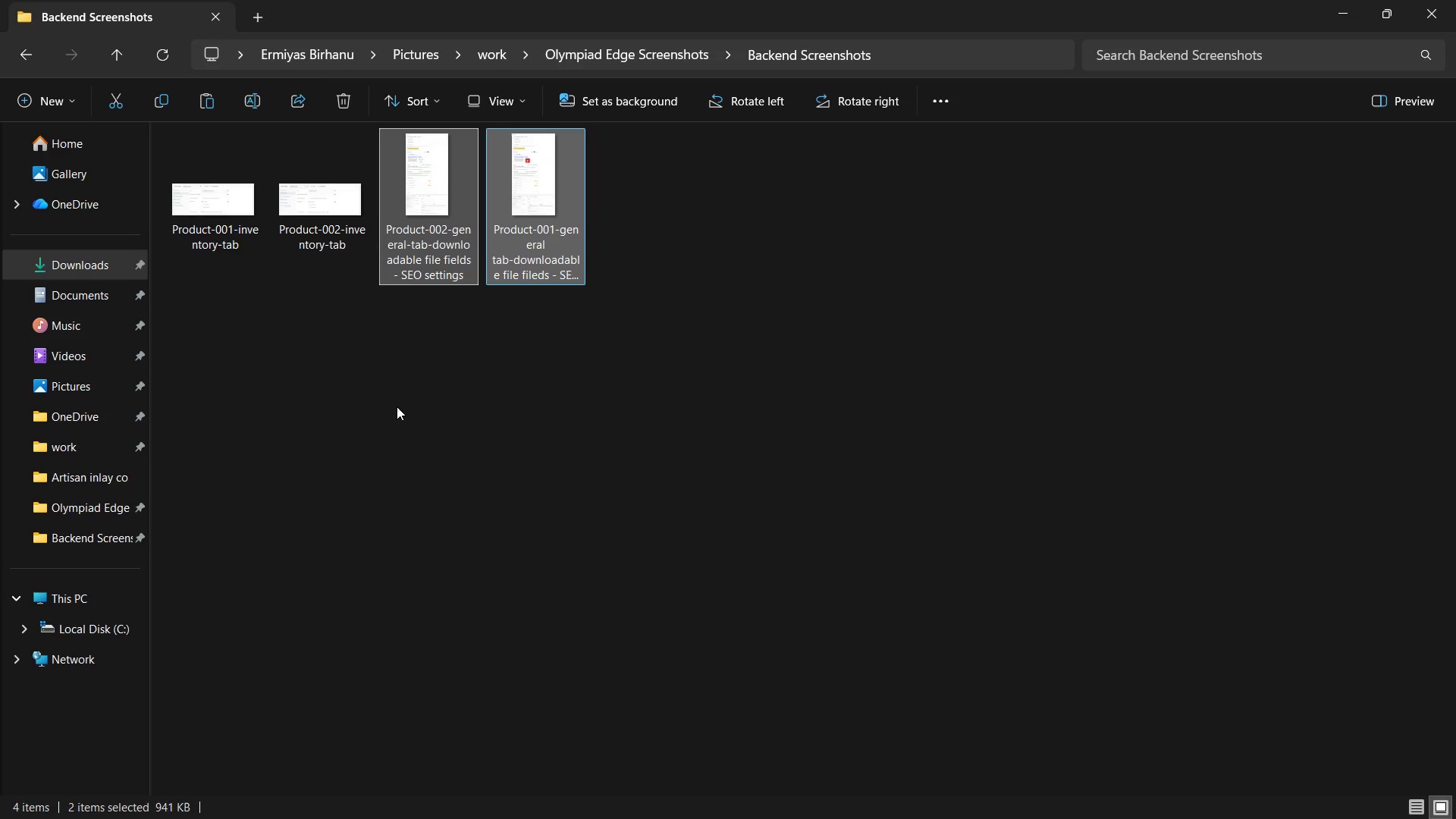 
left_click([397, 406])
 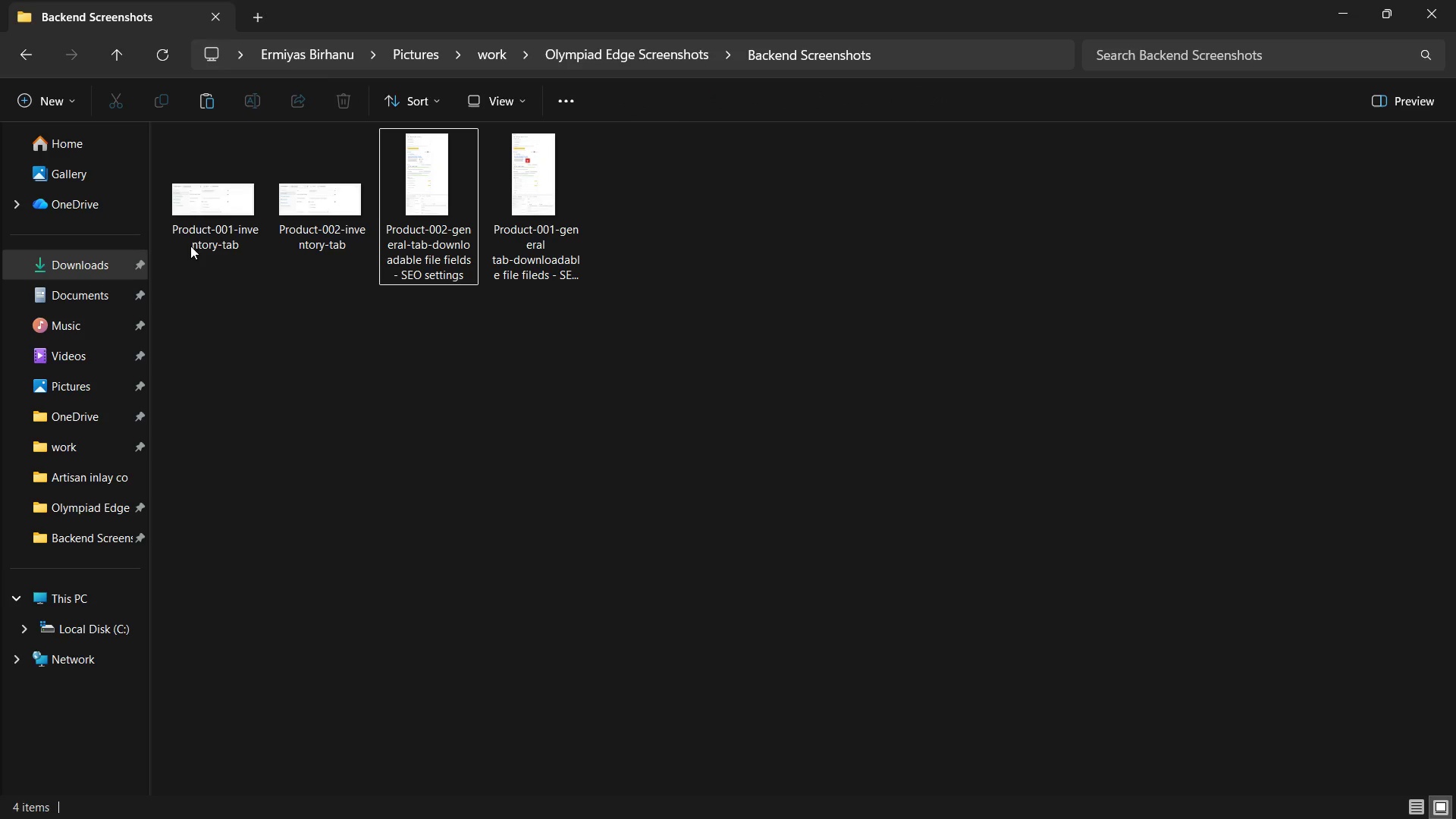 
left_click([616, 43])
 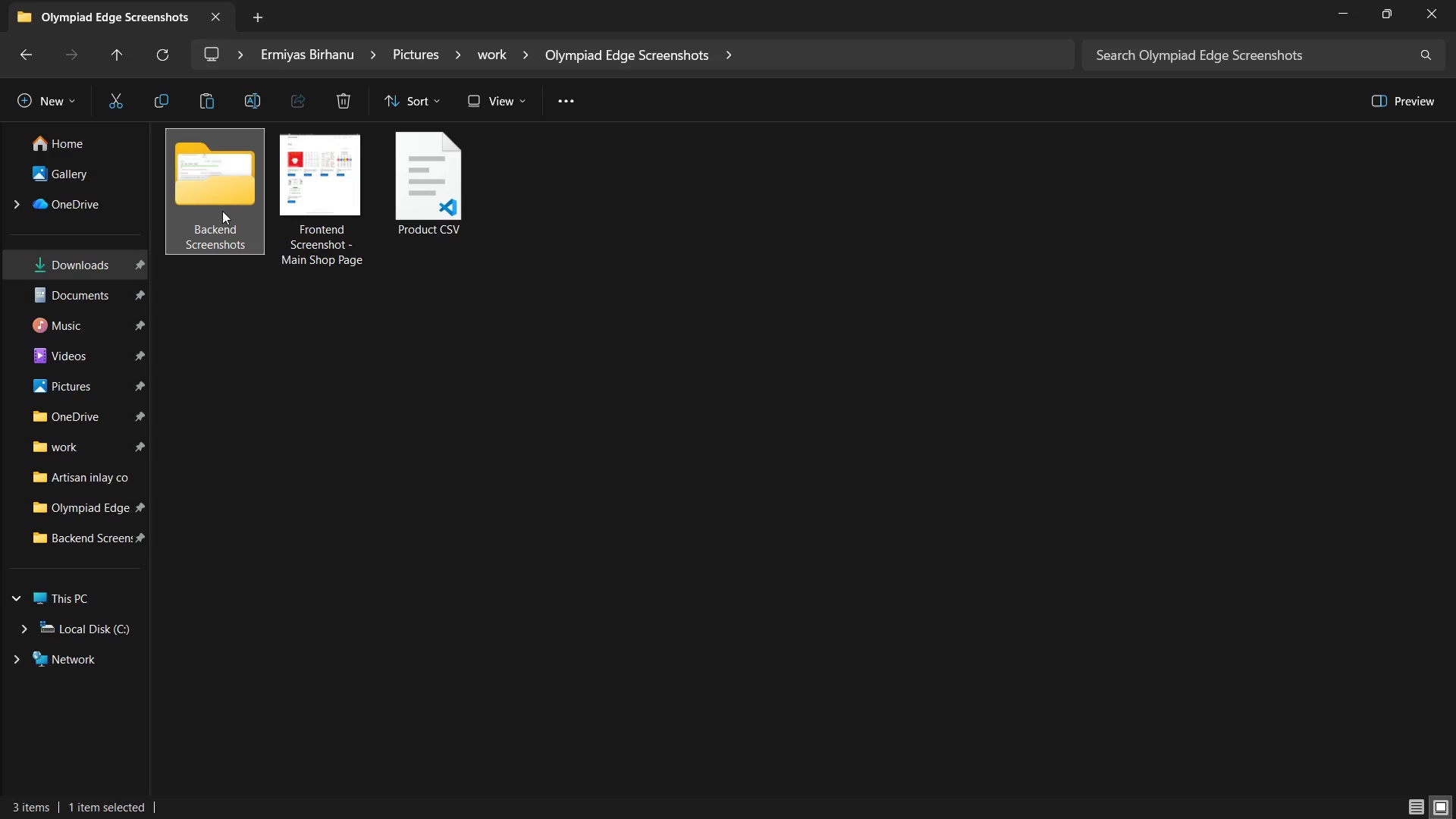 
double_click([221, 210])
 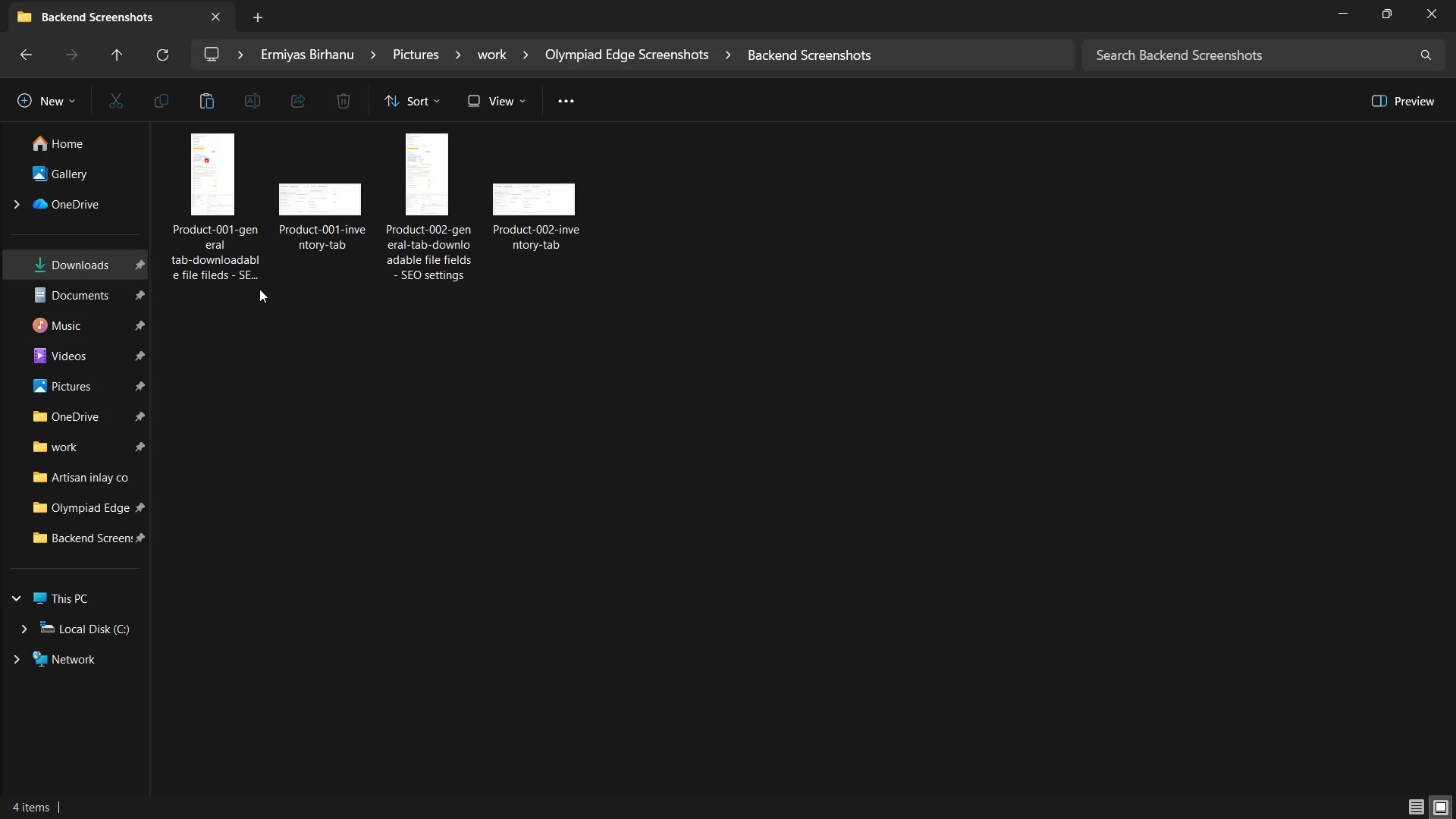 
mouse_move([262, 284])
 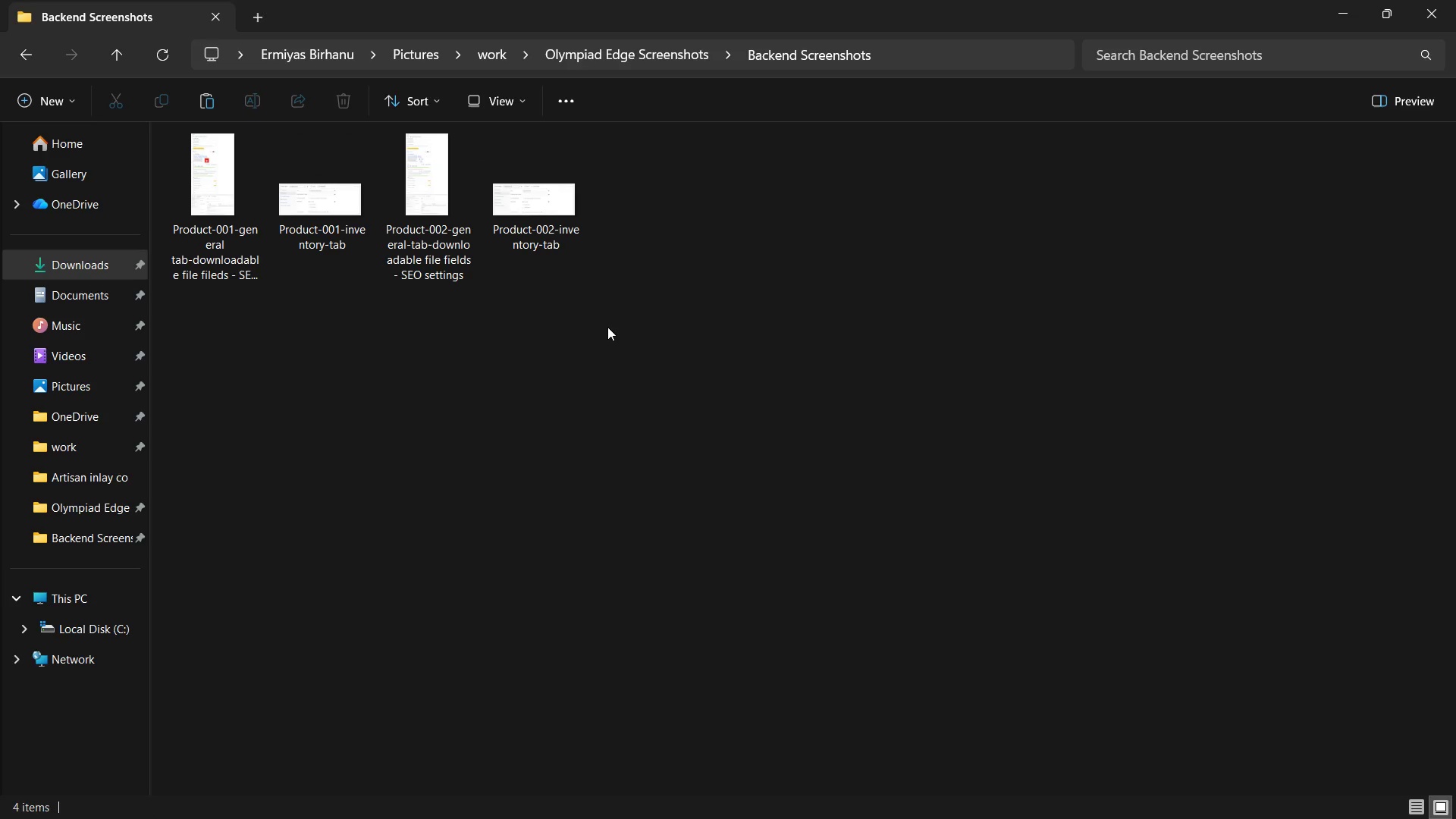 
left_click([607, 327])
 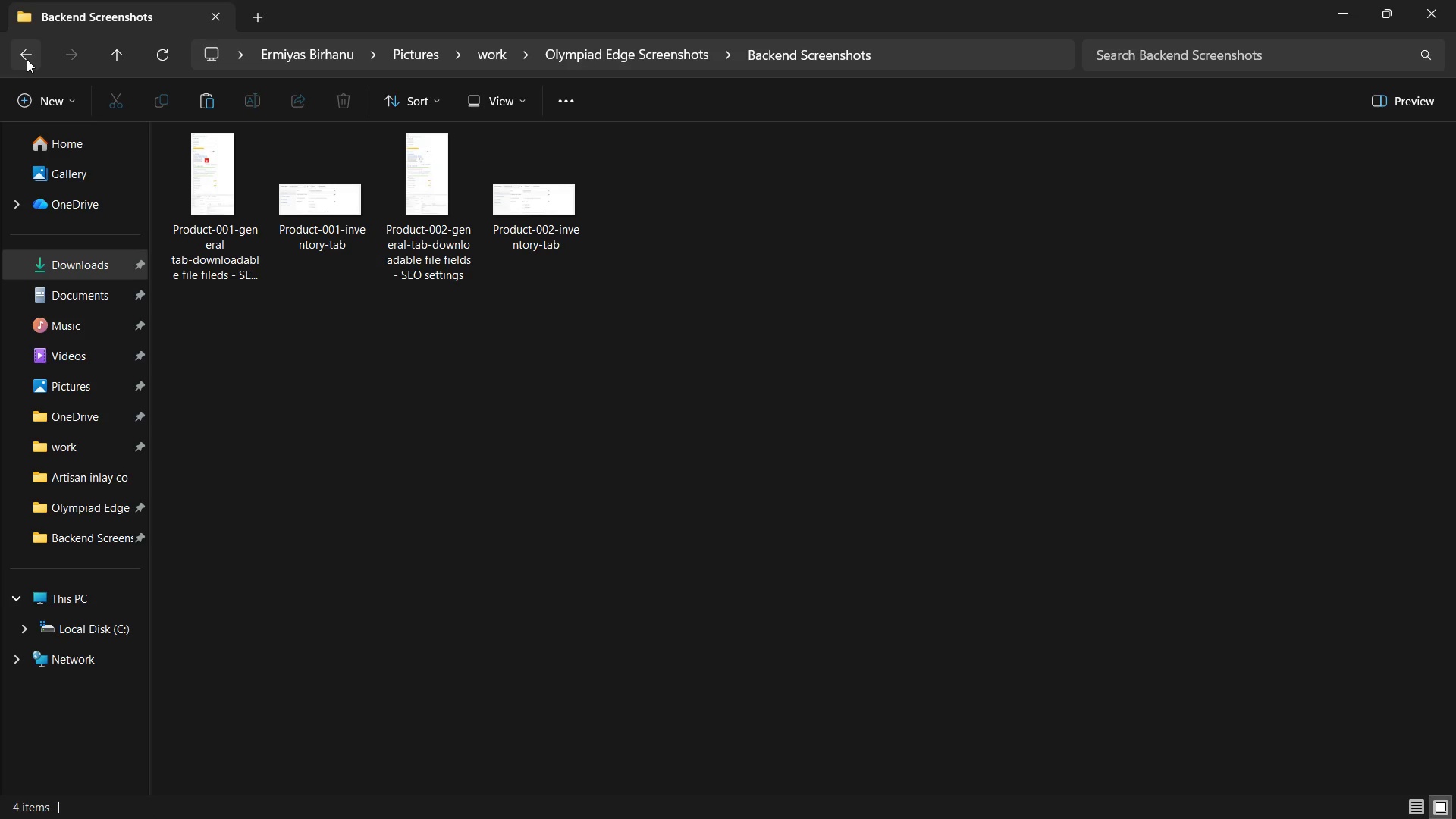 
left_click([27, 59])
 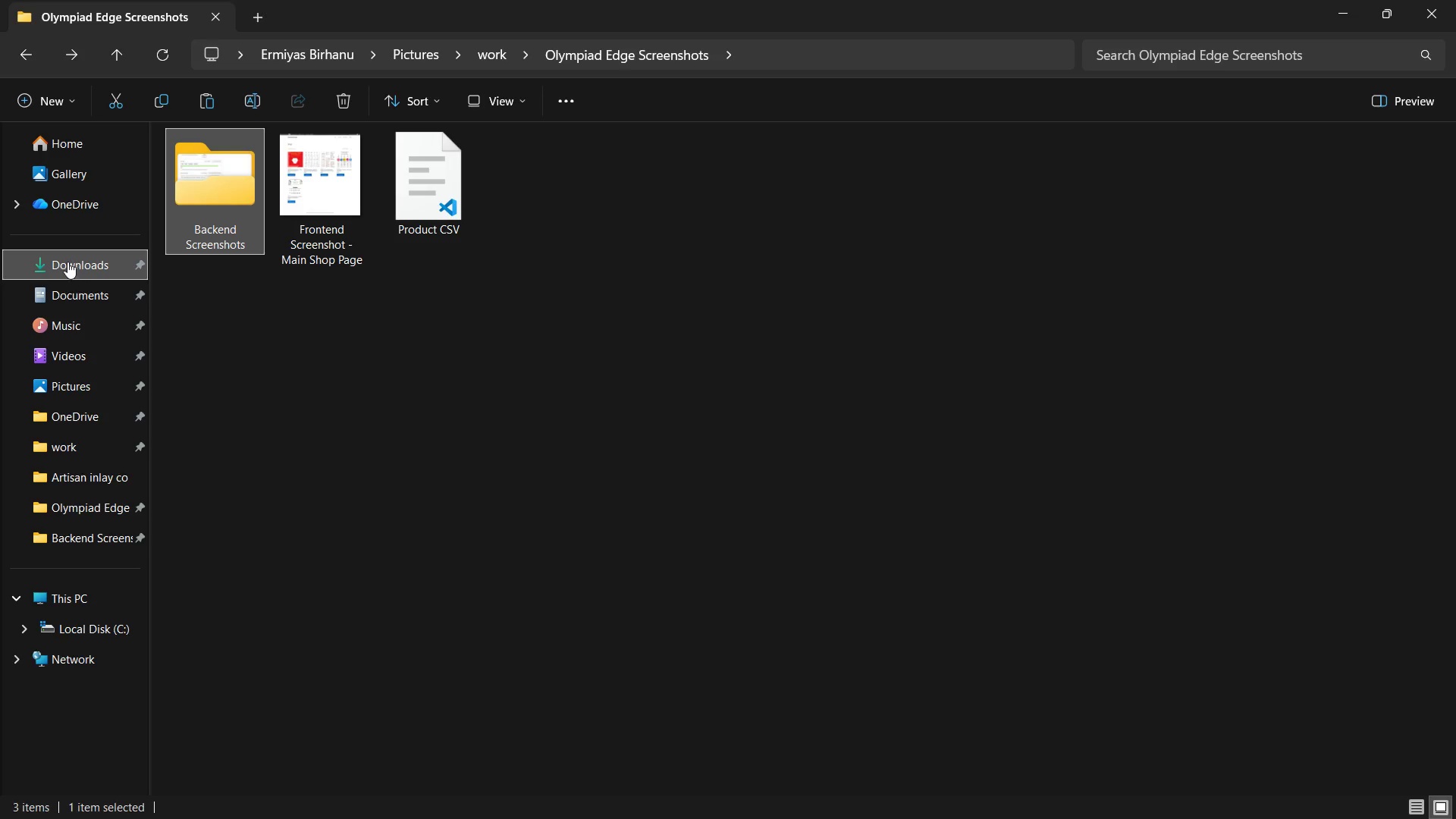 
left_click([67, 262])
 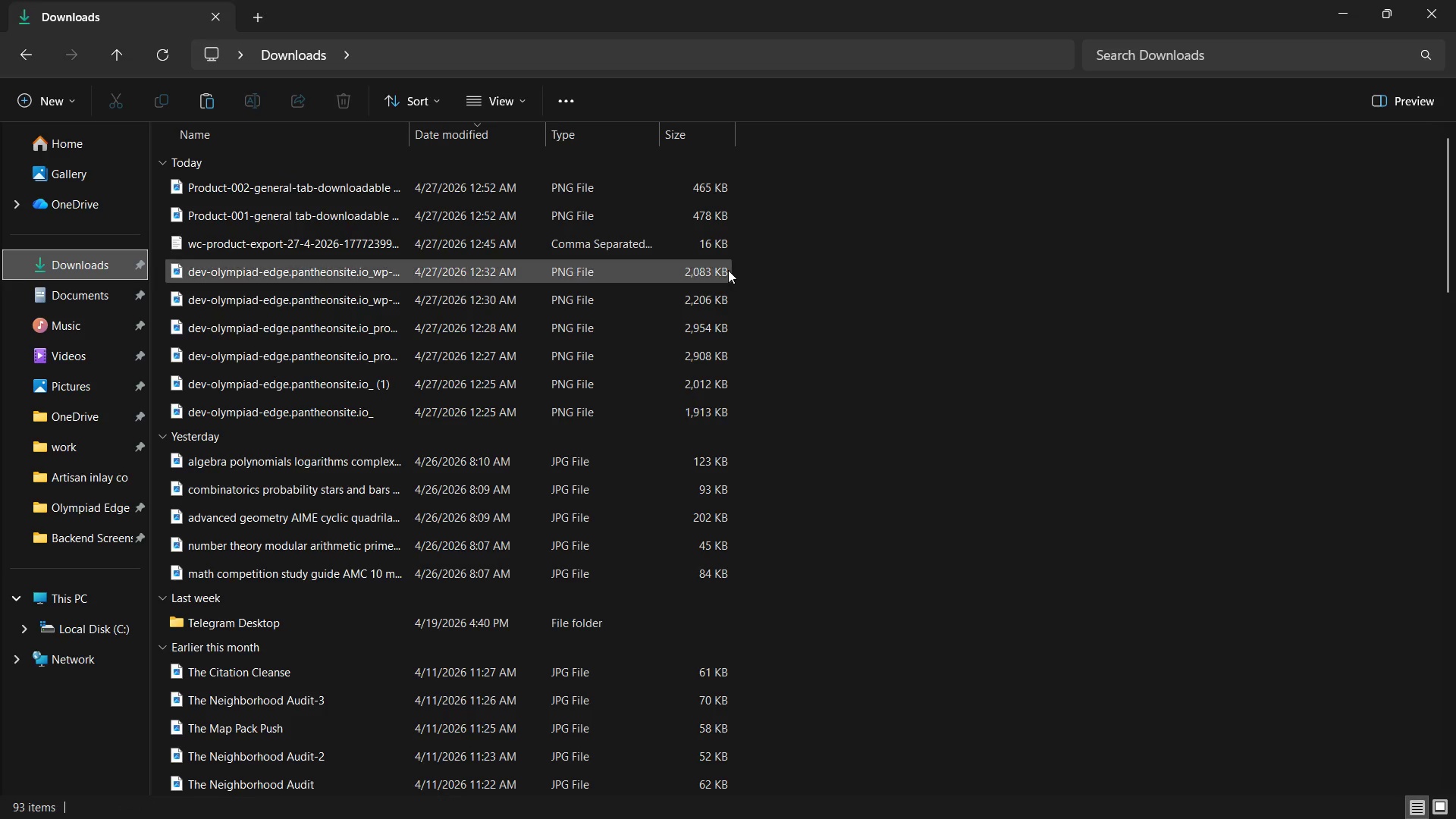 
wait(10.42)
 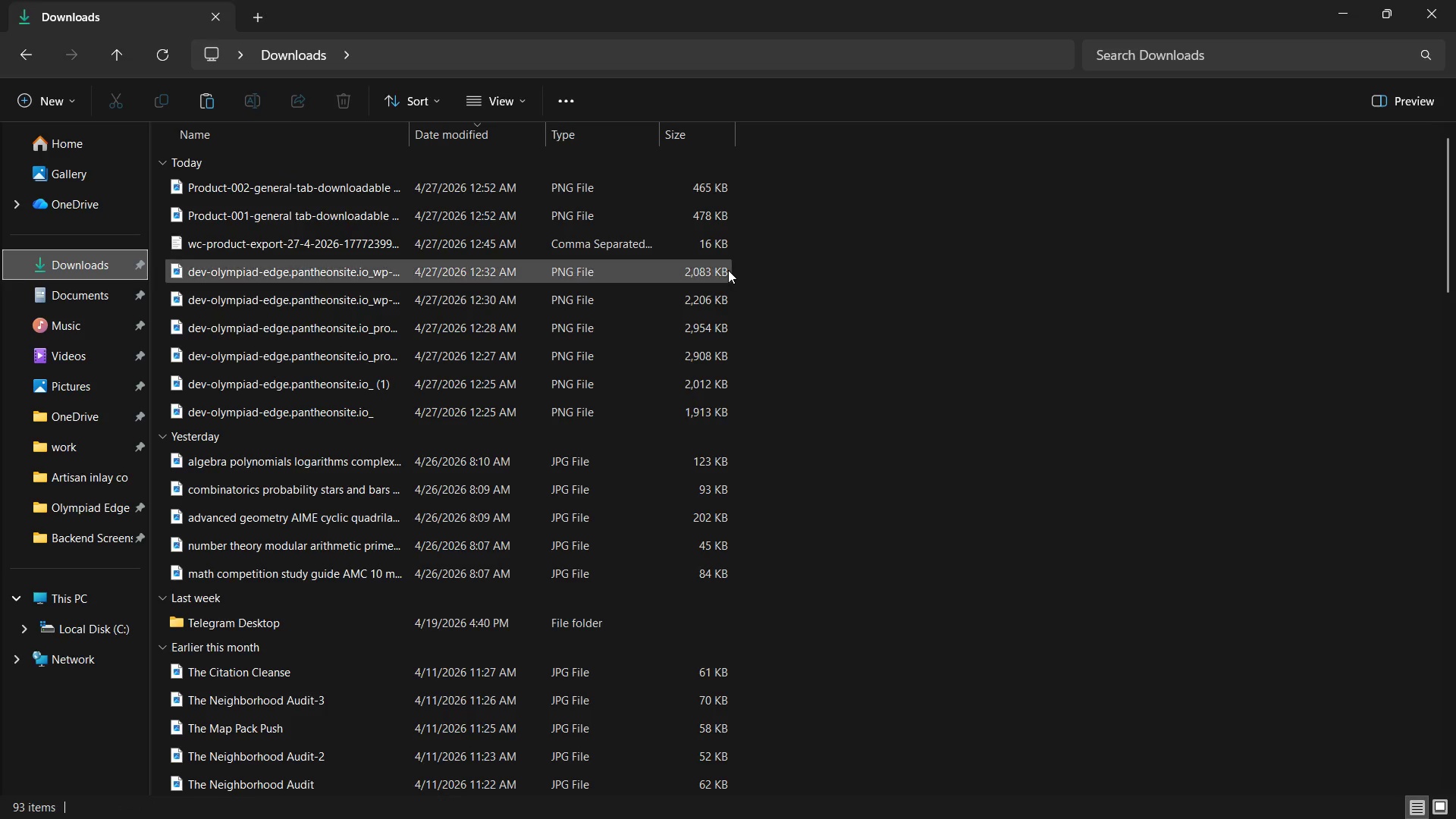 
left_click([711, 319])
 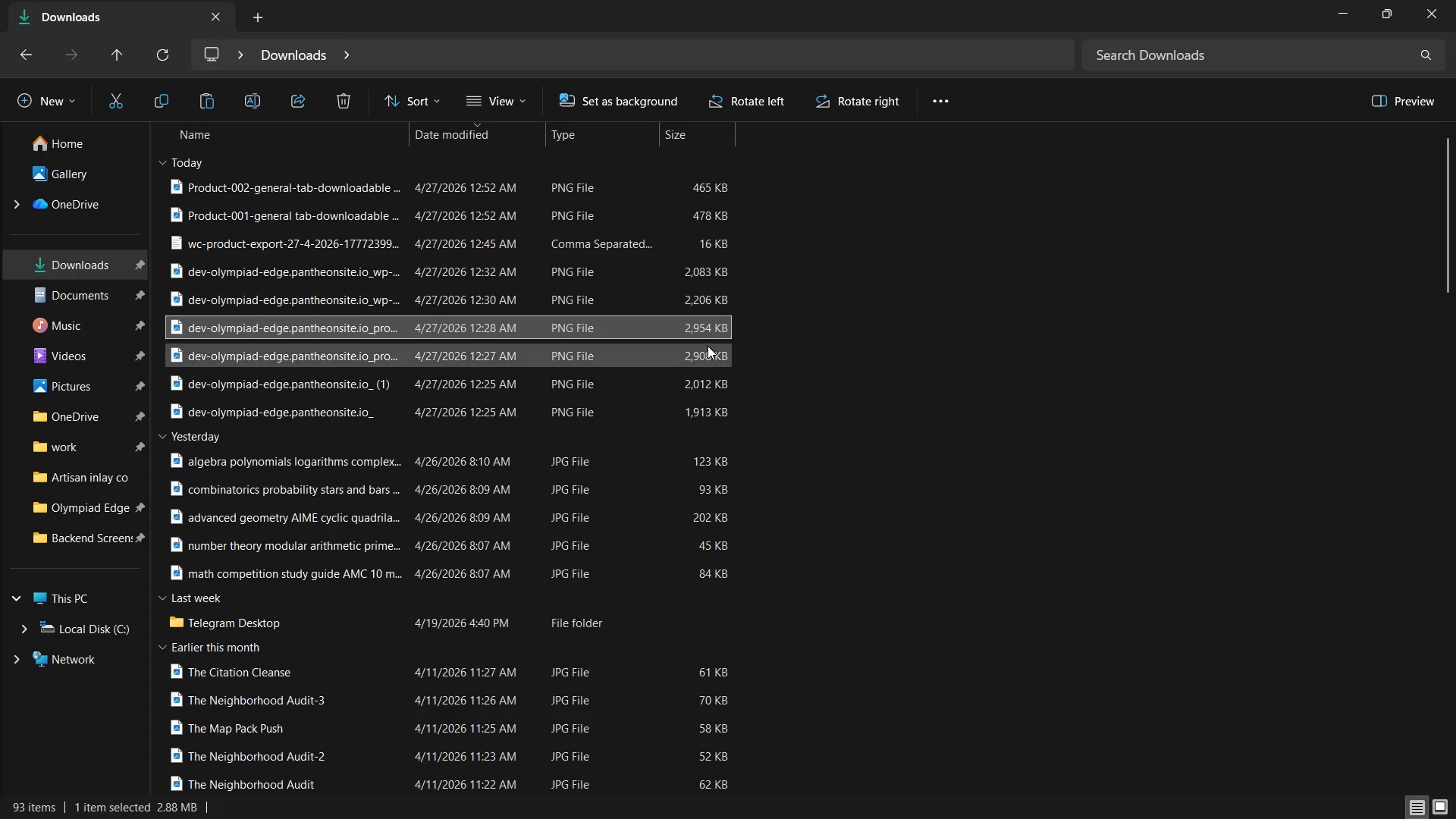 
hold_key(key=ControlLeft, duration=0.52)
left_click([707, 348])
 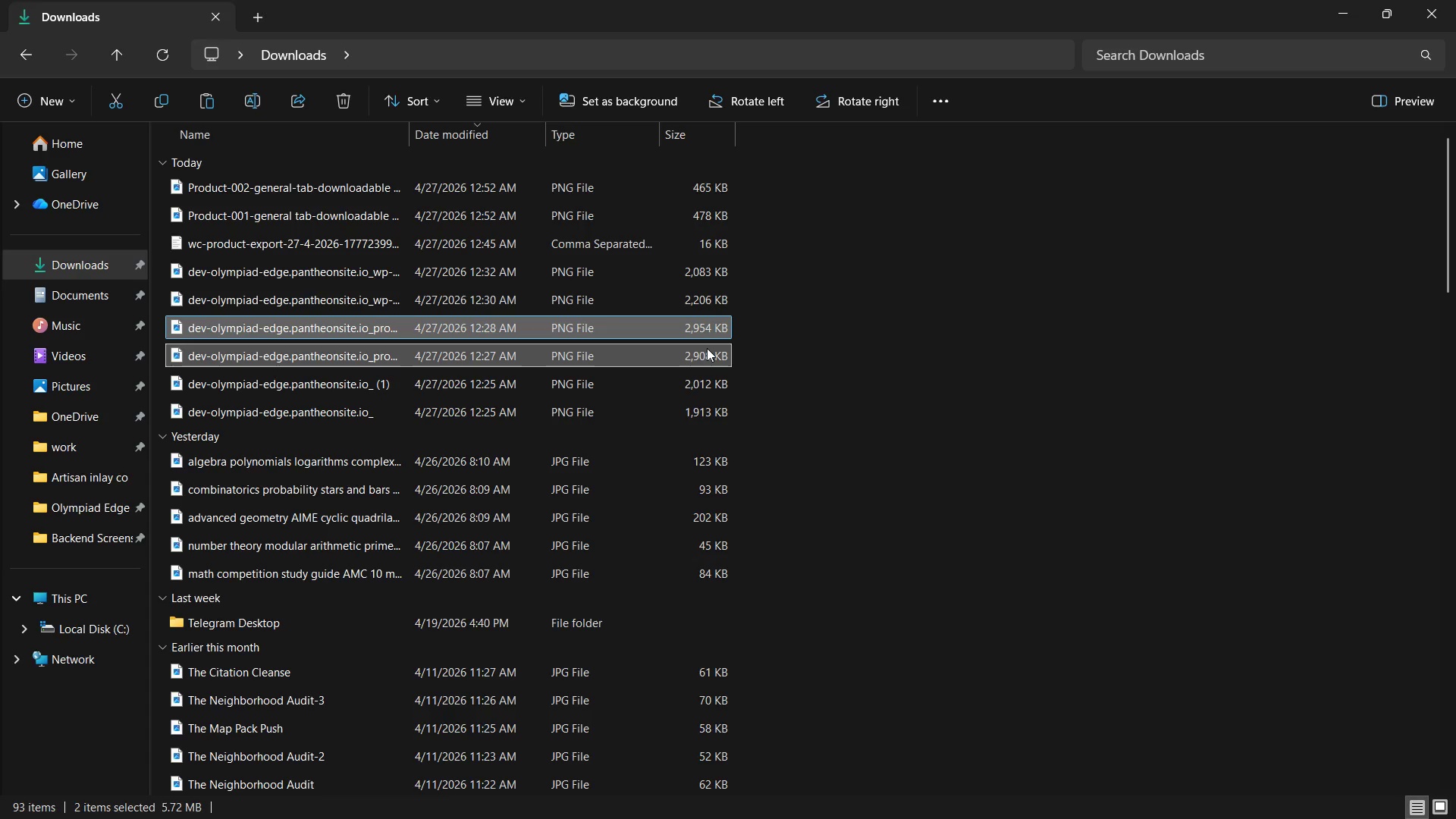 
key(Control+C)
 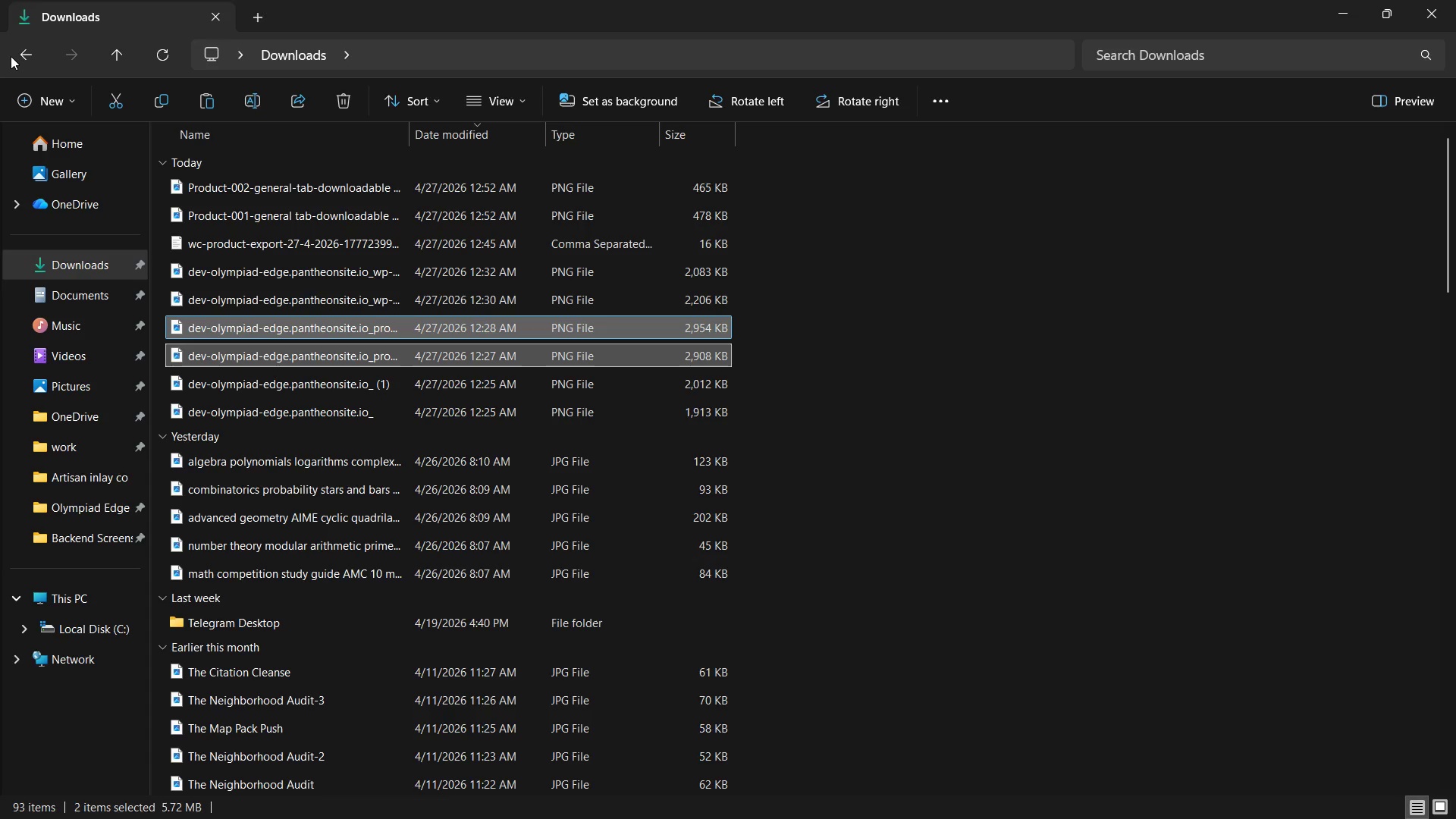 
left_click([14, 53])
 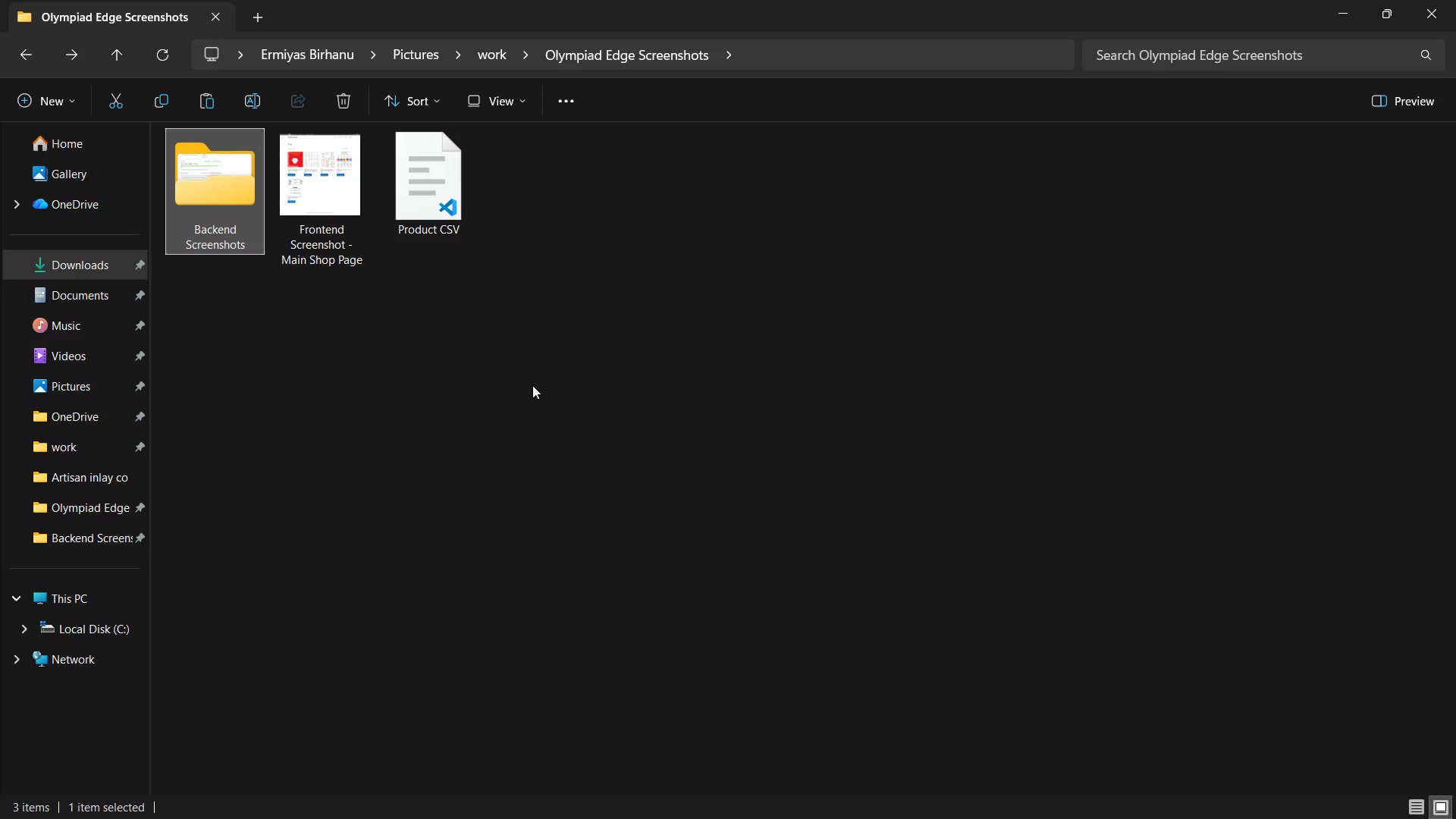 
left_click([532, 385])
 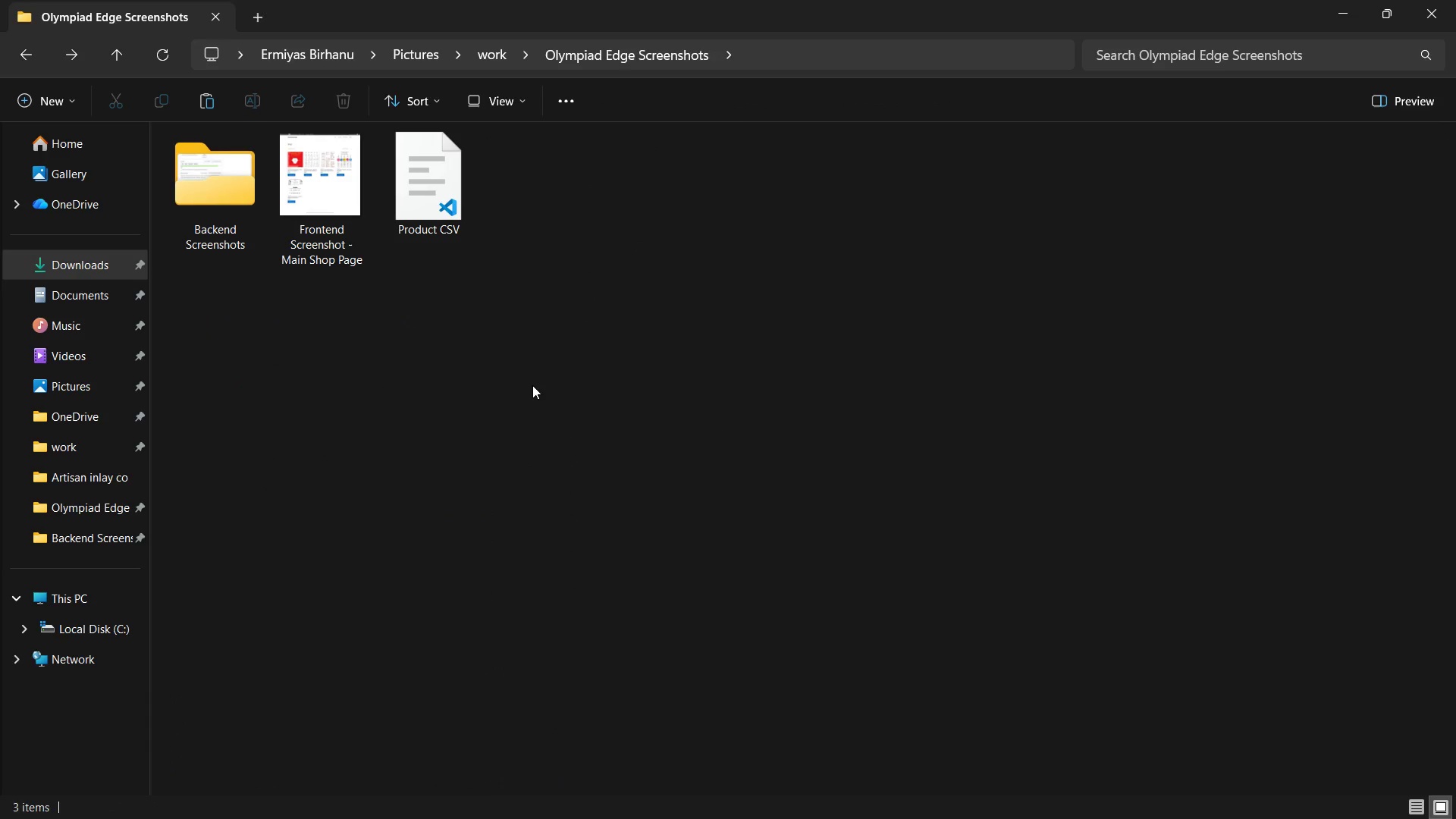 
key(Control+V)
 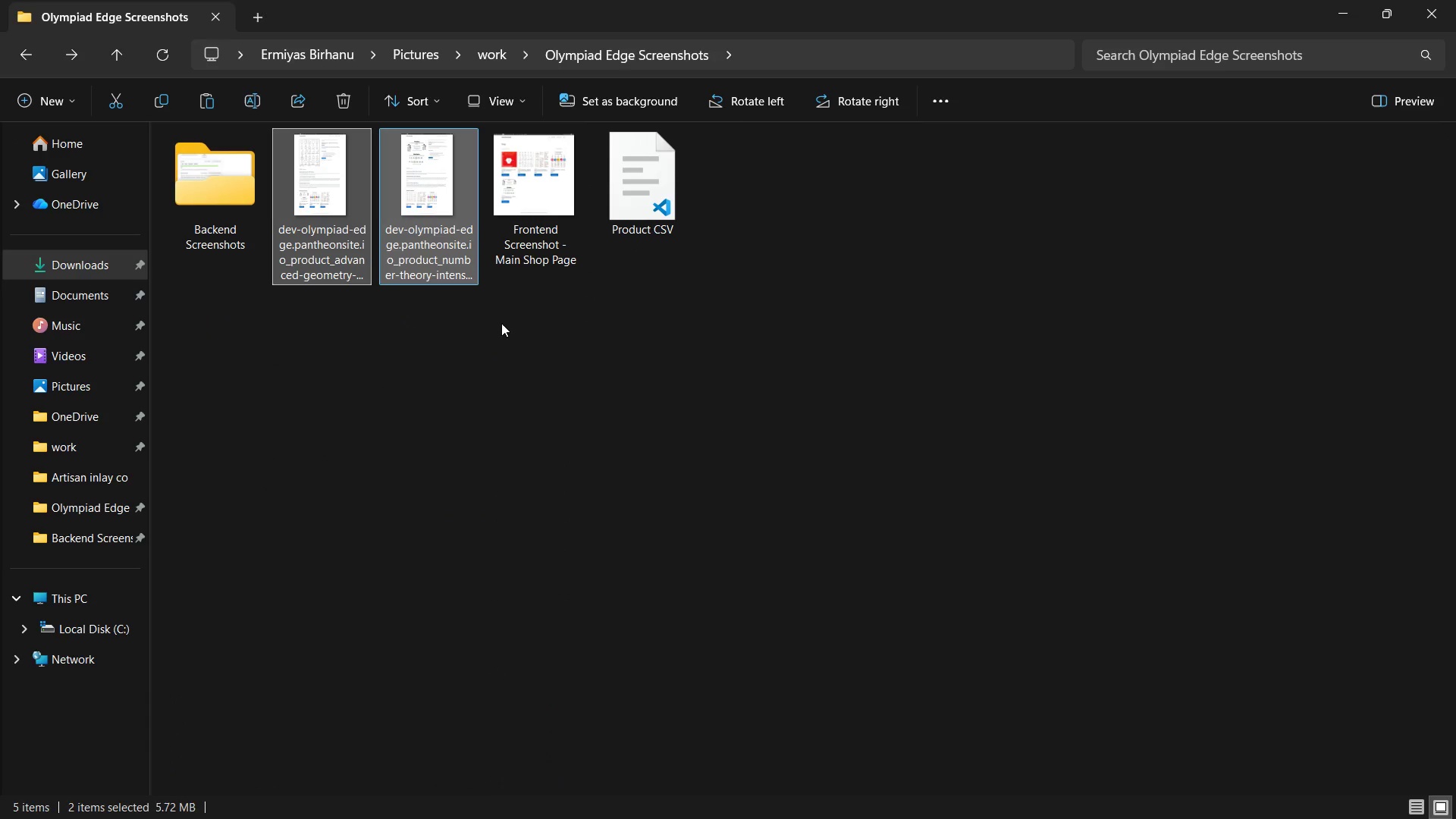 
left_click([501, 323])
 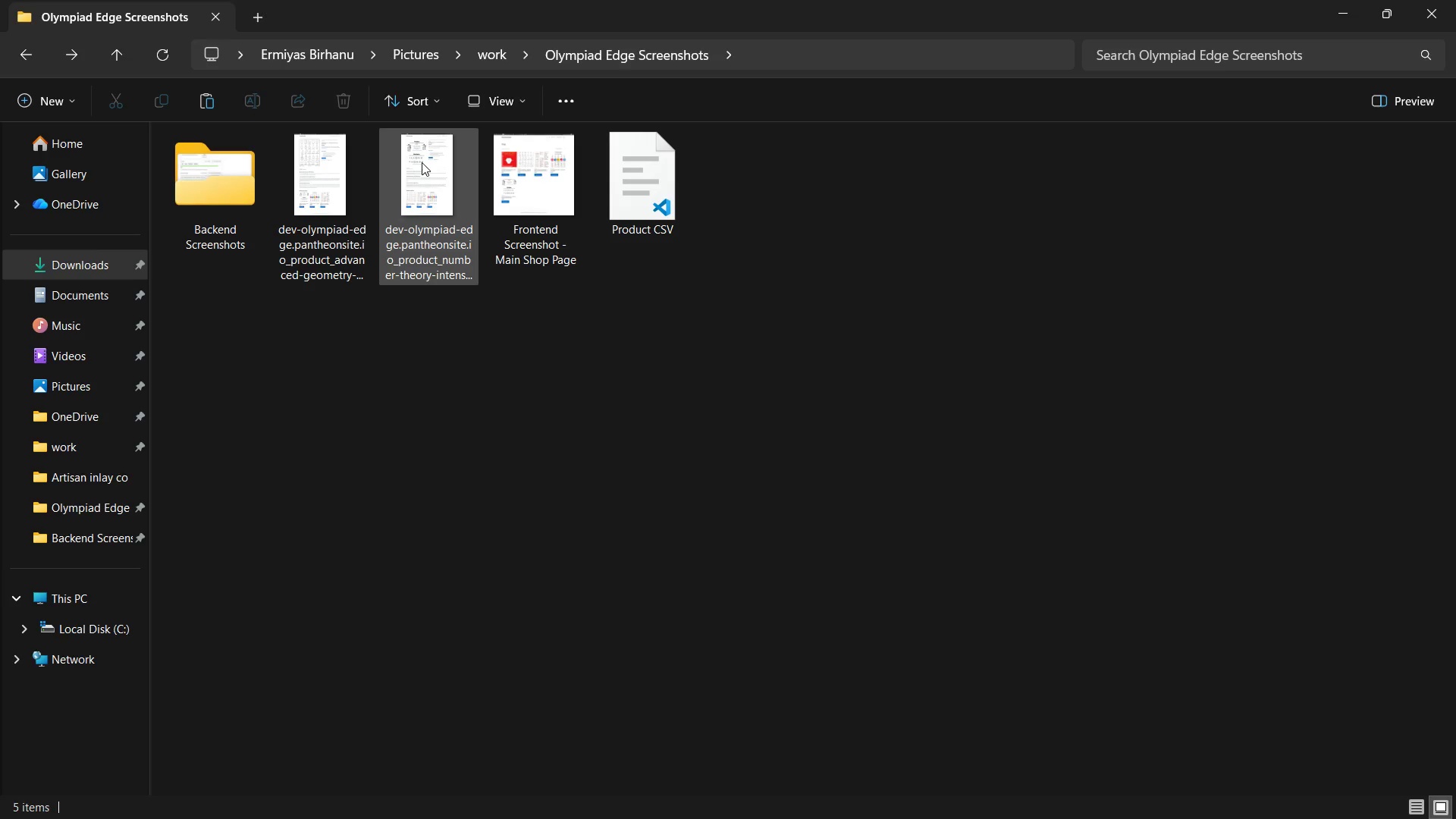 
double_click([420, 162])
 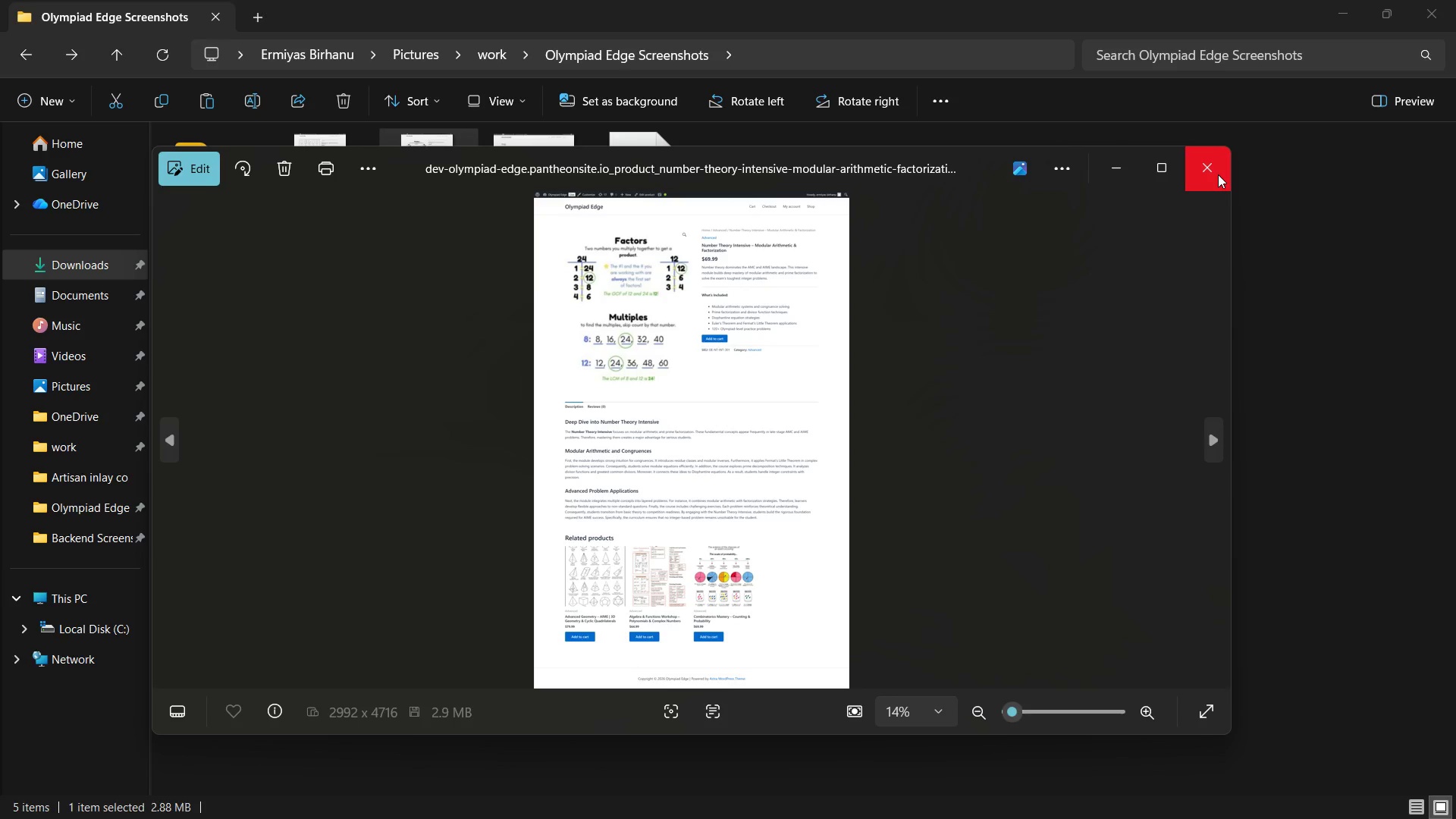 
wait(5.88)
 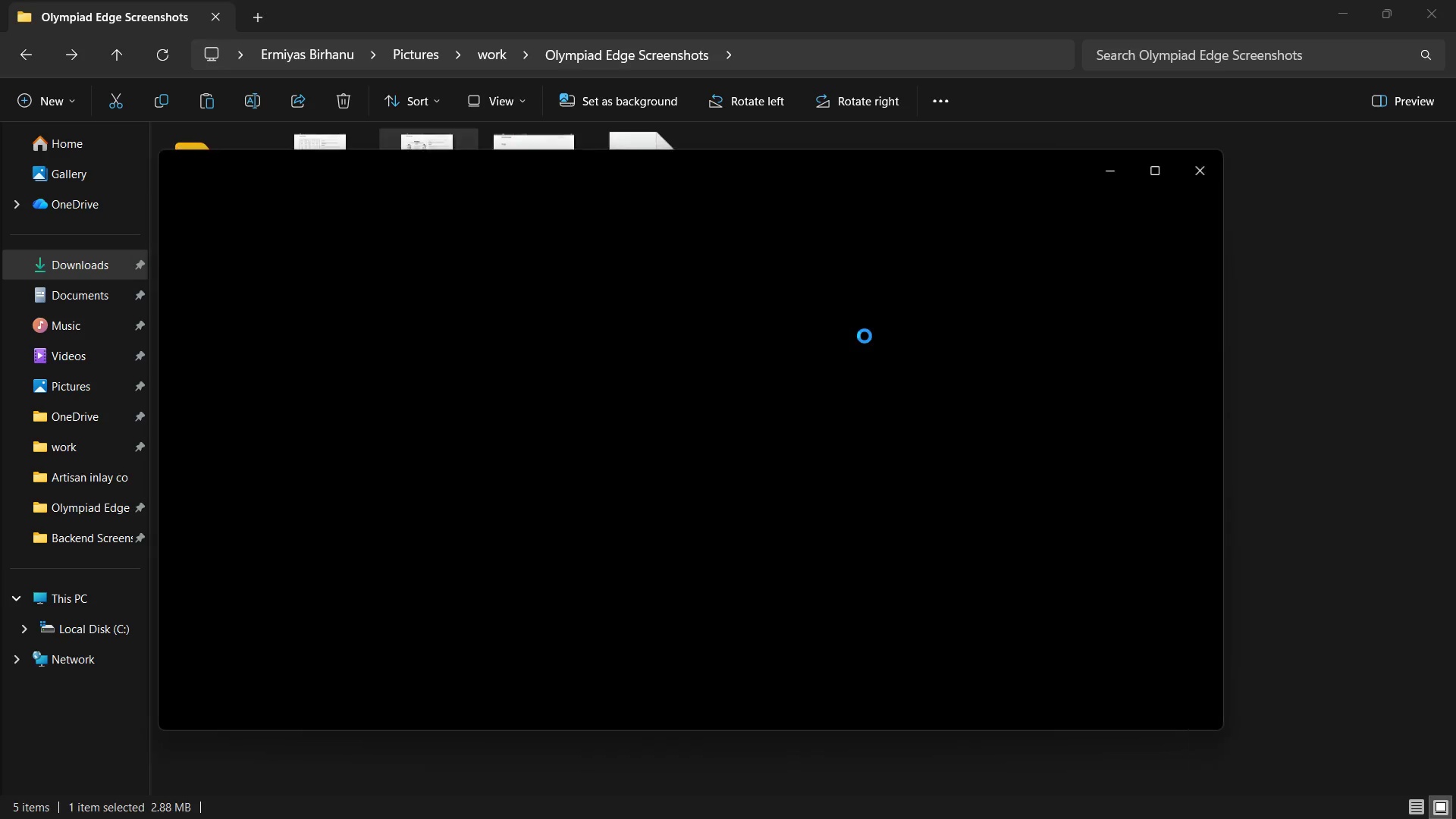 
scroll: coordinate [750, 293], scroll_direction: up, amount: 9.0
 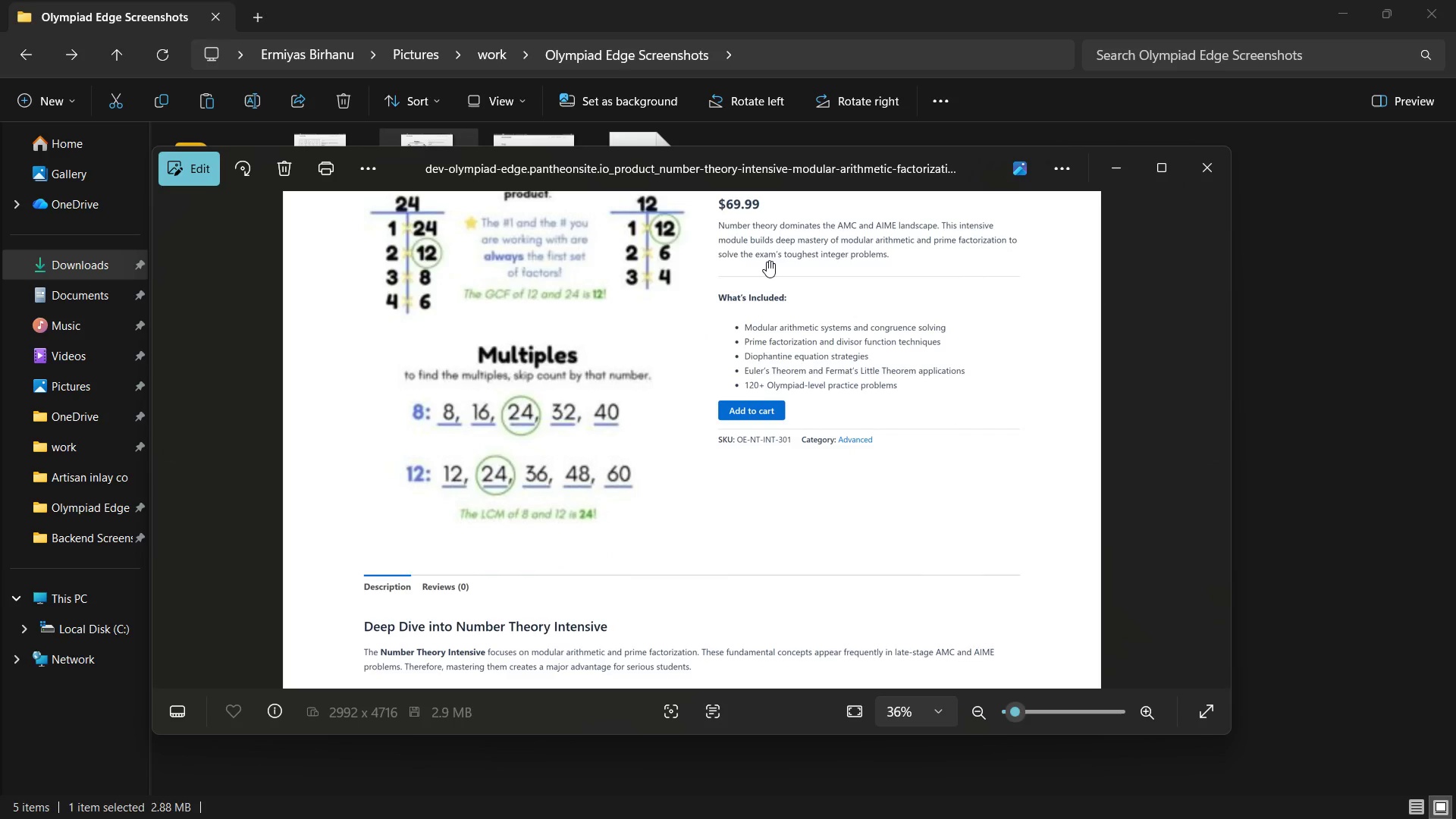 
left_click_drag(start_coordinate=[767, 261], to_coordinate=[774, 302])
 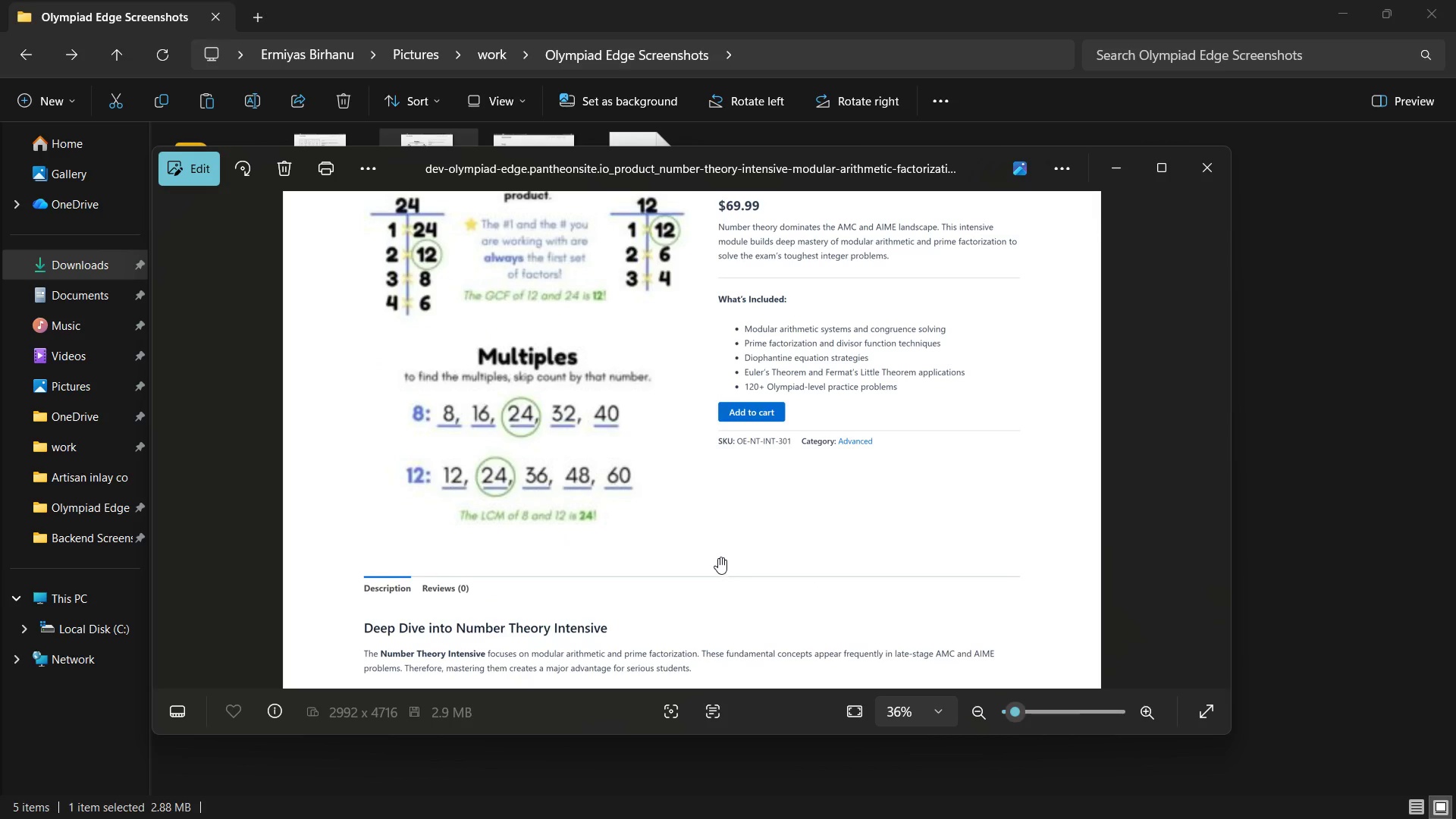 
left_click_drag(start_coordinate=[719, 560], to_coordinate=[683, 355])
 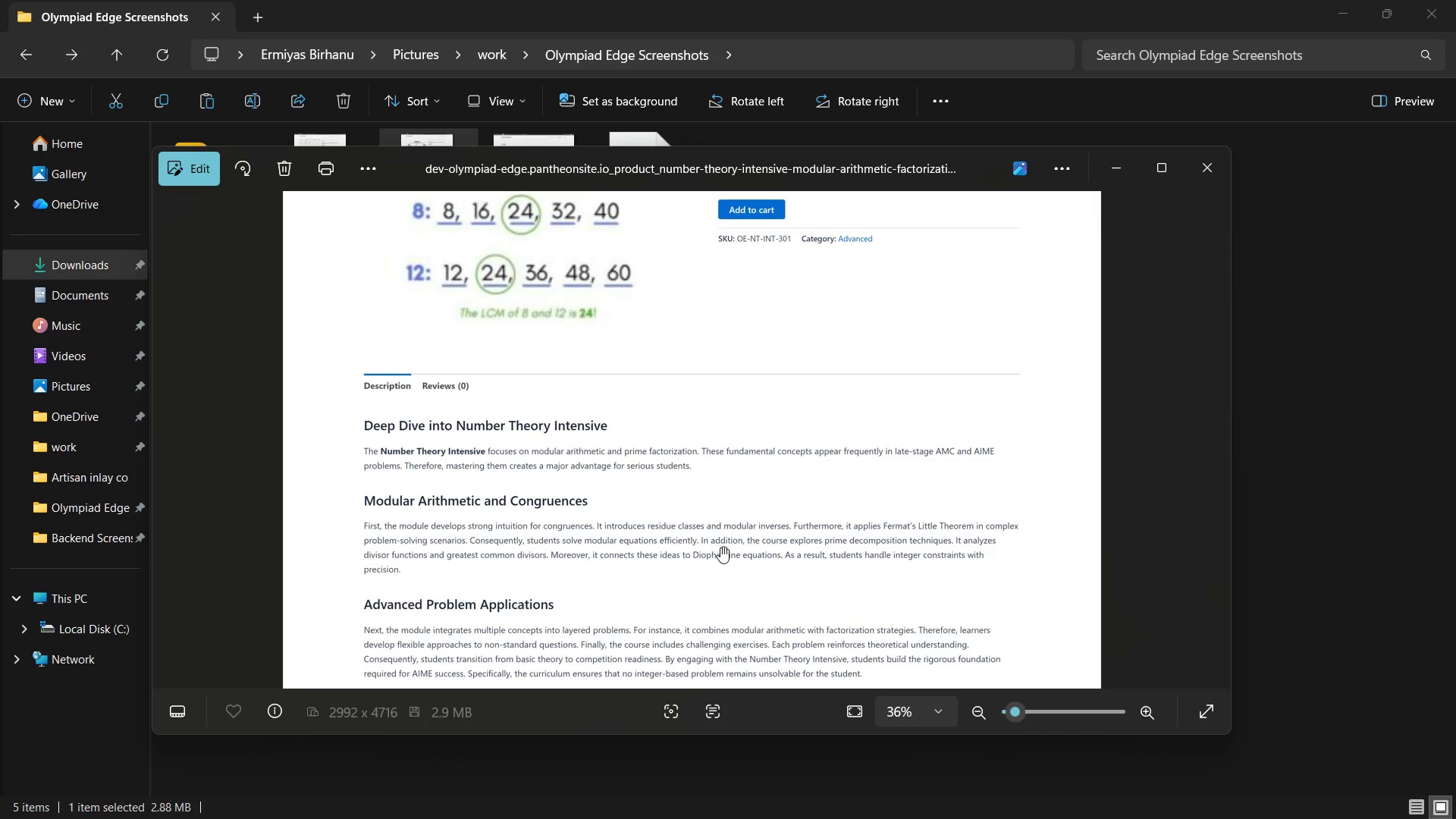 
left_click_drag(start_coordinate=[720, 547], to_coordinate=[684, 294])
 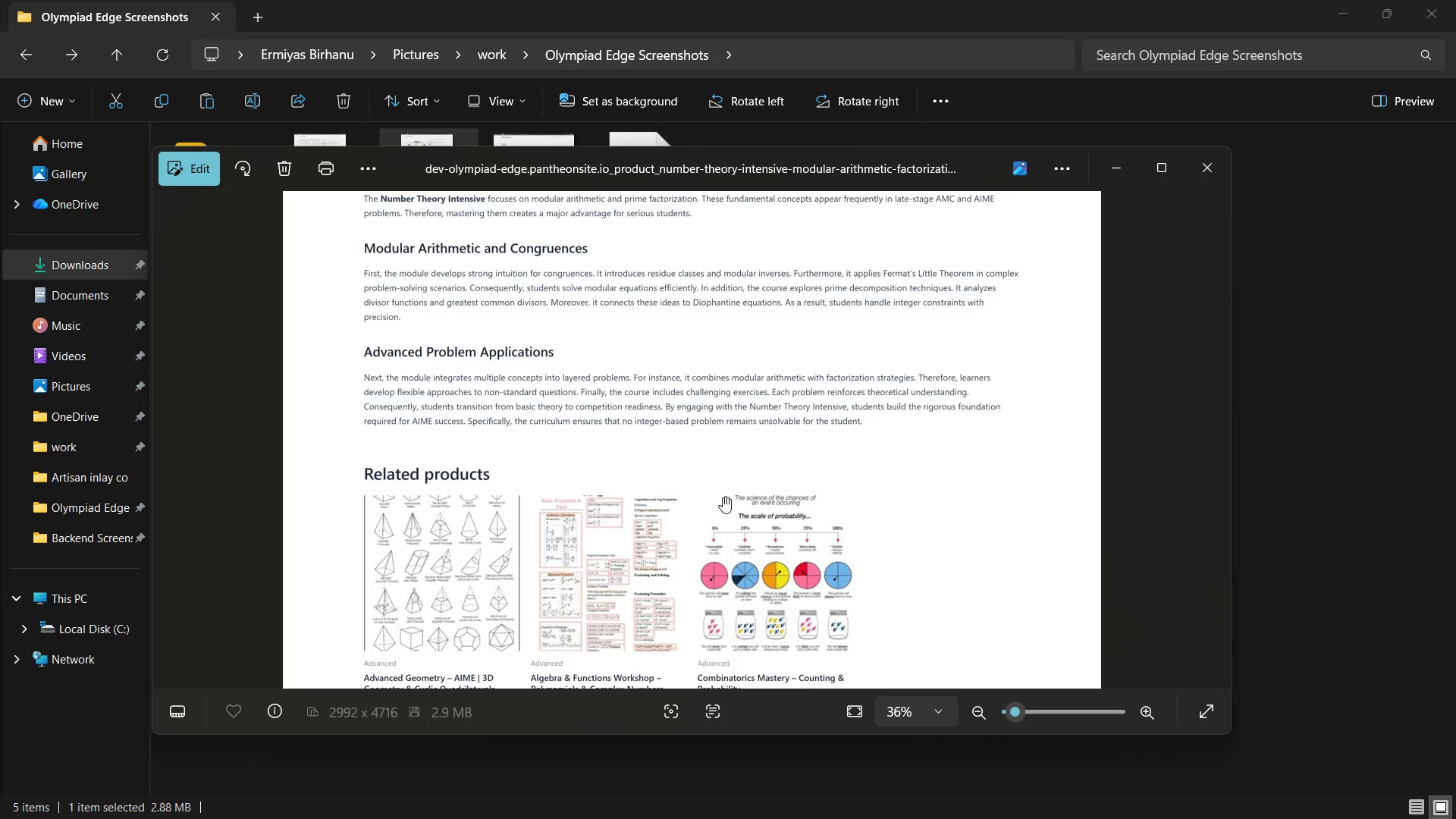 
left_click_drag(start_coordinate=[723, 497], to_coordinate=[689, 268])
 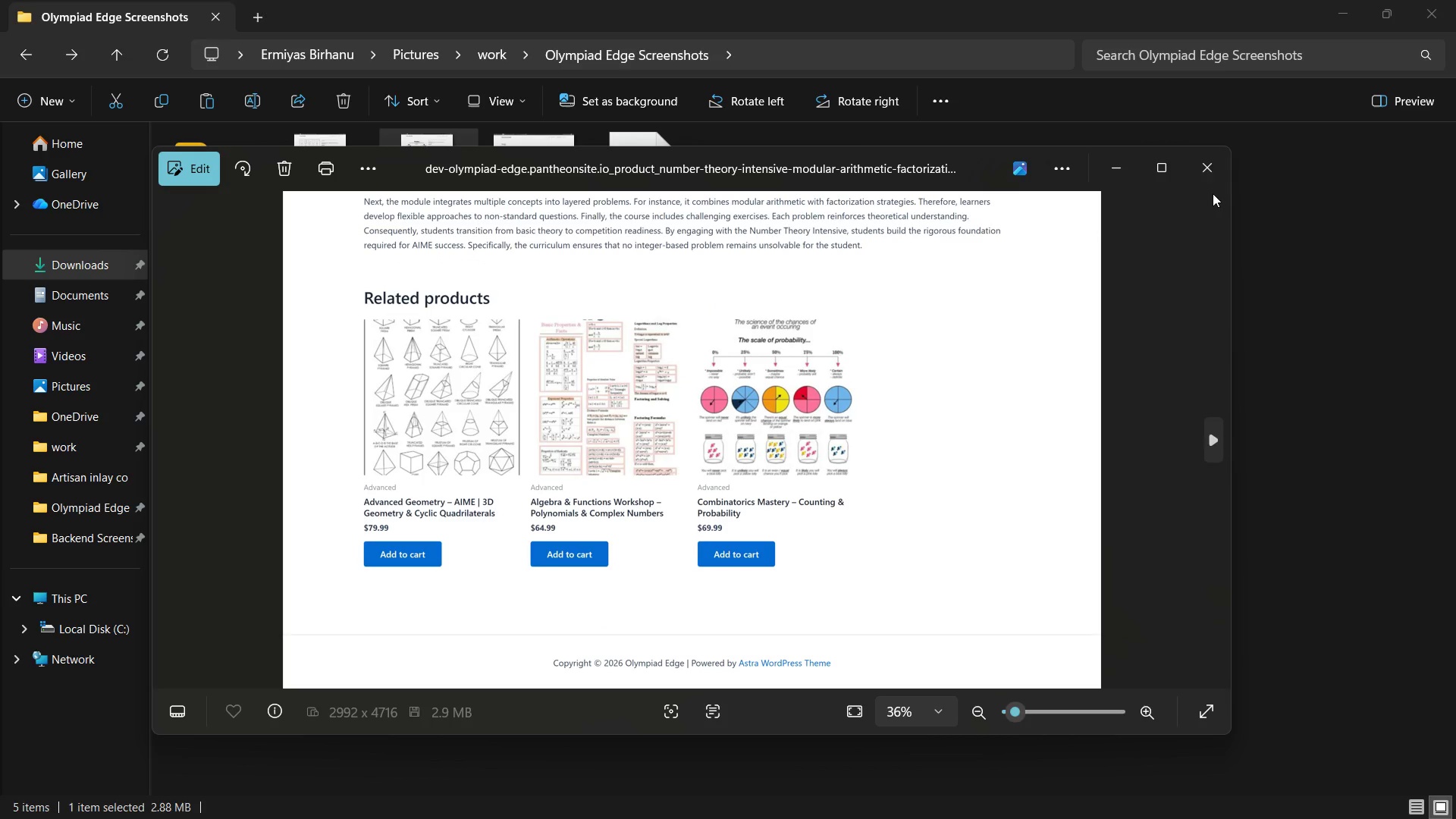 
left_click([1203, 165])
 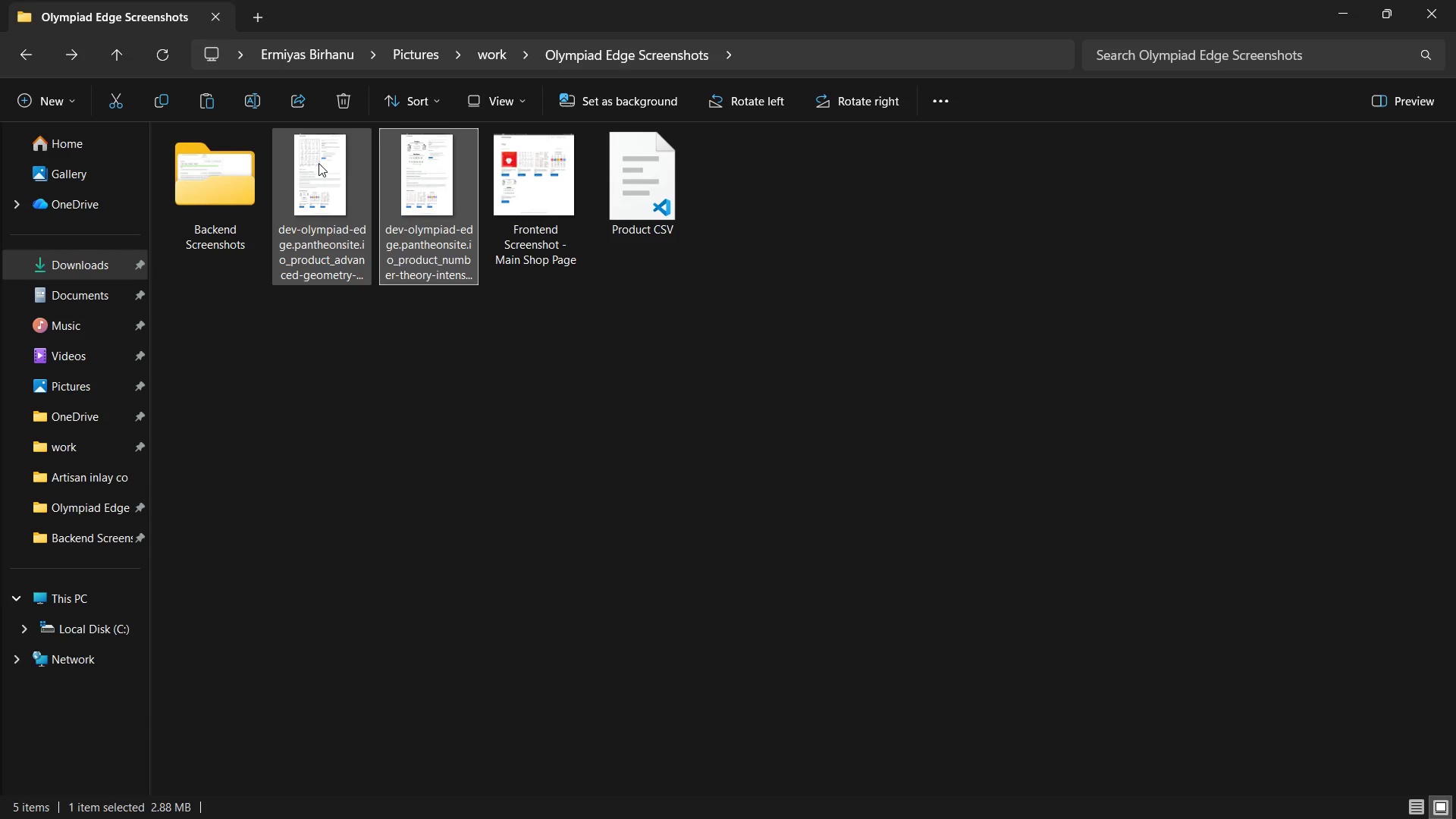 
left_click([318, 163])
 